 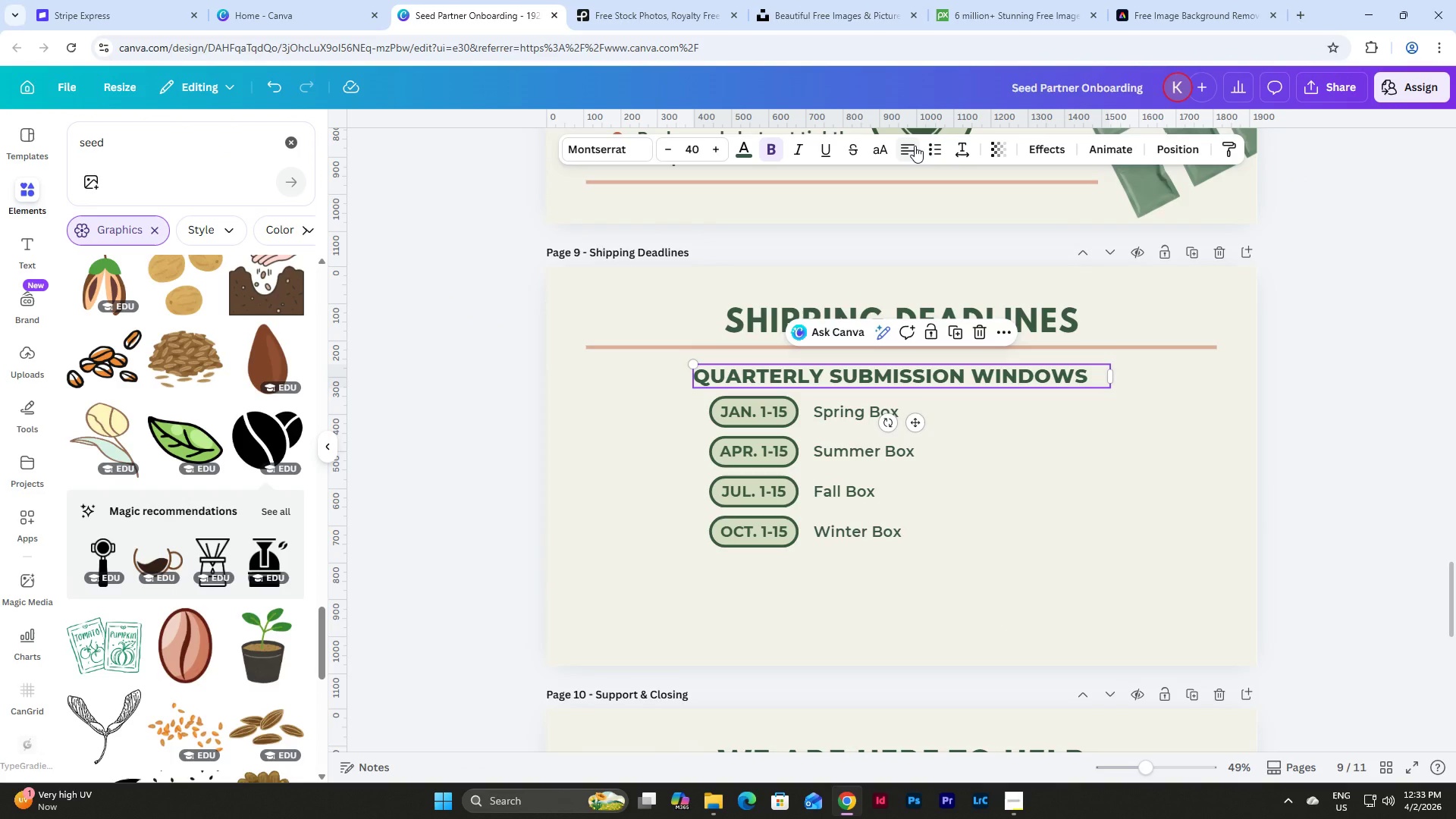 
left_click_drag(start_coordinate=[920, 423], to_coordinate=[935, 422])
 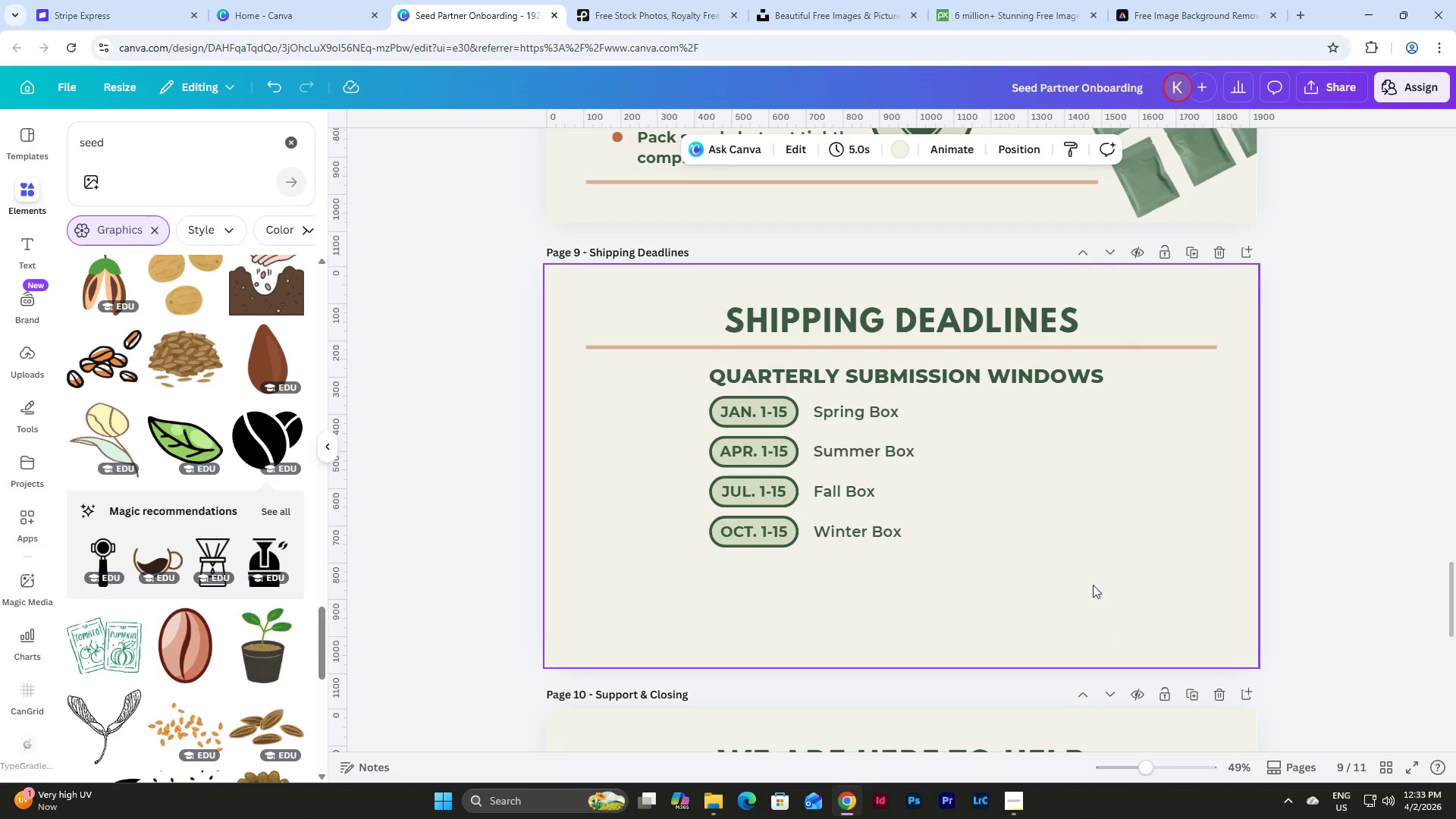 
left_click_drag(start_coordinate=[1097, 588], to_coordinate=[698, 369])
 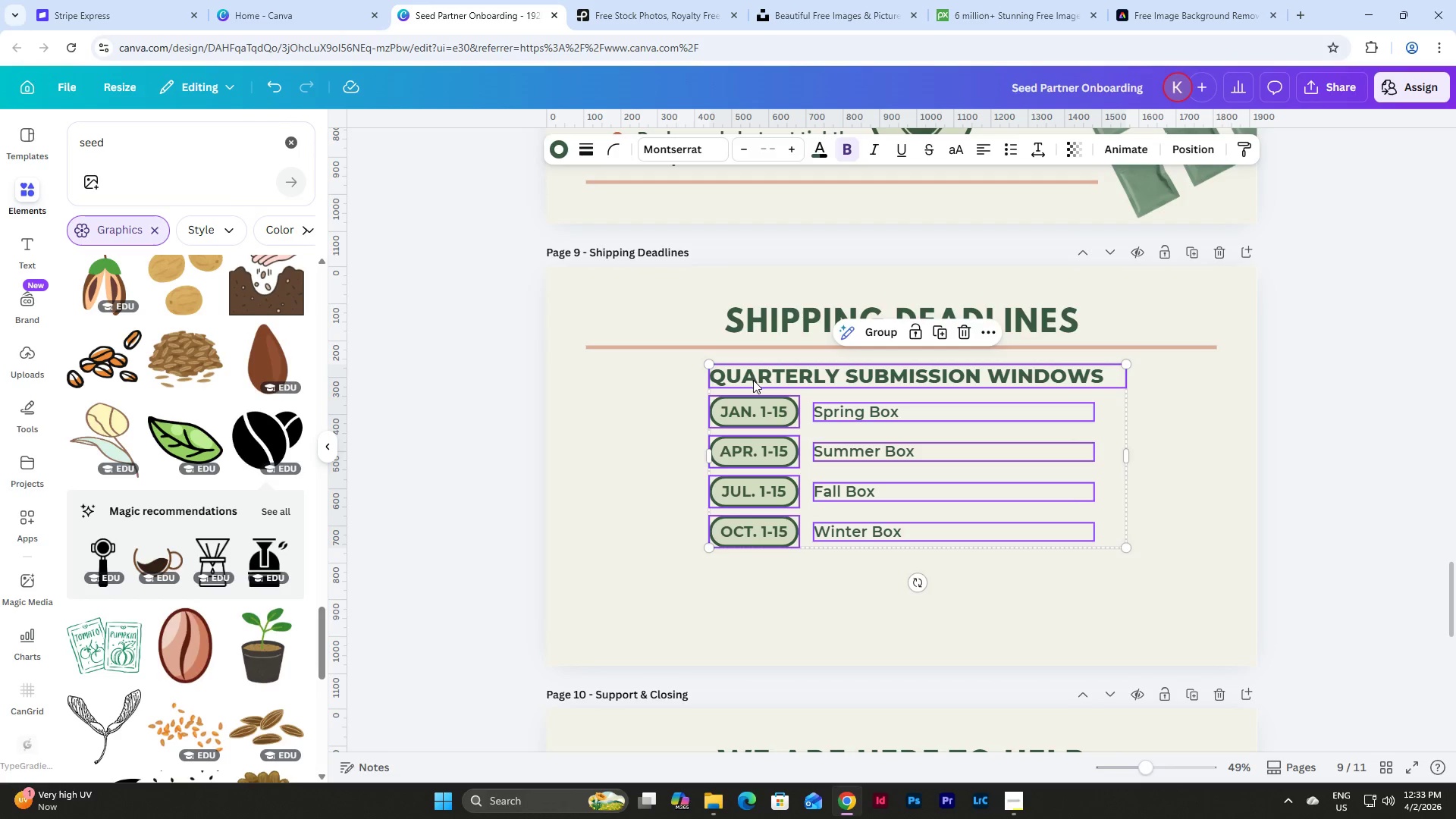 
left_click_drag(start_coordinate=[753, 380], to_coordinate=[633, 388])
 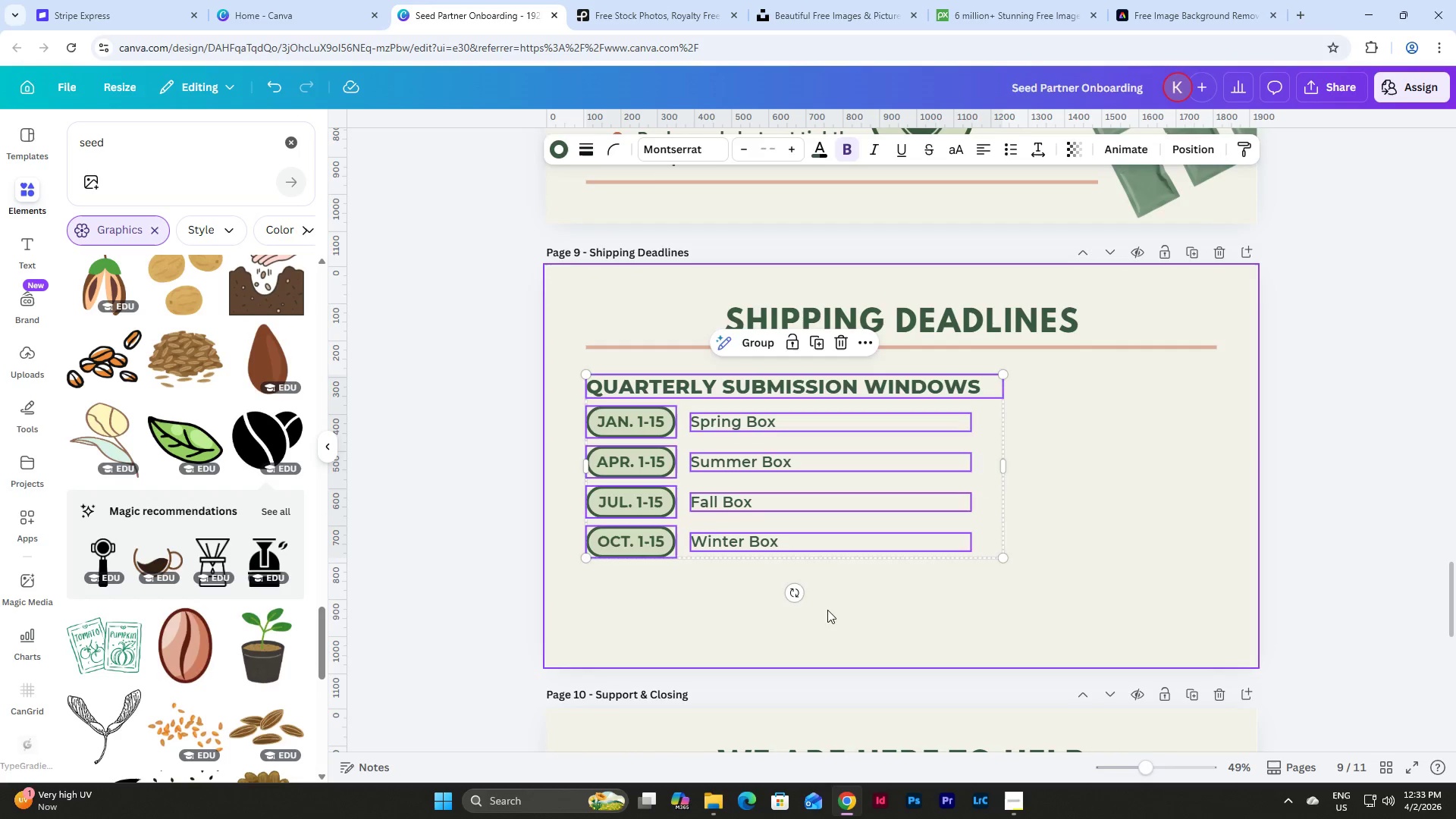 
left_click([845, 619])
 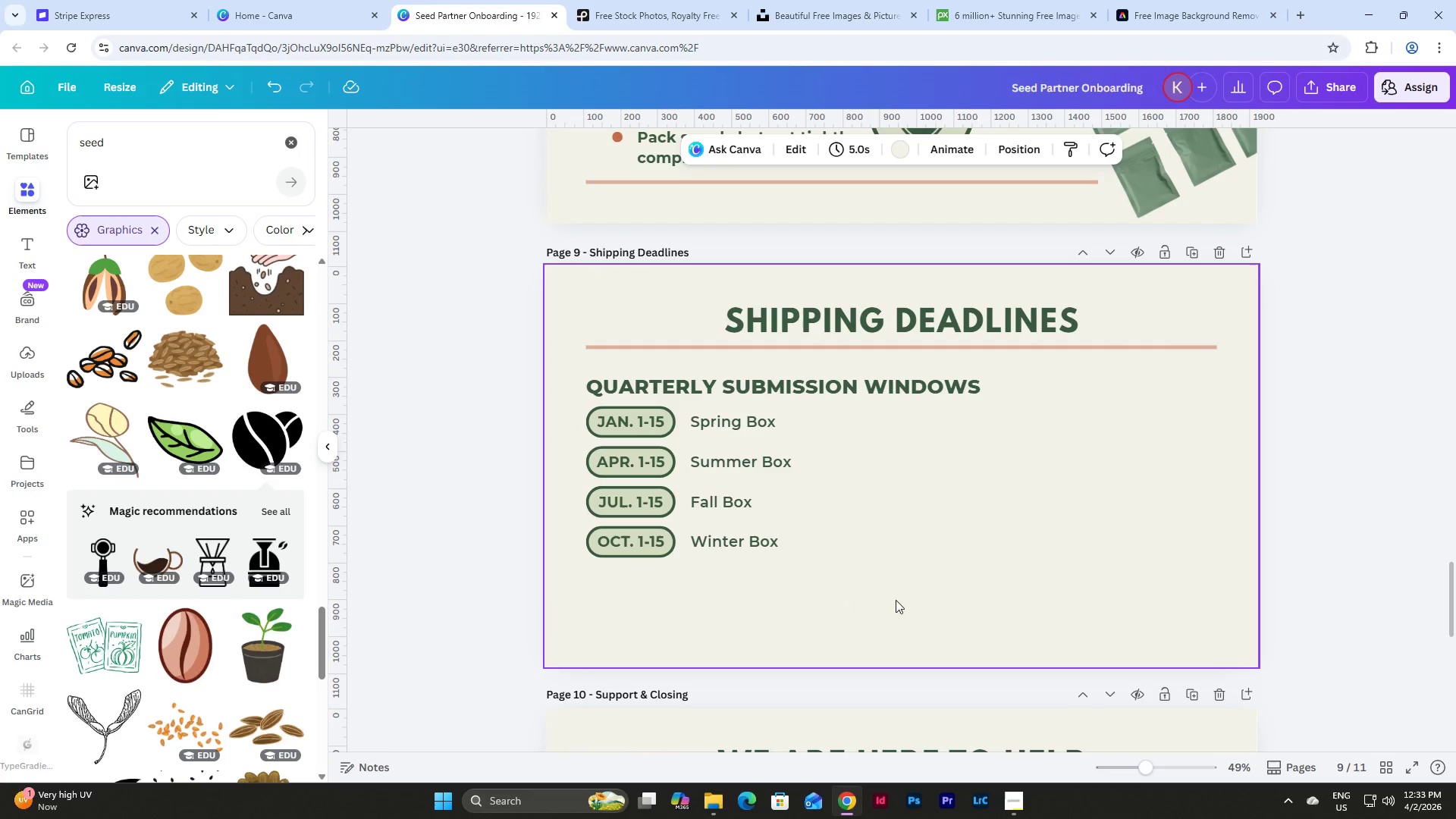 
left_click_drag(start_coordinate=[893, 600], to_coordinate=[592, 419])
 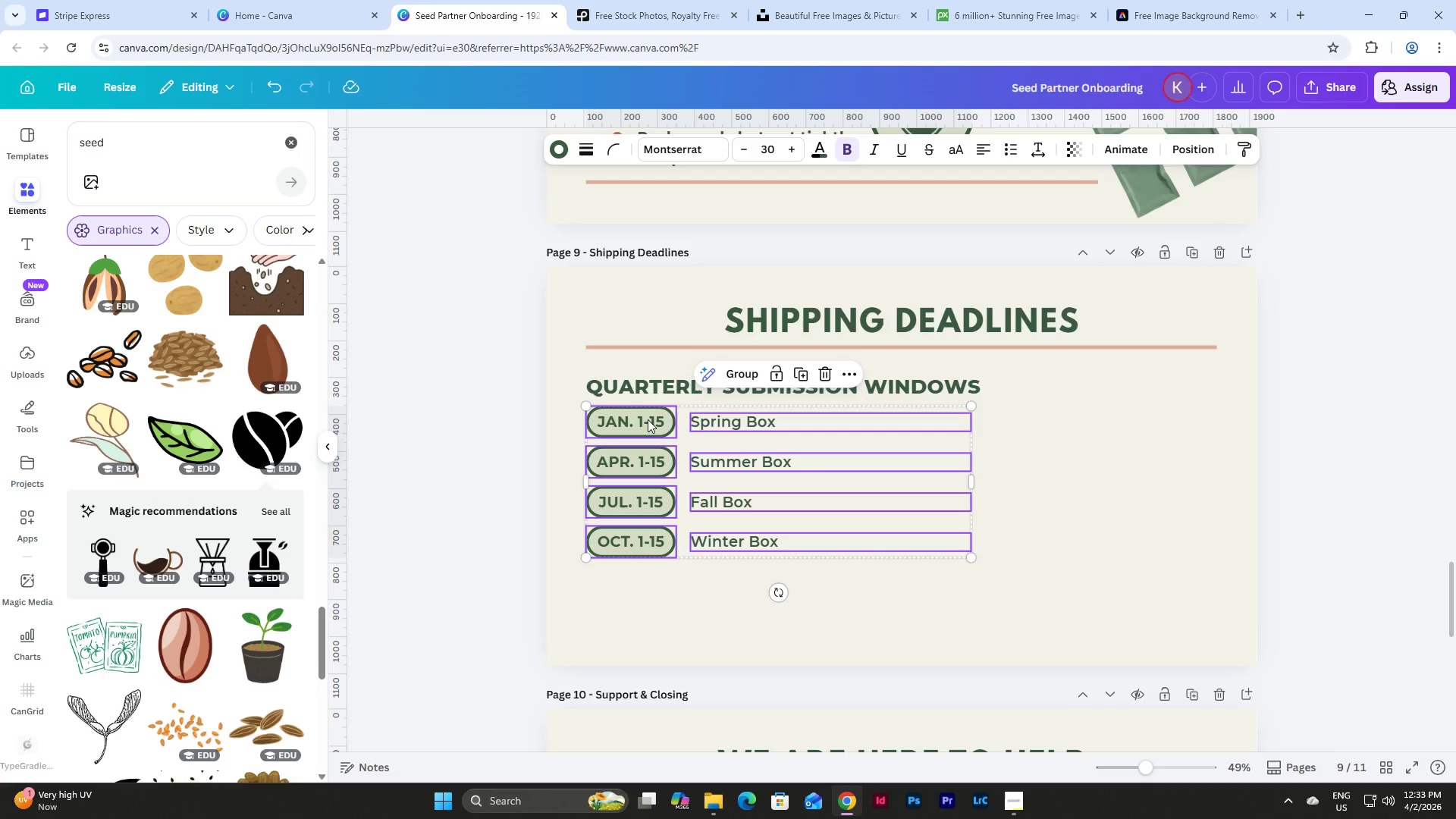 
left_click_drag(start_coordinate=[648, 417], to_coordinate=[649, 426])
 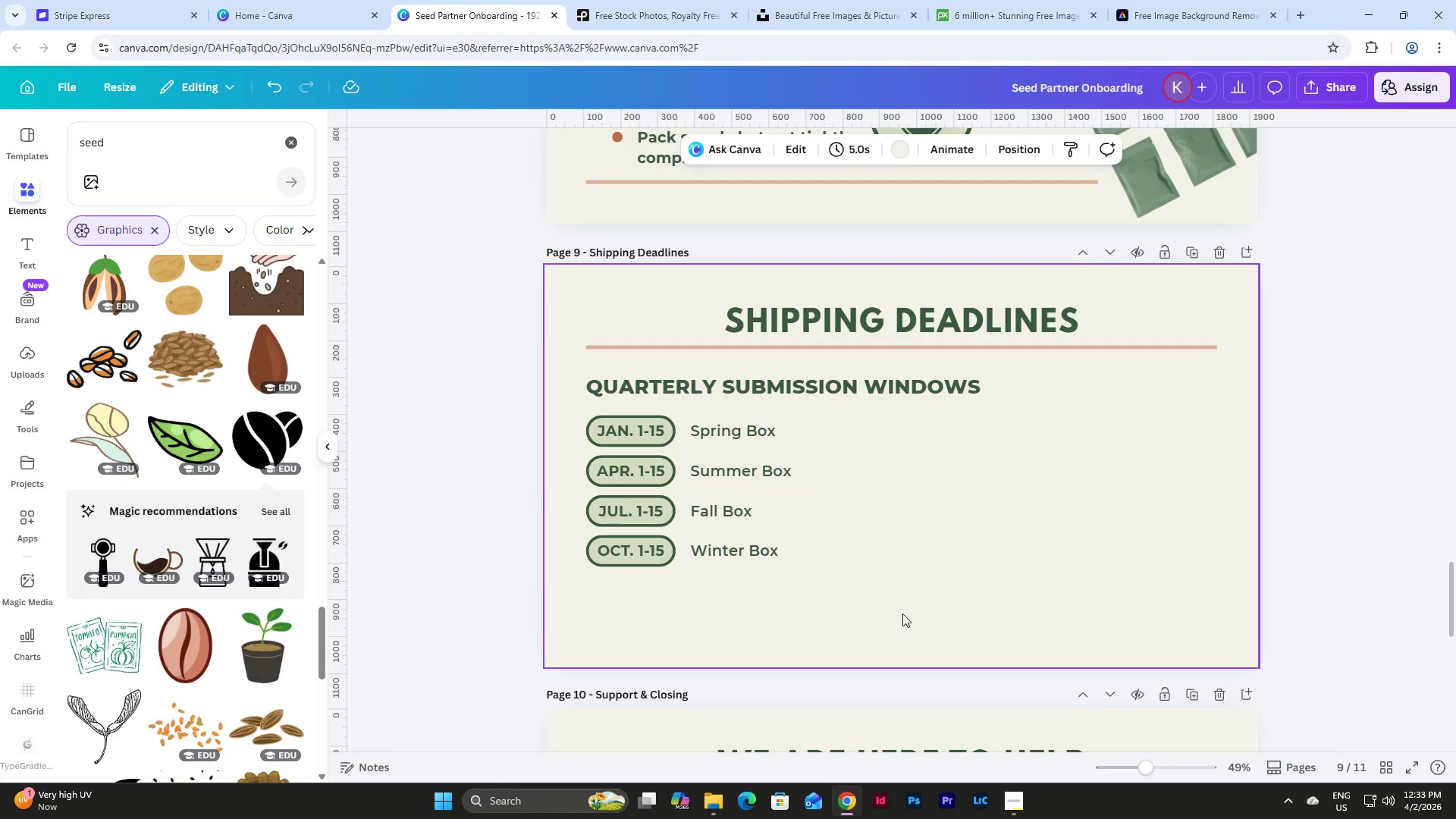 
left_click_drag(start_coordinate=[942, 612], to_coordinate=[585, 464])
 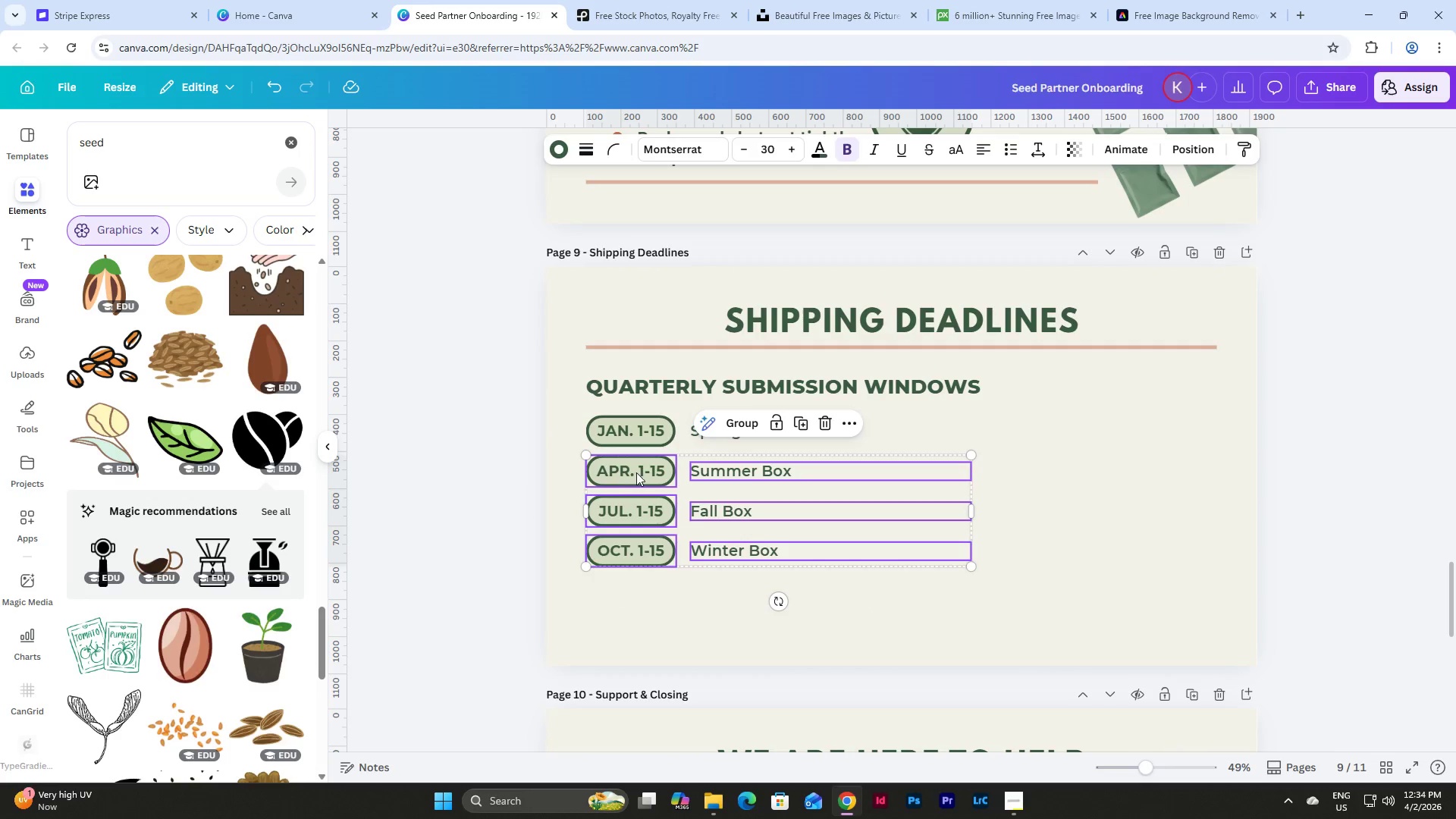 
left_click_drag(start_coordinate=[636, 472], to_coordinate=[636, 477])
 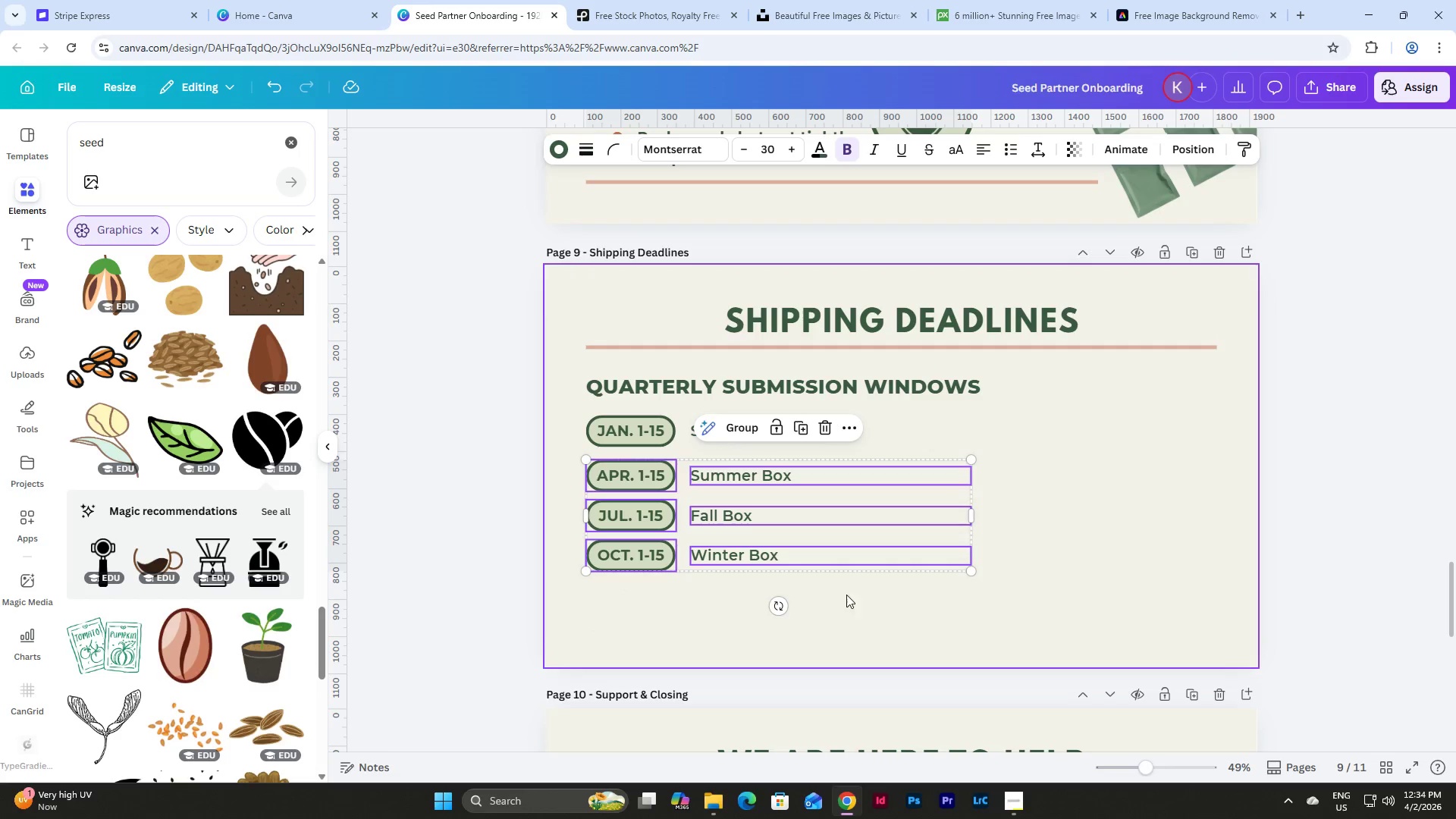 
left_click([847, 593])
 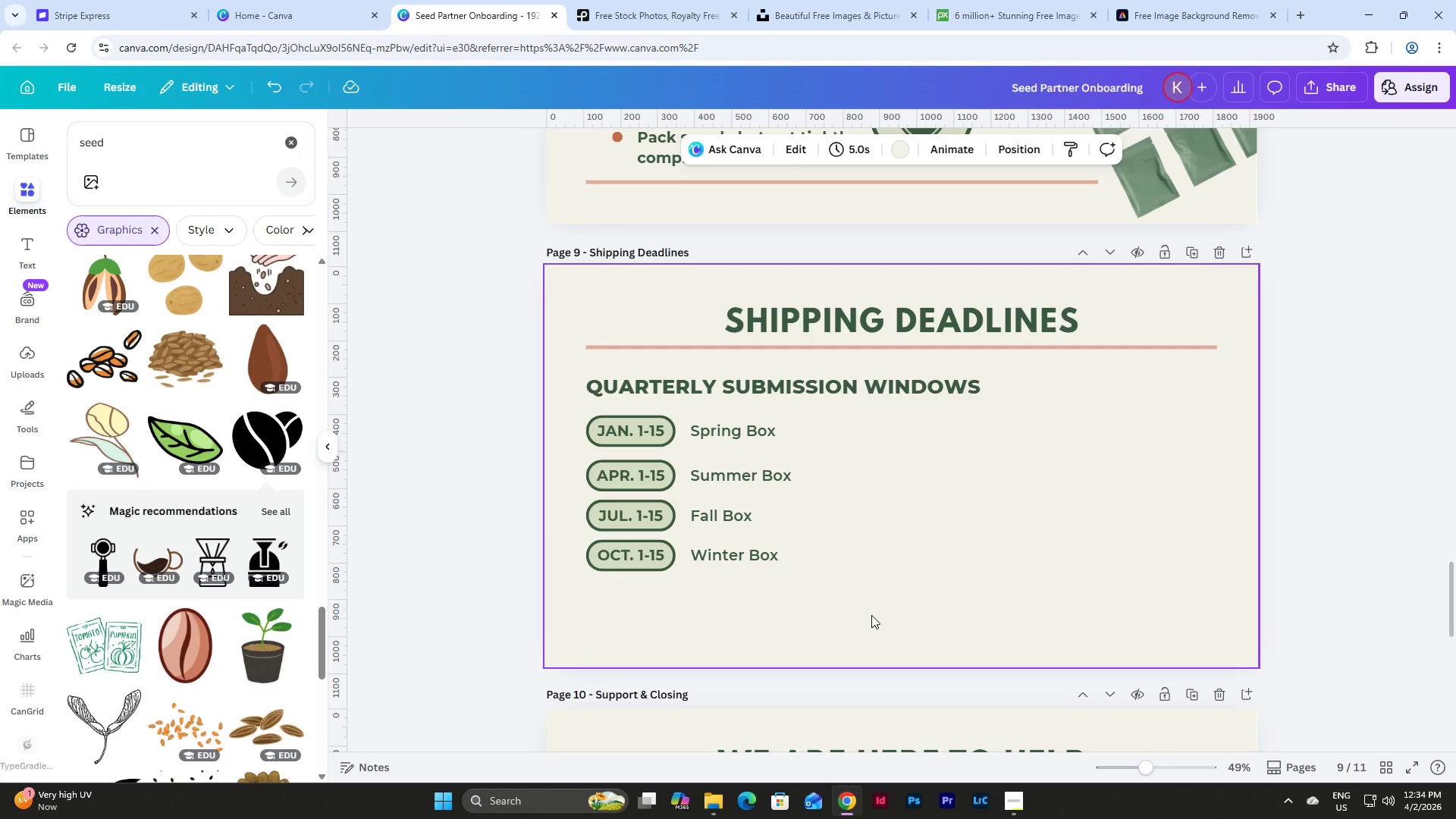 
left_click_drag(start_coordinate=[908, 633], to_coordinate=[587, 510])
 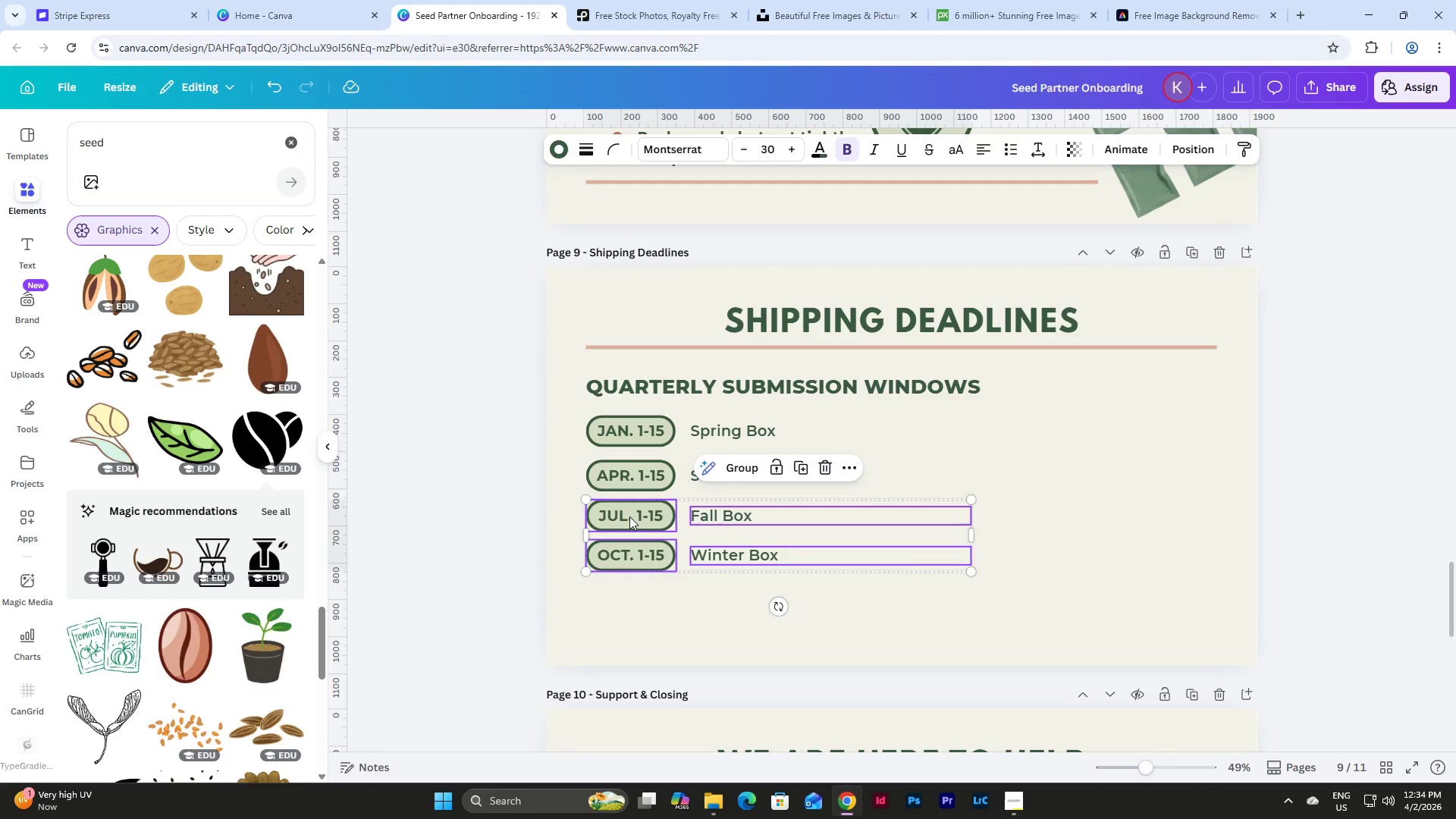 
left_click_drag(start_coordinate=[629, 515], to_coordinate=[629, 521])
 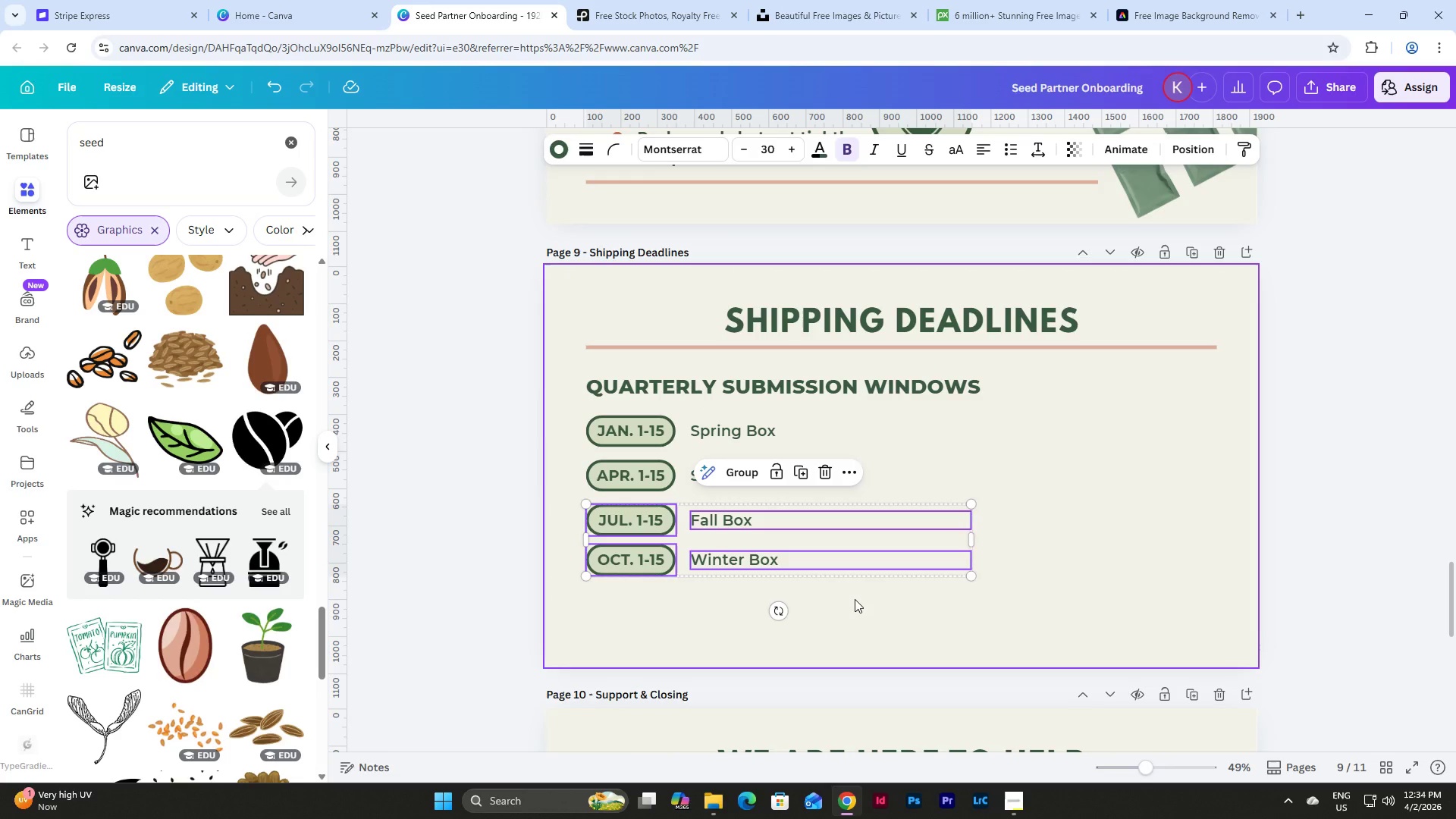 
left_click([855, 599])
 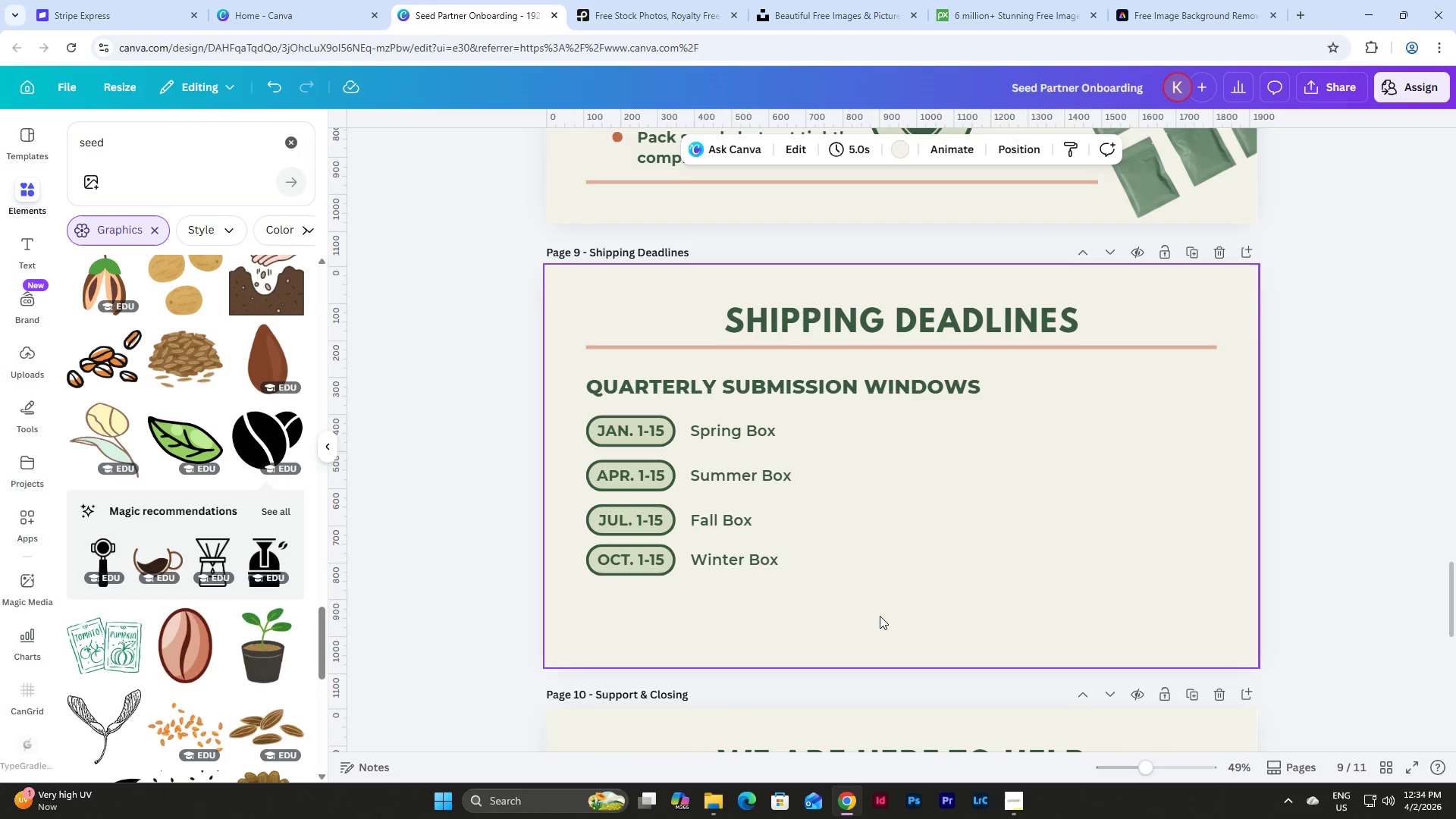 
left_click_drag(start_coordinate=[880, 616], to_coordinate=[593, 559])
 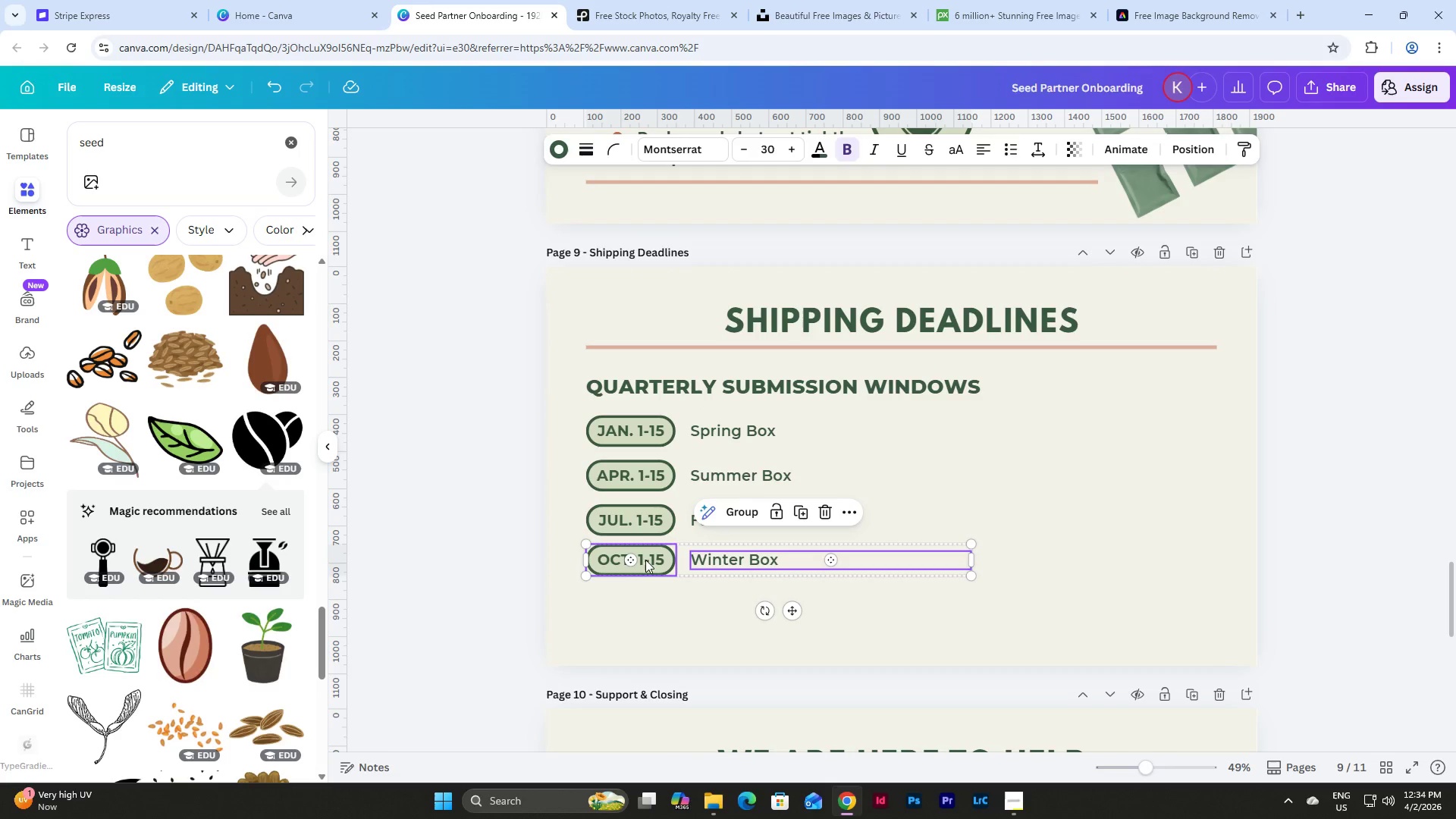 
left_click_drag(start_coordinate=[646, 559], to_coordinate=[646, 566])
 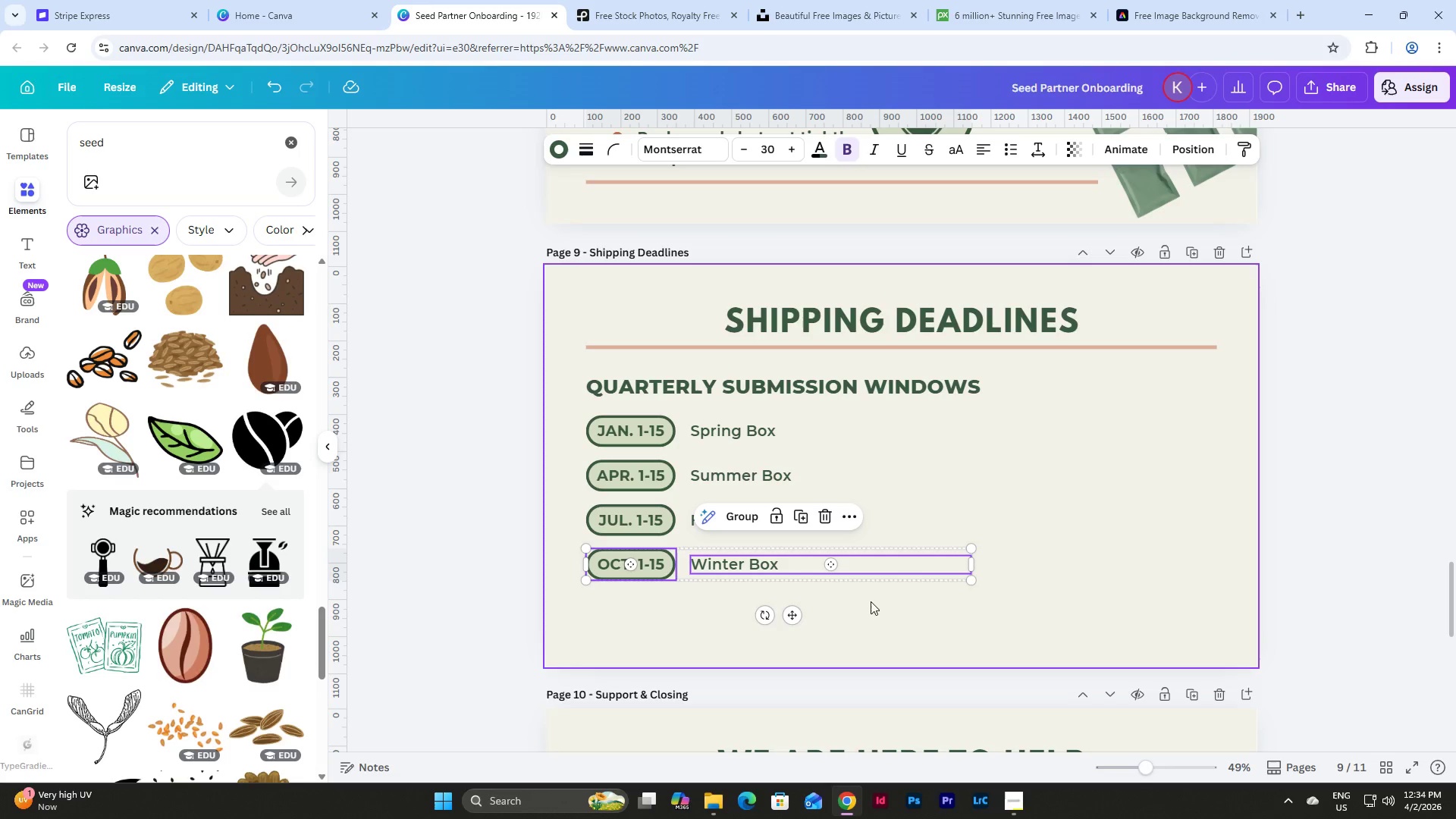 
left_click([918, 601])
 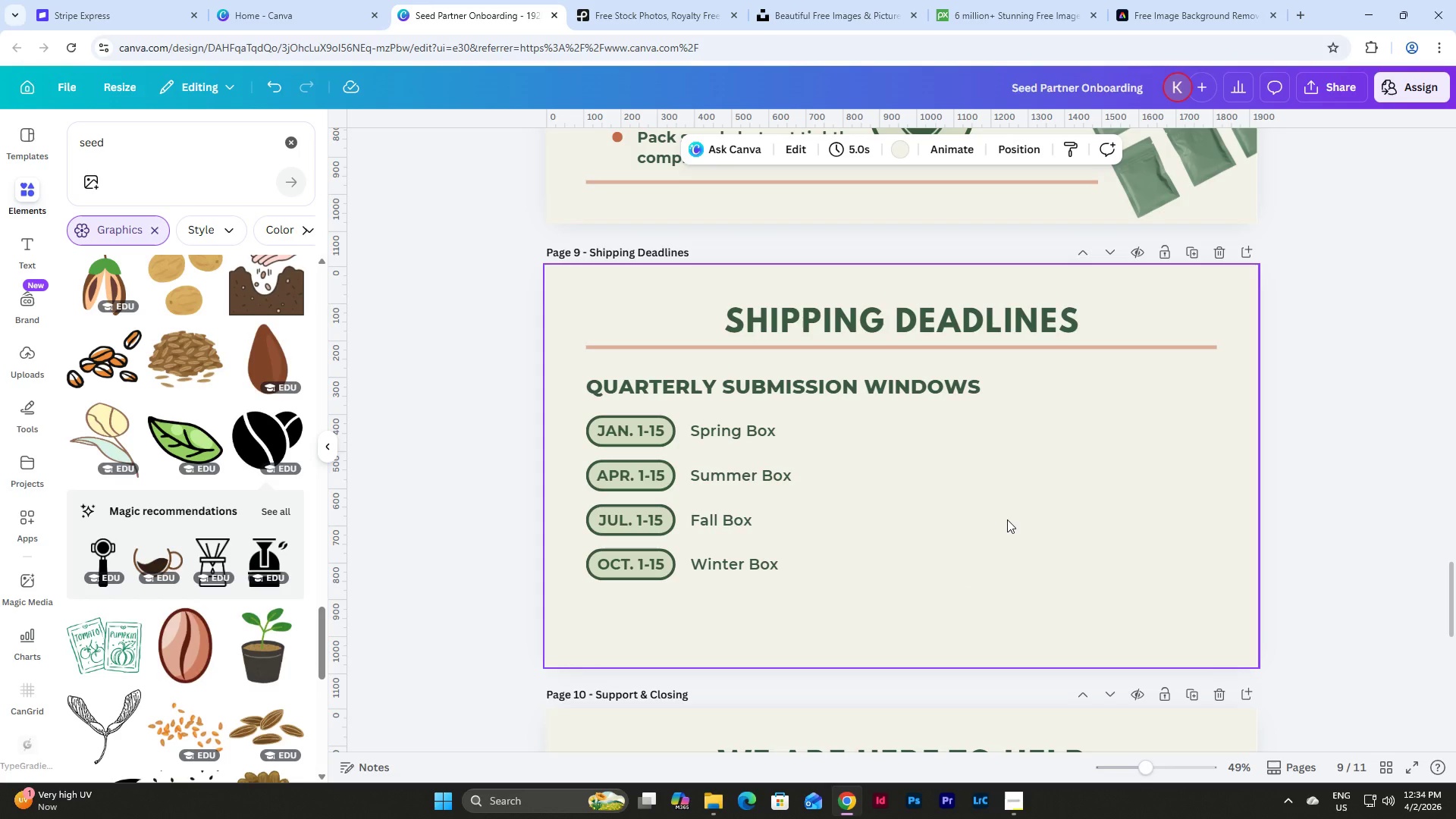 
scroll: coordinate [987, 551], scroll_direction: up, amount: 2.0
 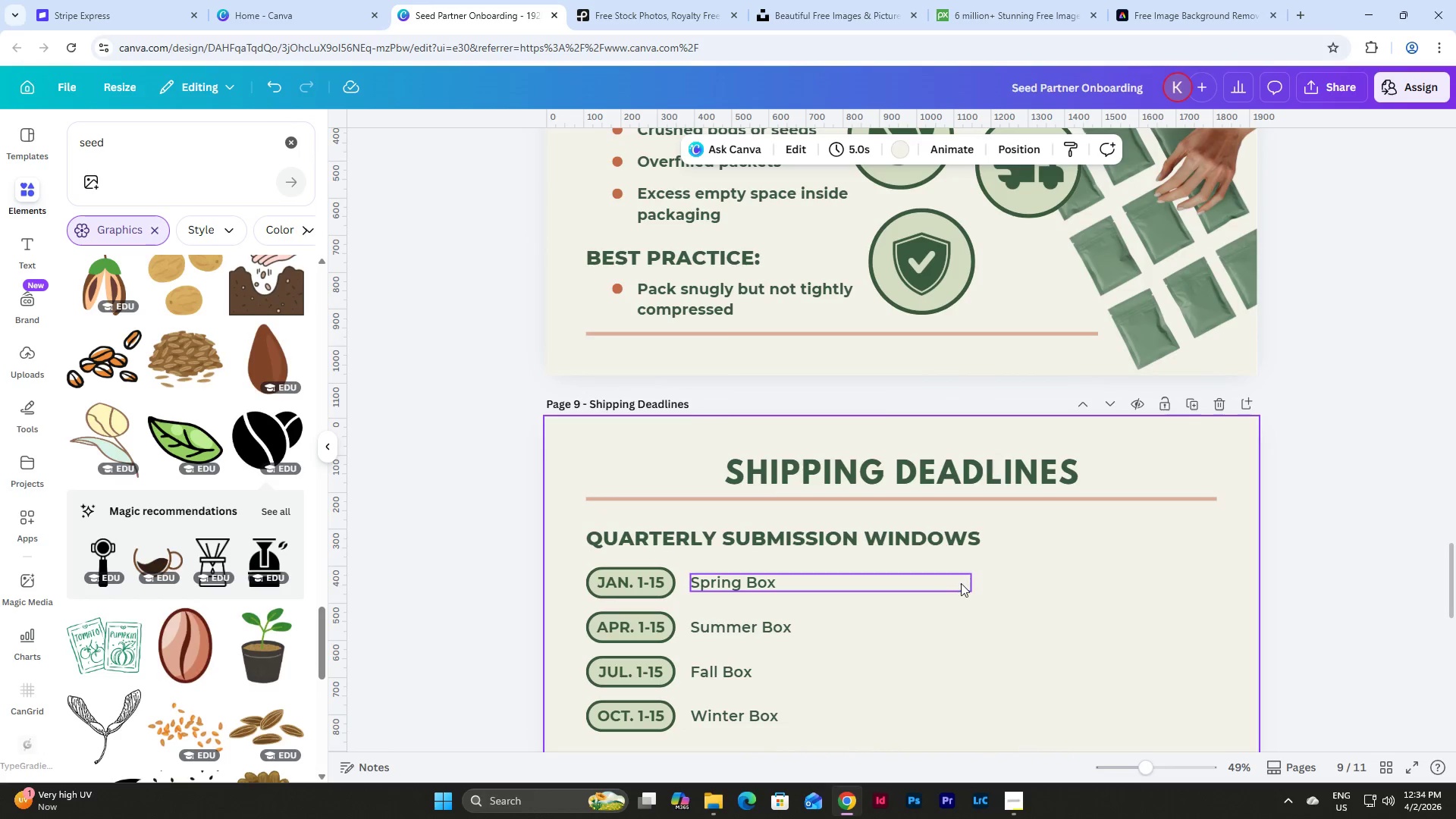 
scroll: coordinate [962, 583], scroll_direction: down, amount: 2.0
 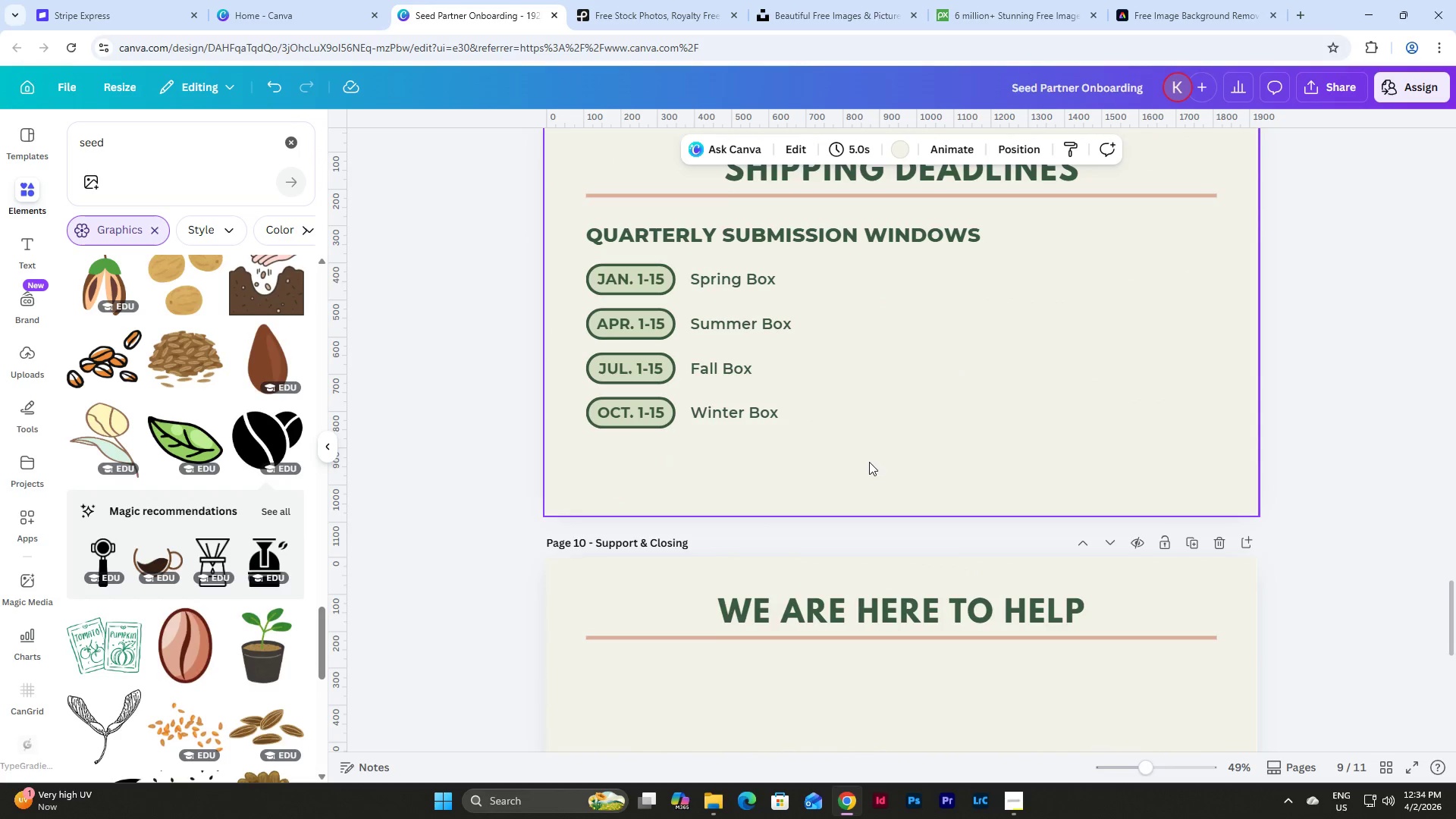 
left_click_drag(start_coordinate=[833, 479], to_coordinate=[586, 224])
 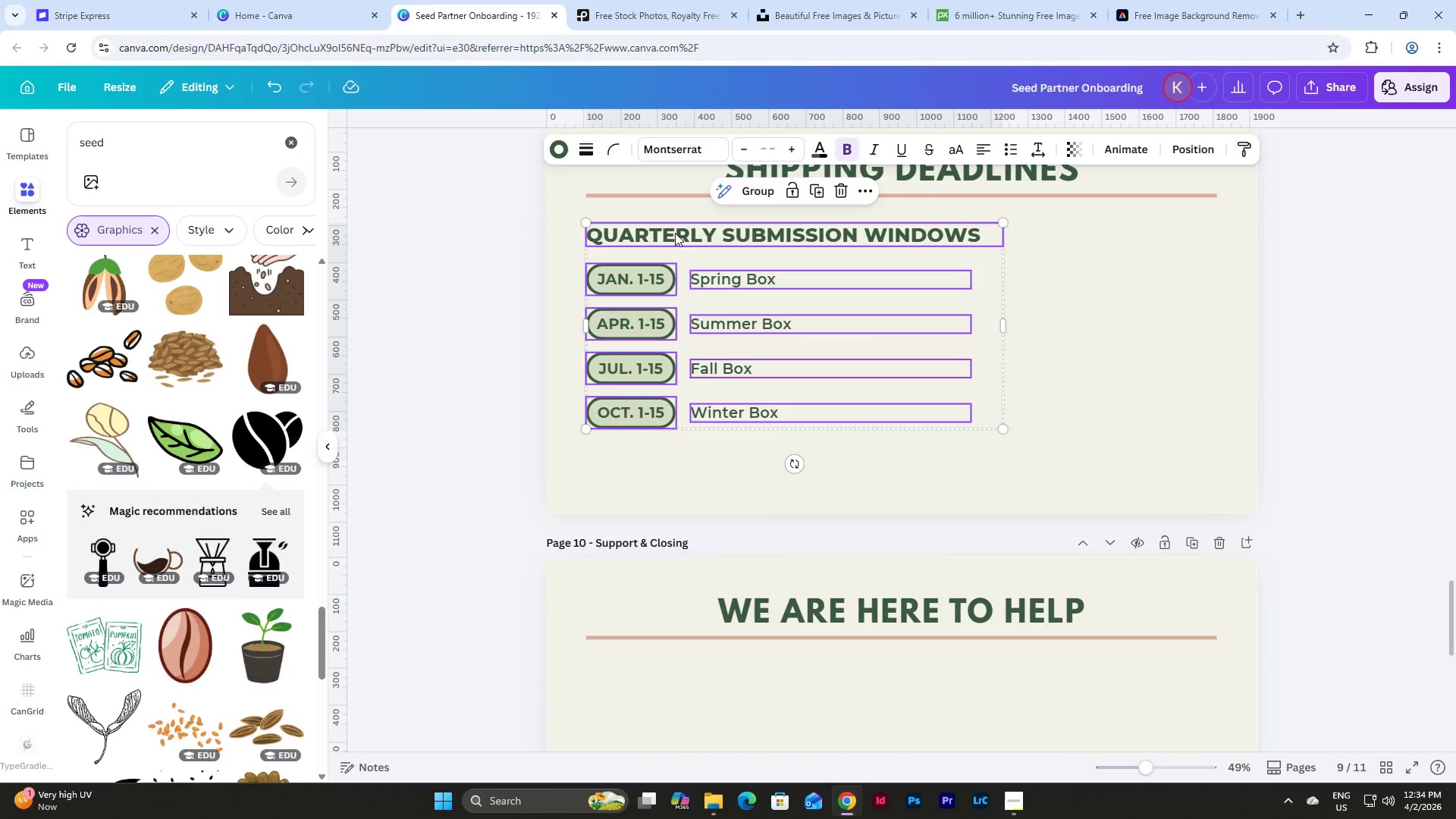 
left_click_drag(start_coordinate=[675, 233], to_coordinate=[679, 230])
 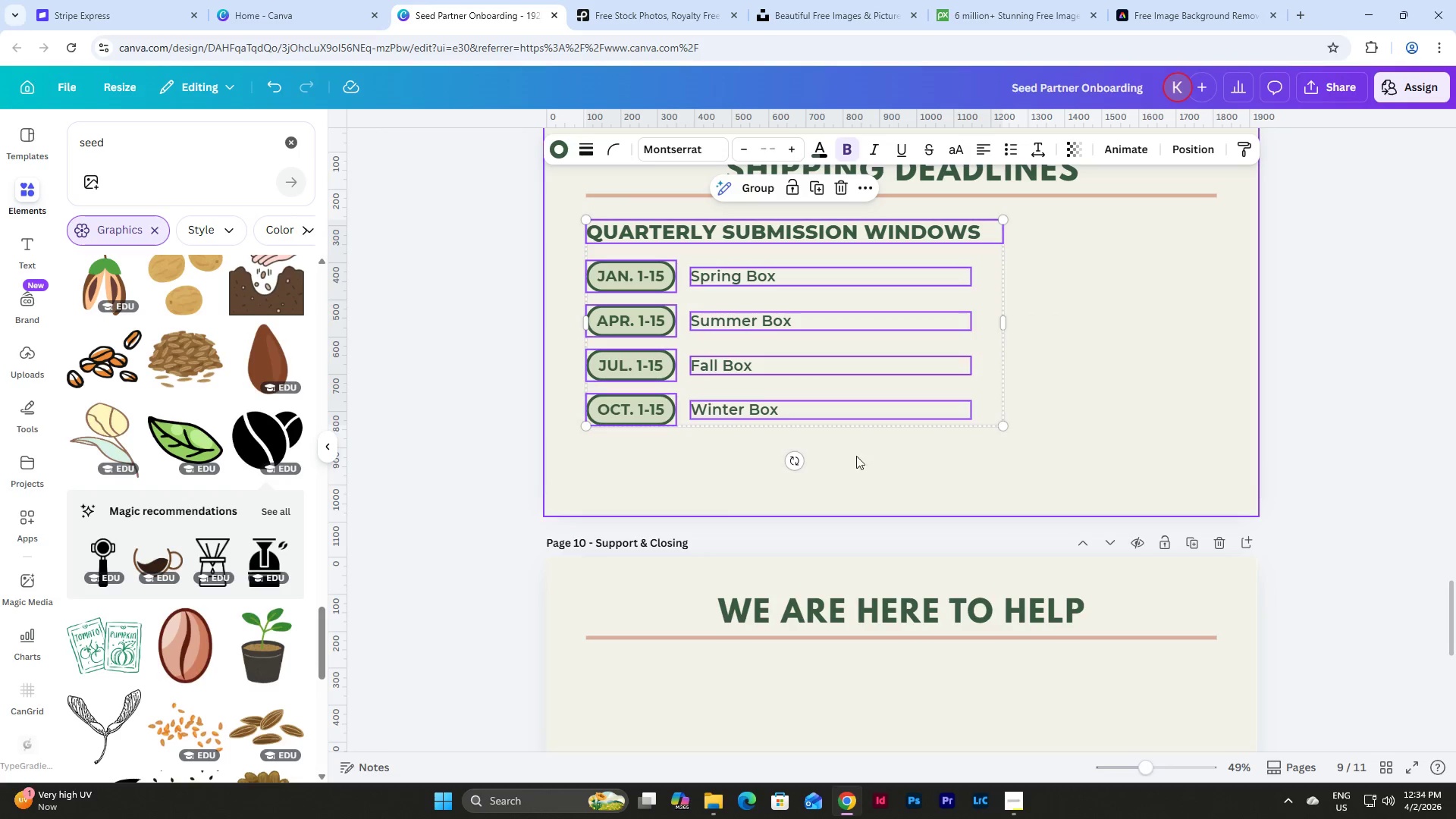 
left_click([864, 455])
 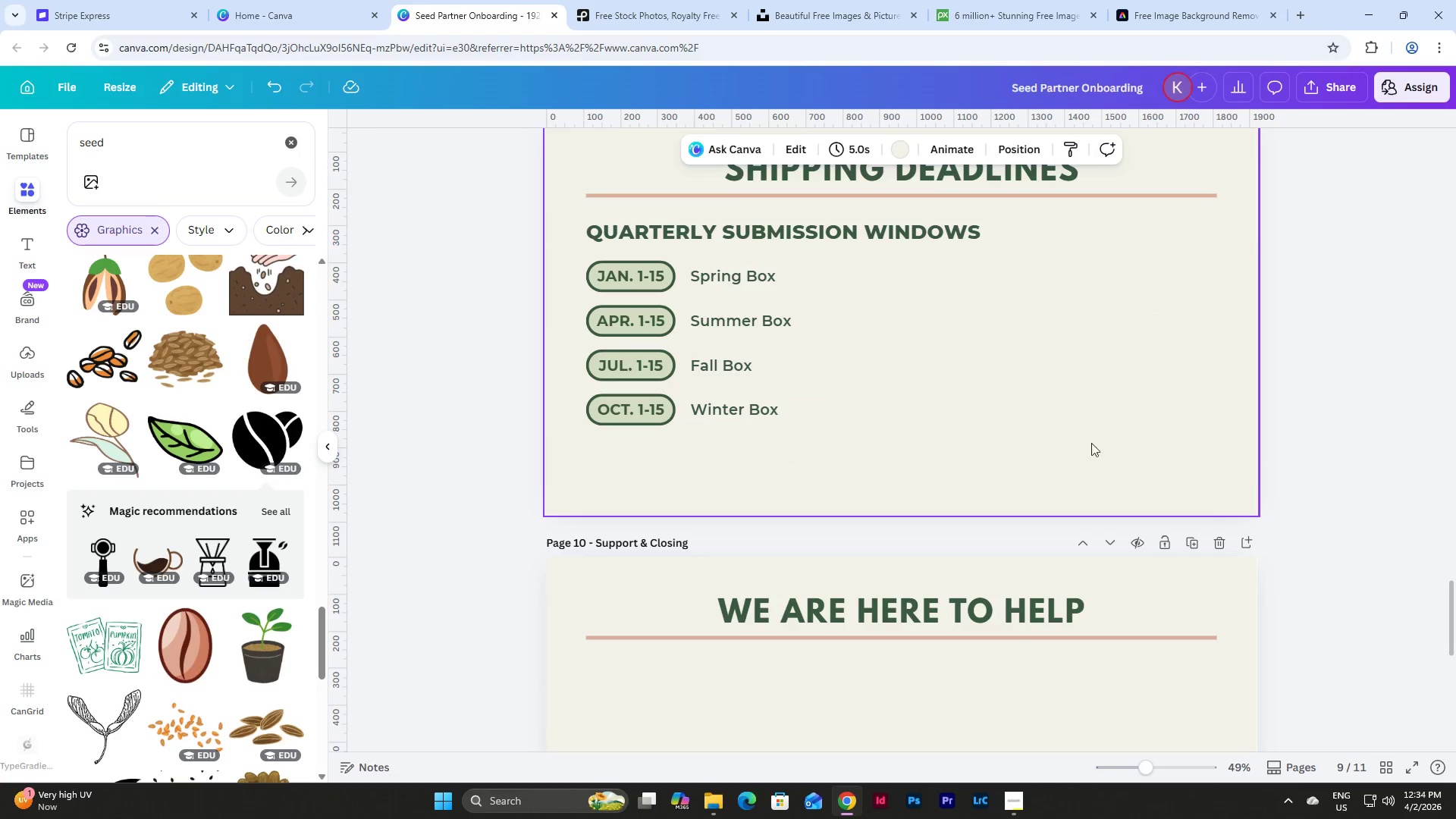 
scroll: coordinate [1094, 434], scroll_direction: up, amount: 7.0
 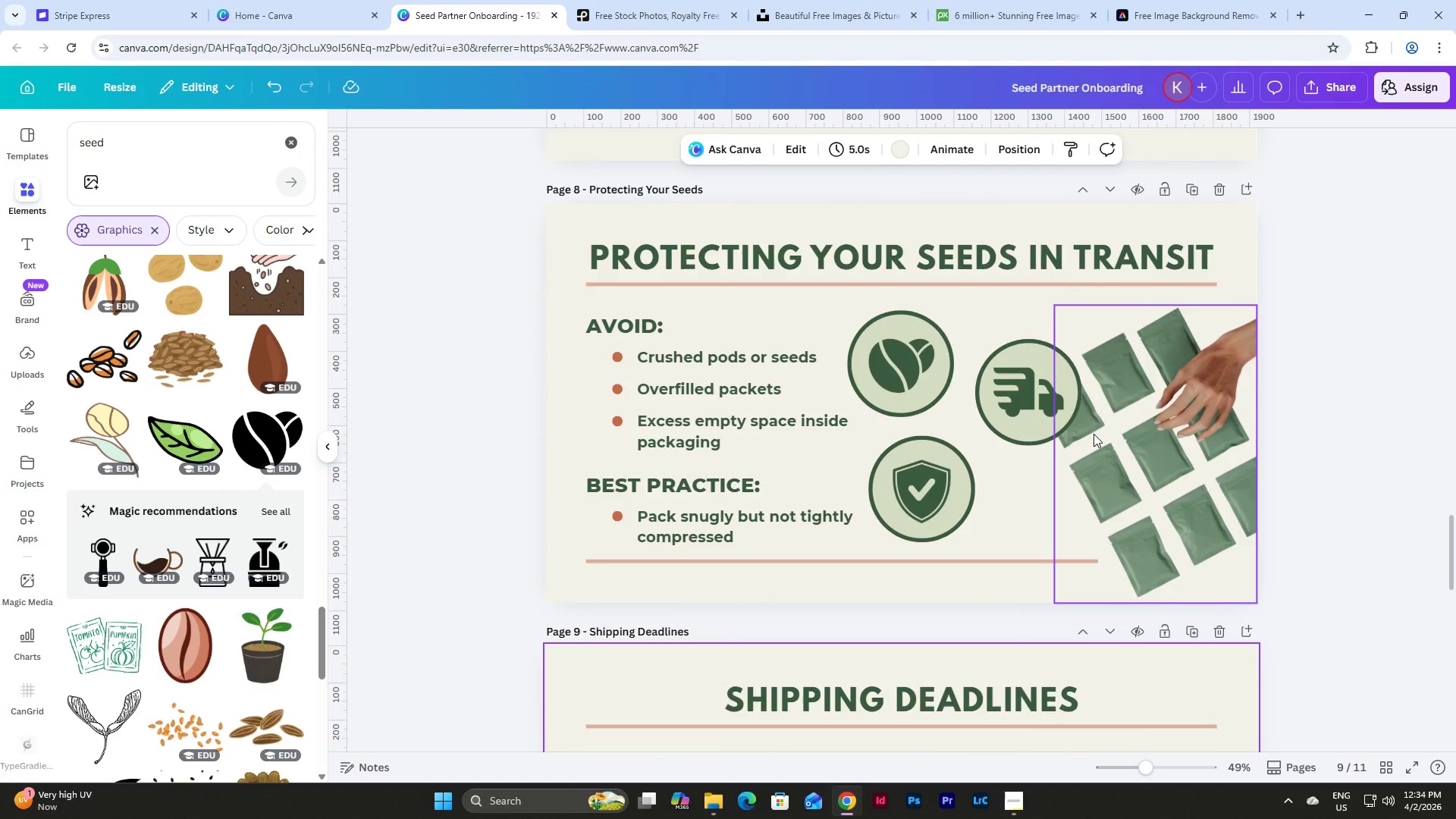 
scroll: coordinate [1094, 434], scroll_direction: down, amount: 1.0
 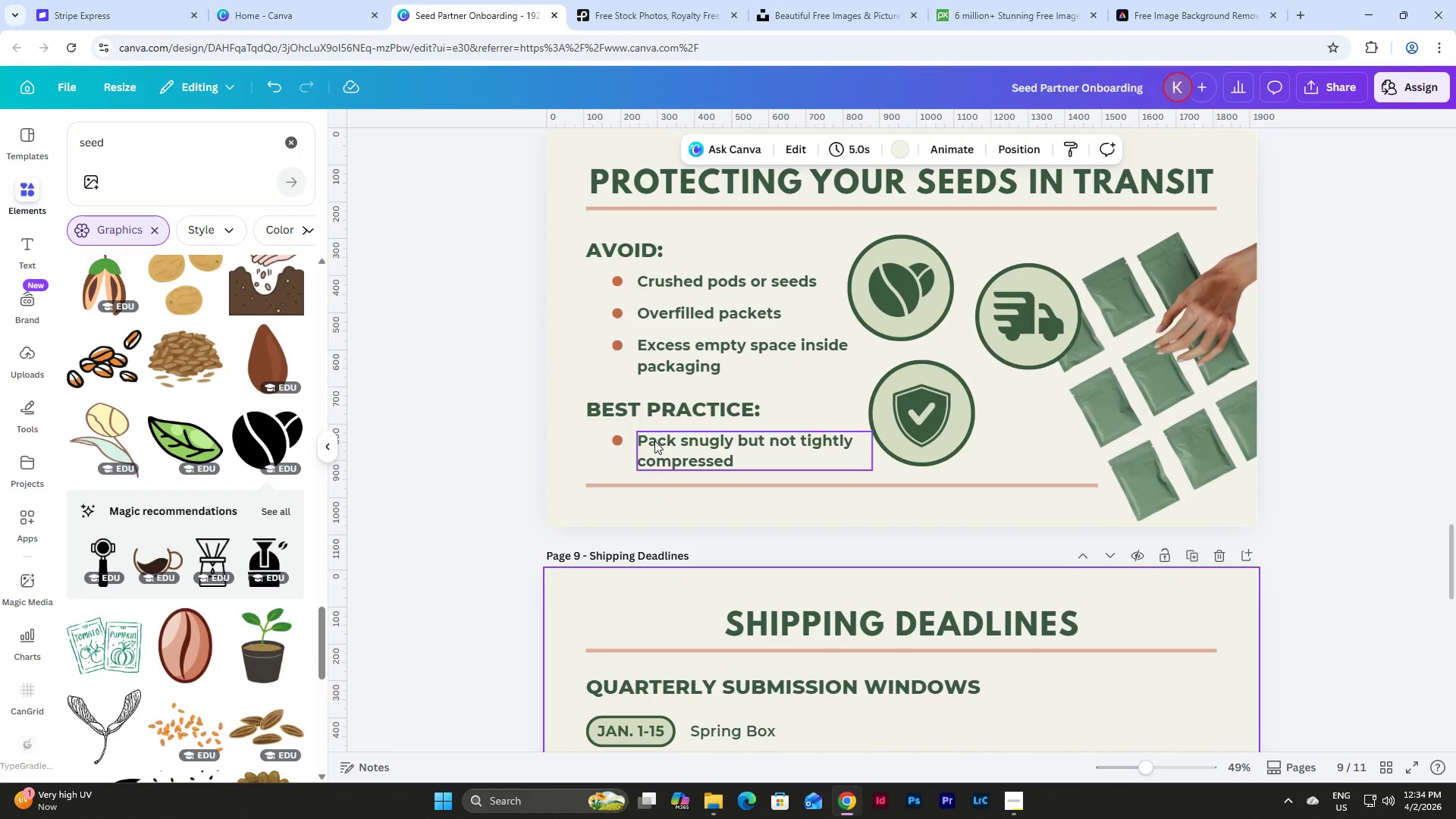 
left_click([654, 441])
 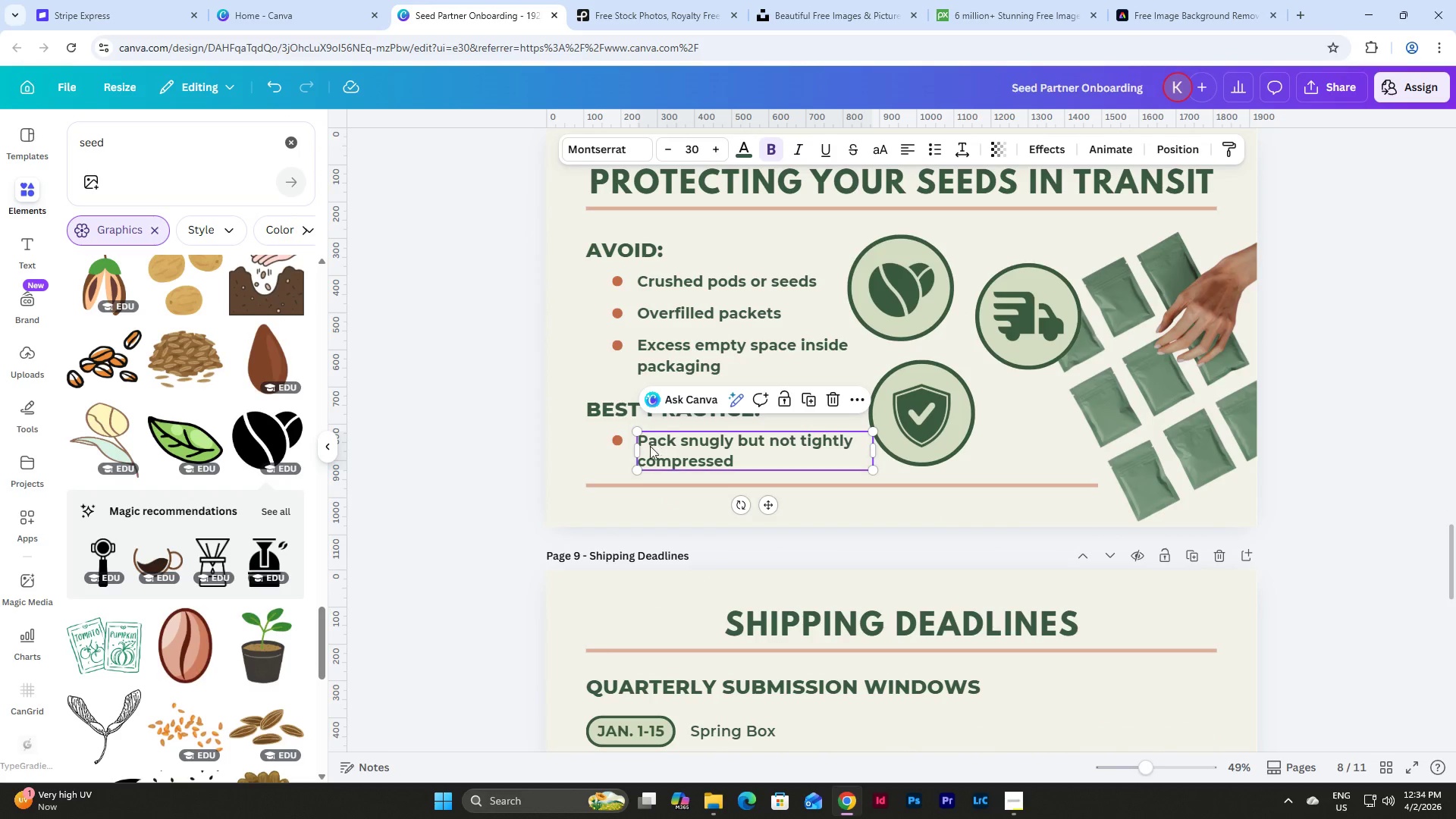 
hold_key(key=ShiftLeft, duration=0.8)
left_click([619, 443])
 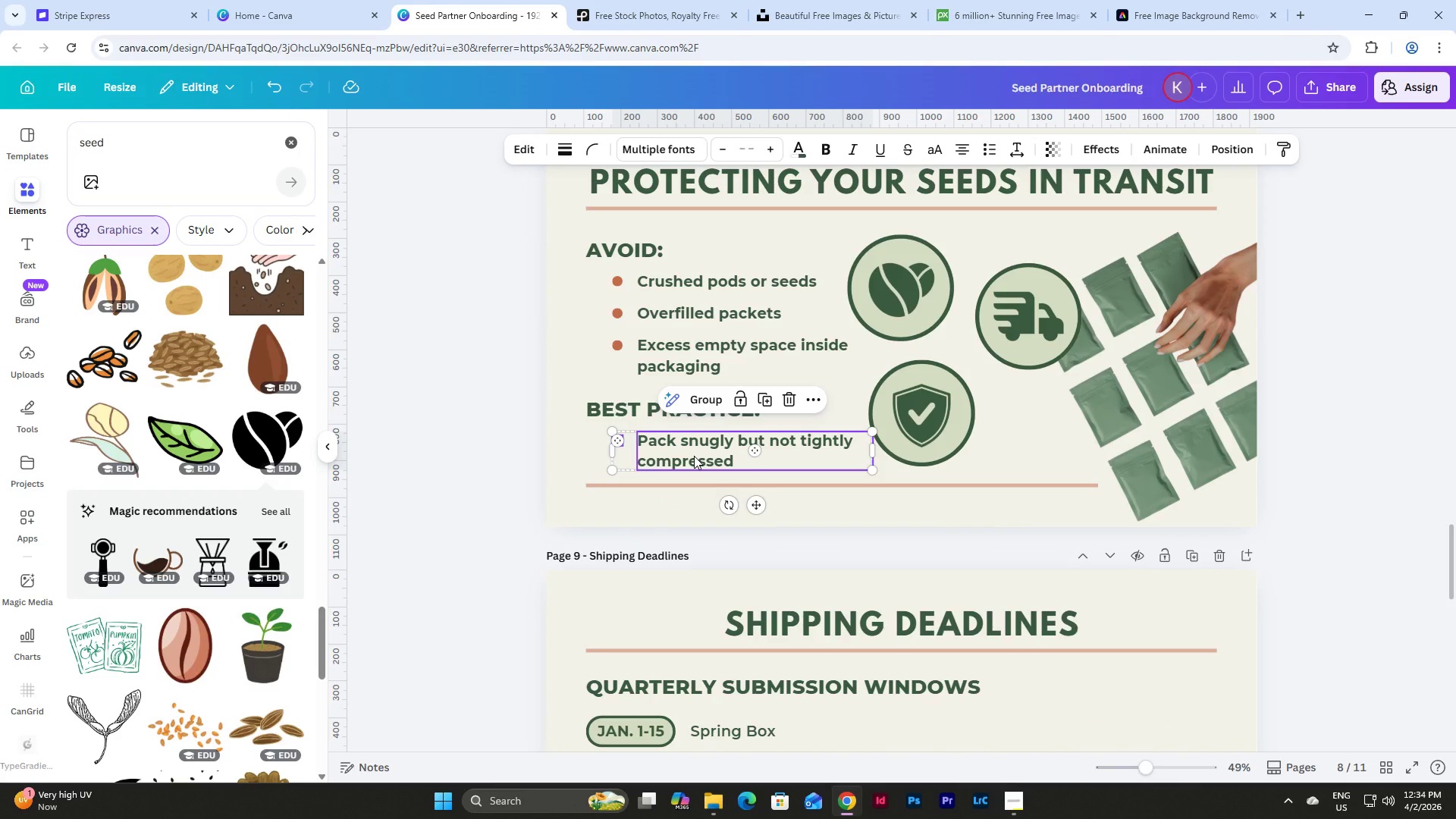 
key(Control+C)
 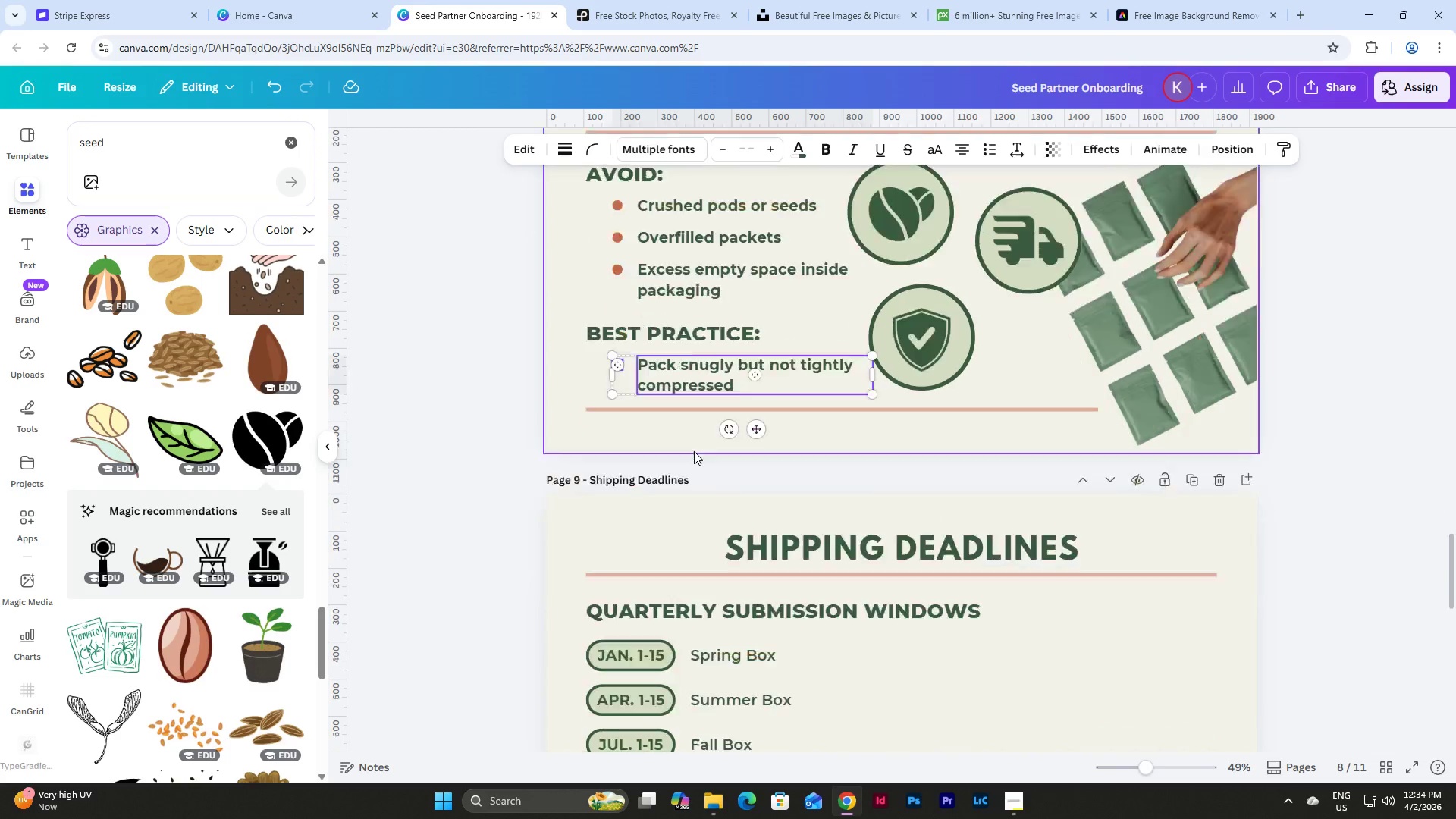 
scroll: coordinate [694, 451], scroll_direction: down, amount: 6.0
 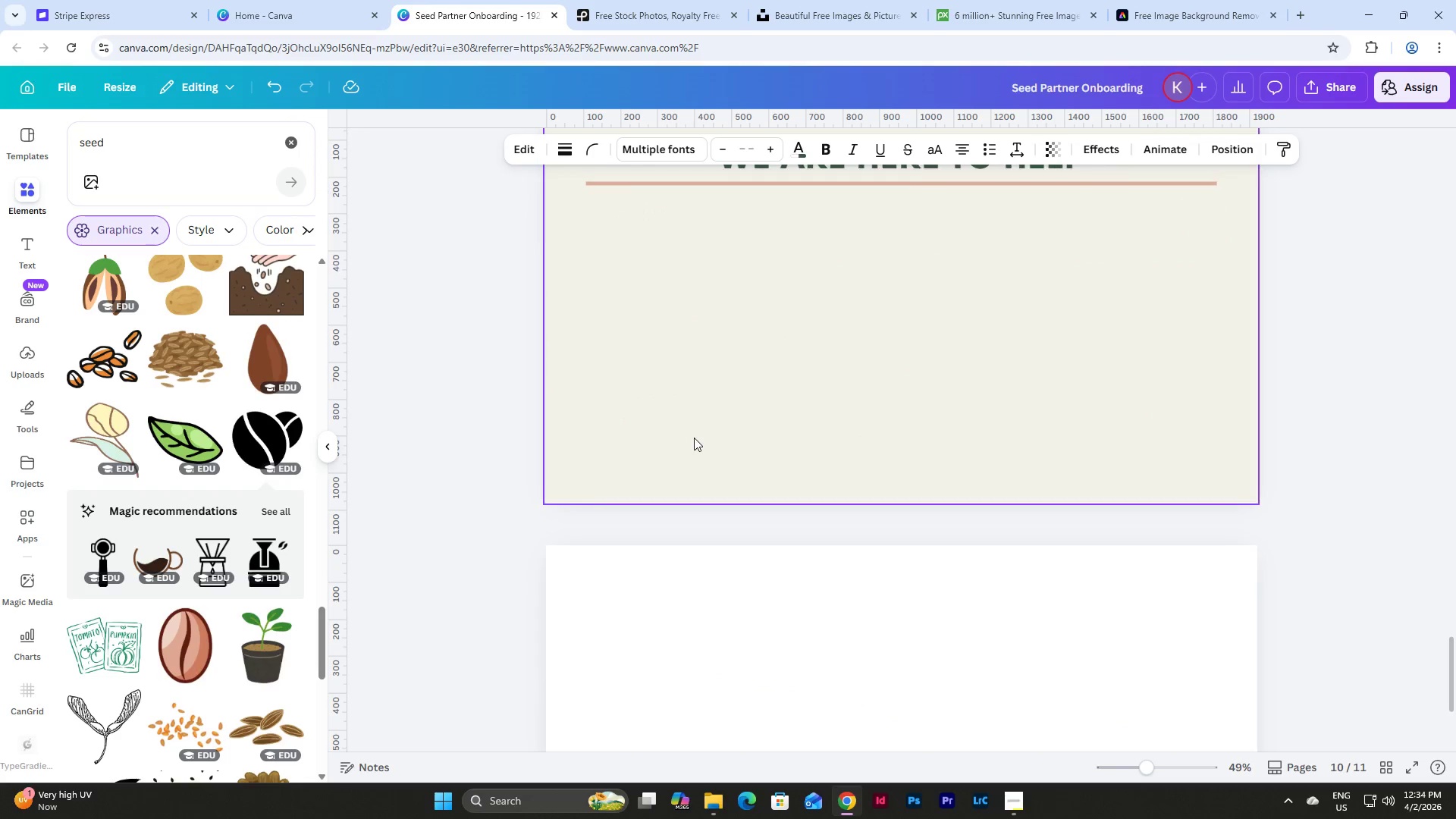 
scroll: coordinate [694, 438], scroll_direction: up, amount: 6.0
 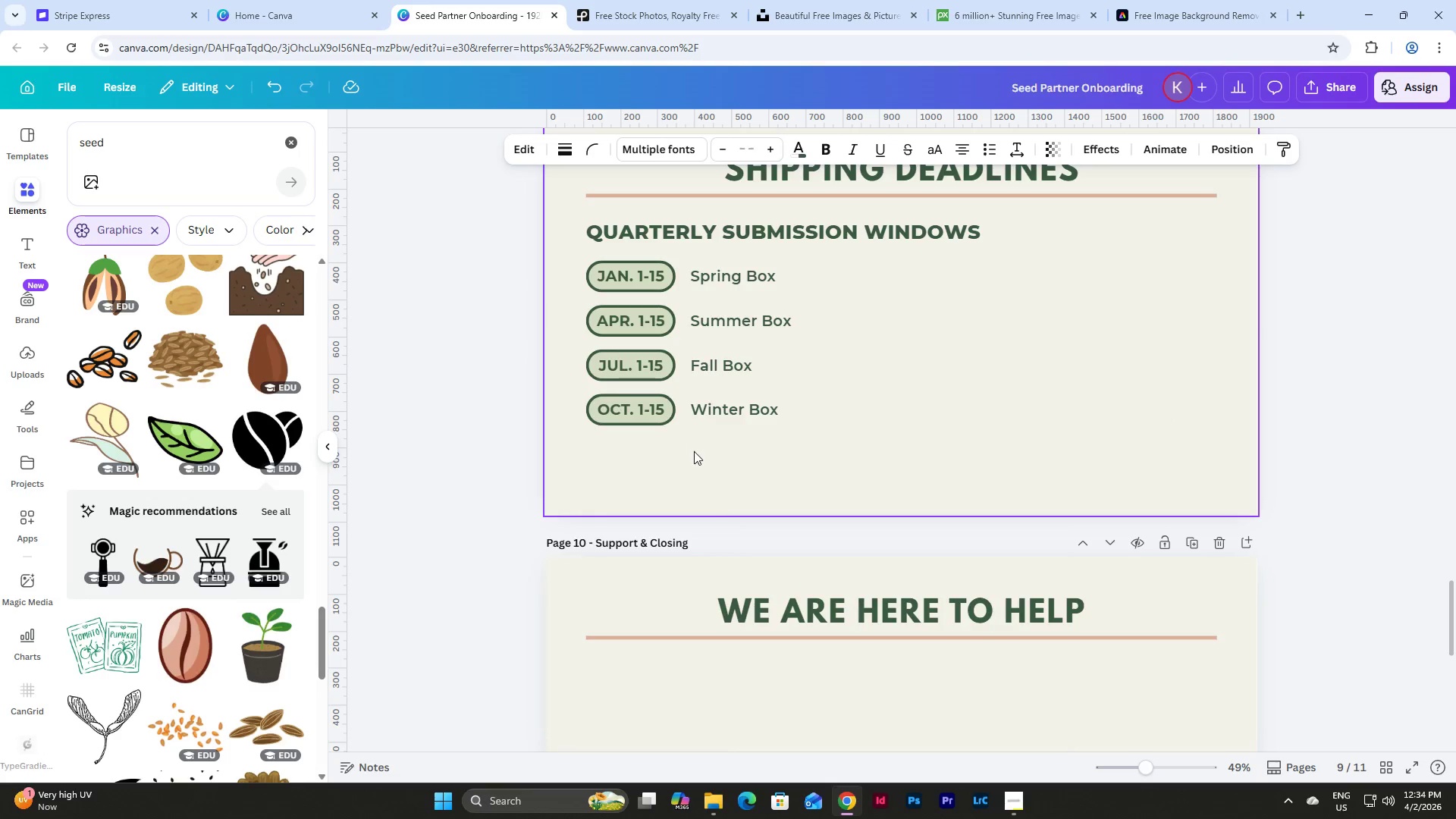 
left_click([692, 469])
 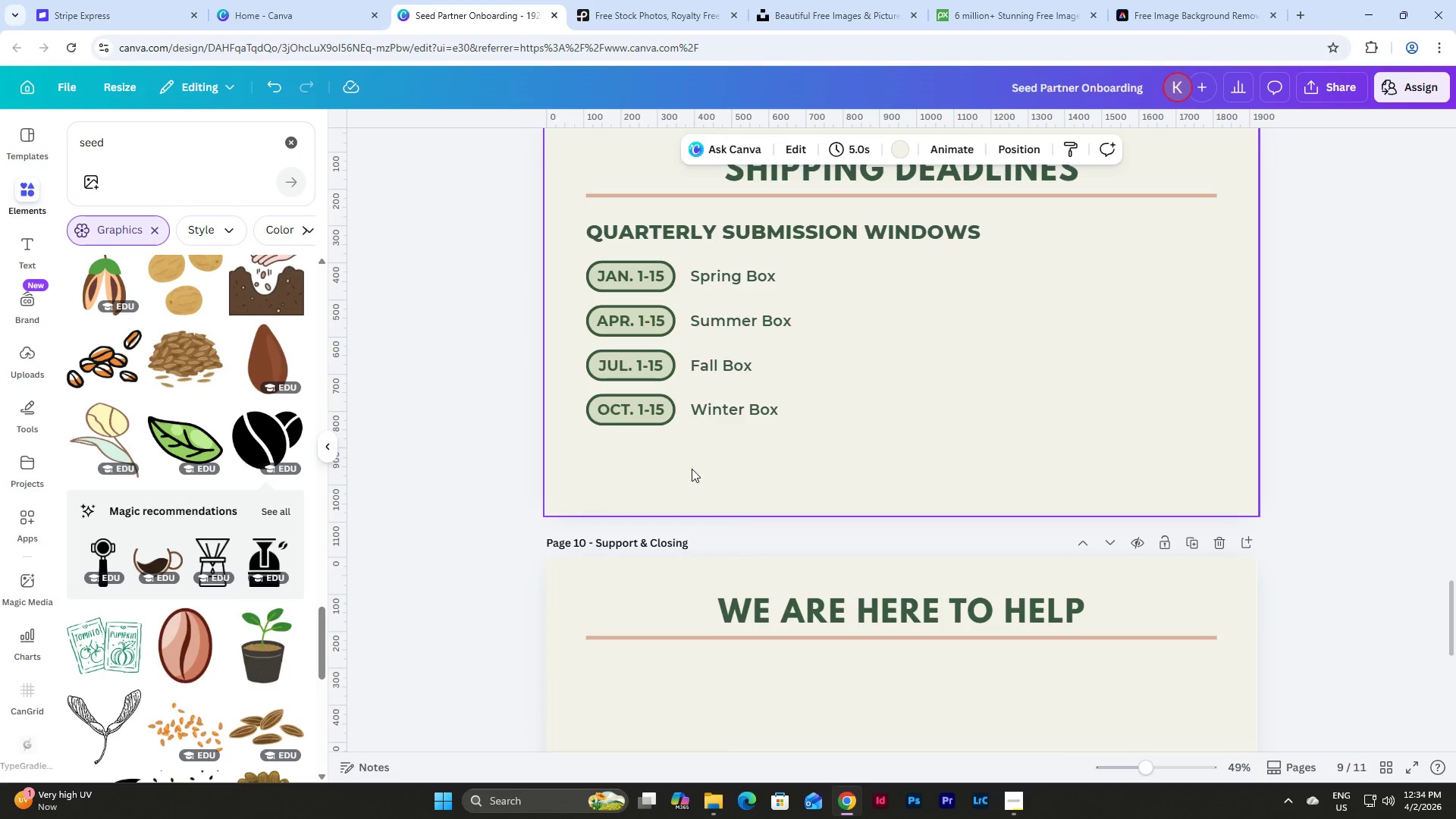 
key(Control+V)
 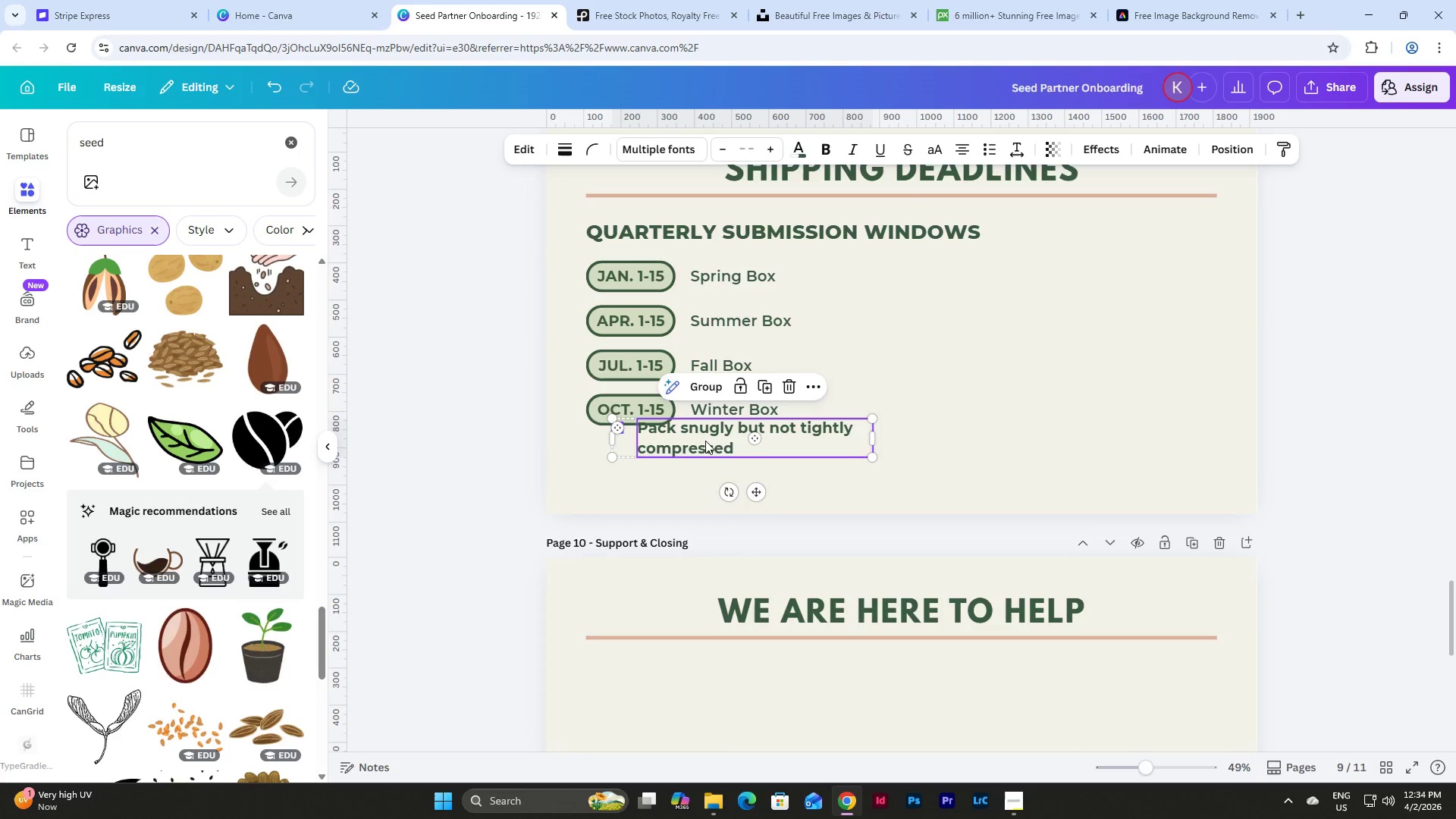 
left_click_drag(start_coordinate=[705, 440], to_coordinate=[682, 457])
 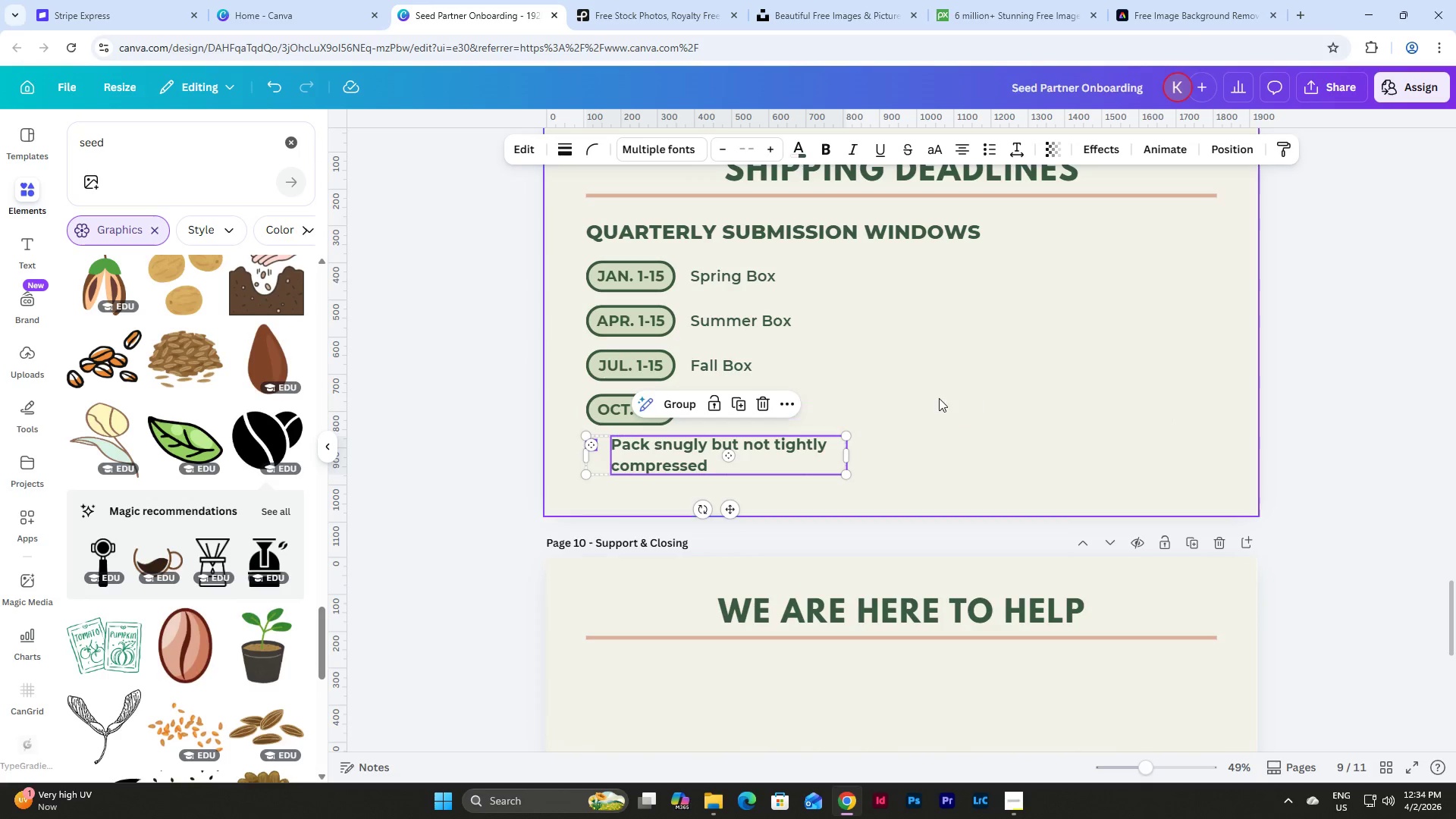 
left_click([939, 398])
 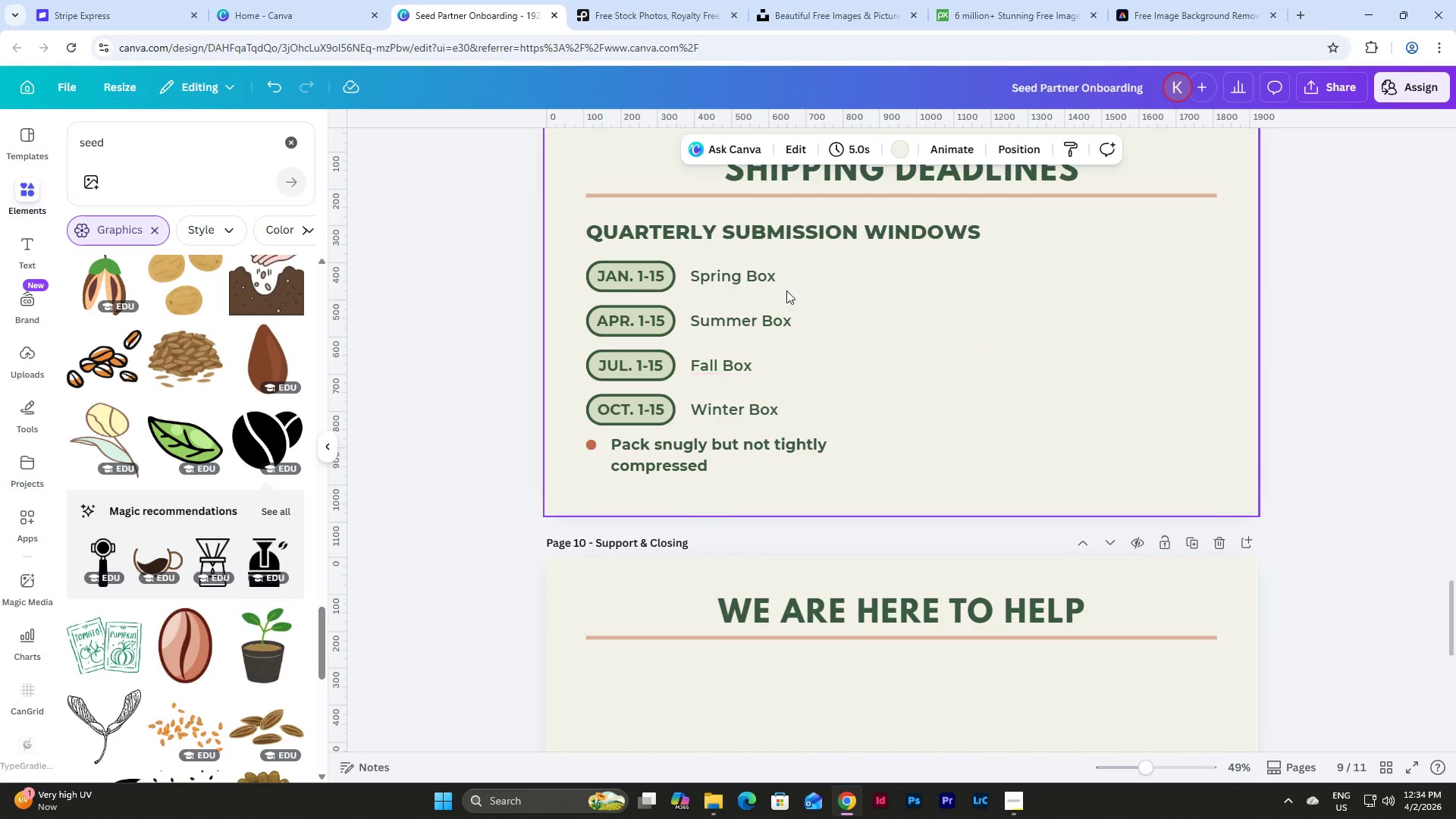 
scroll: coordinate [786, 290], scroll_direction: up, amount: 2.0
 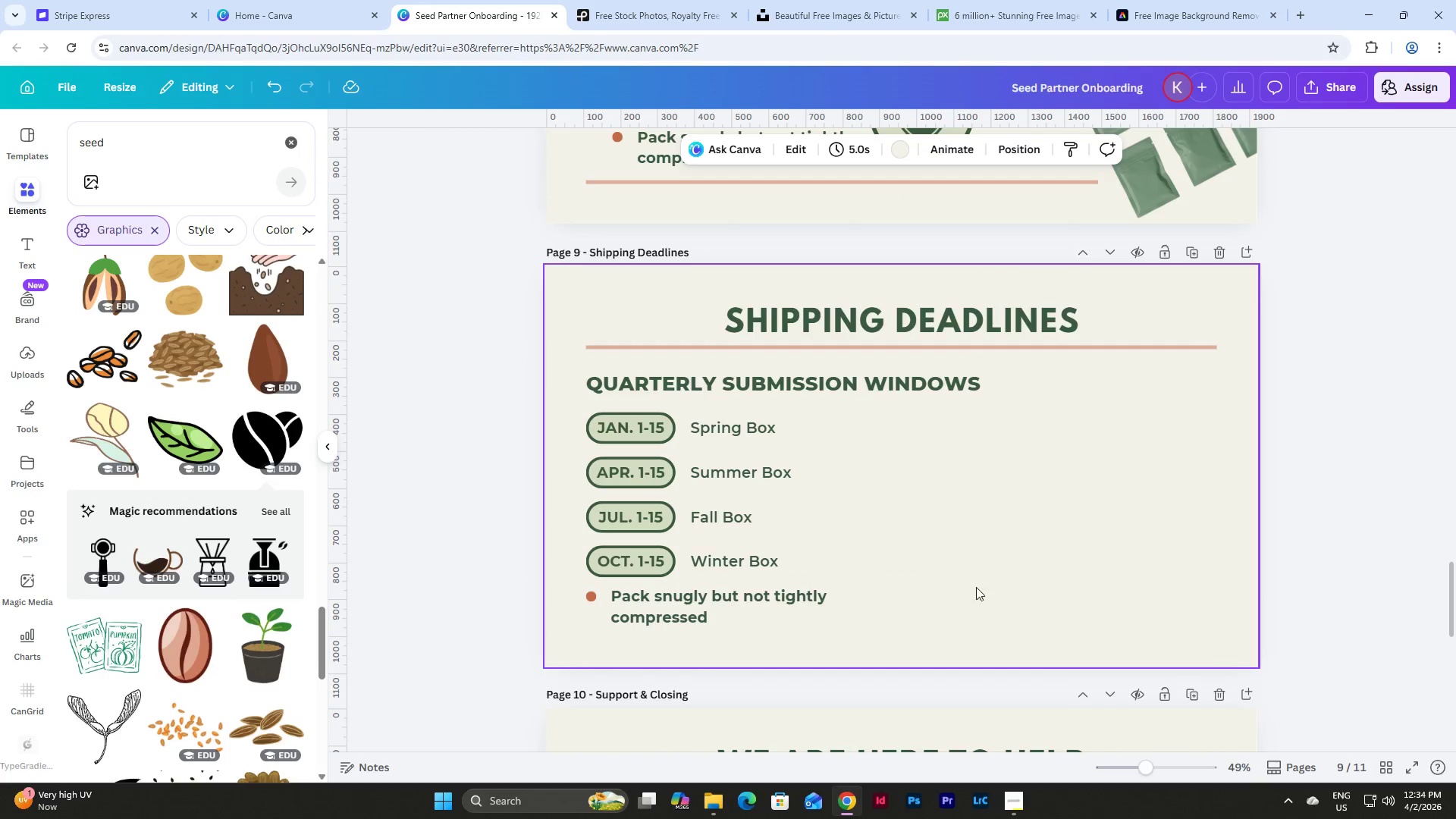 
left_click_drag(start_coordinate=[1013, 587], to_coordinate=[1029, 553])
 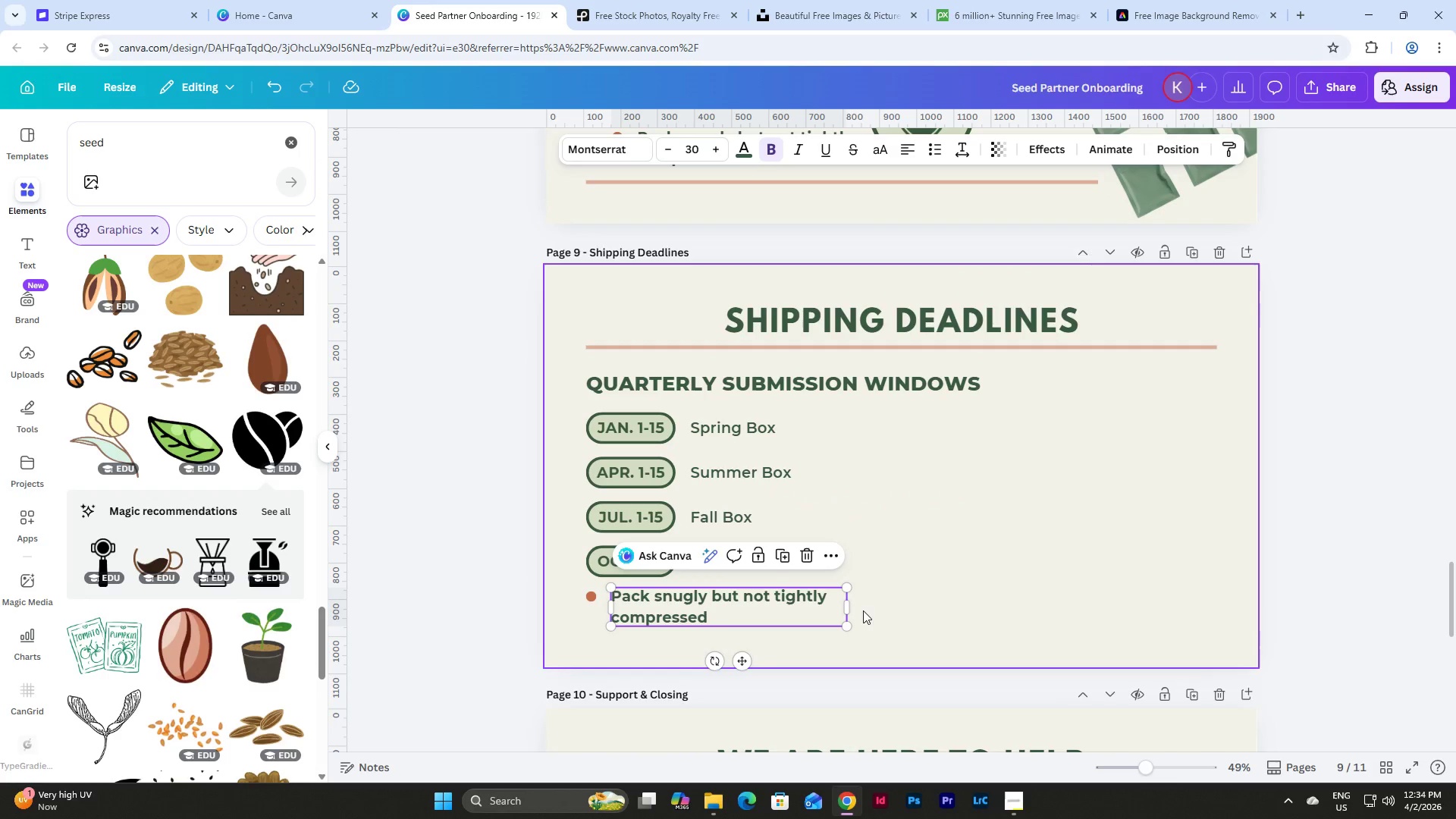 
left_click_drag(start_coordinate=[849, 610], to_coordinate=[1001, 608])
 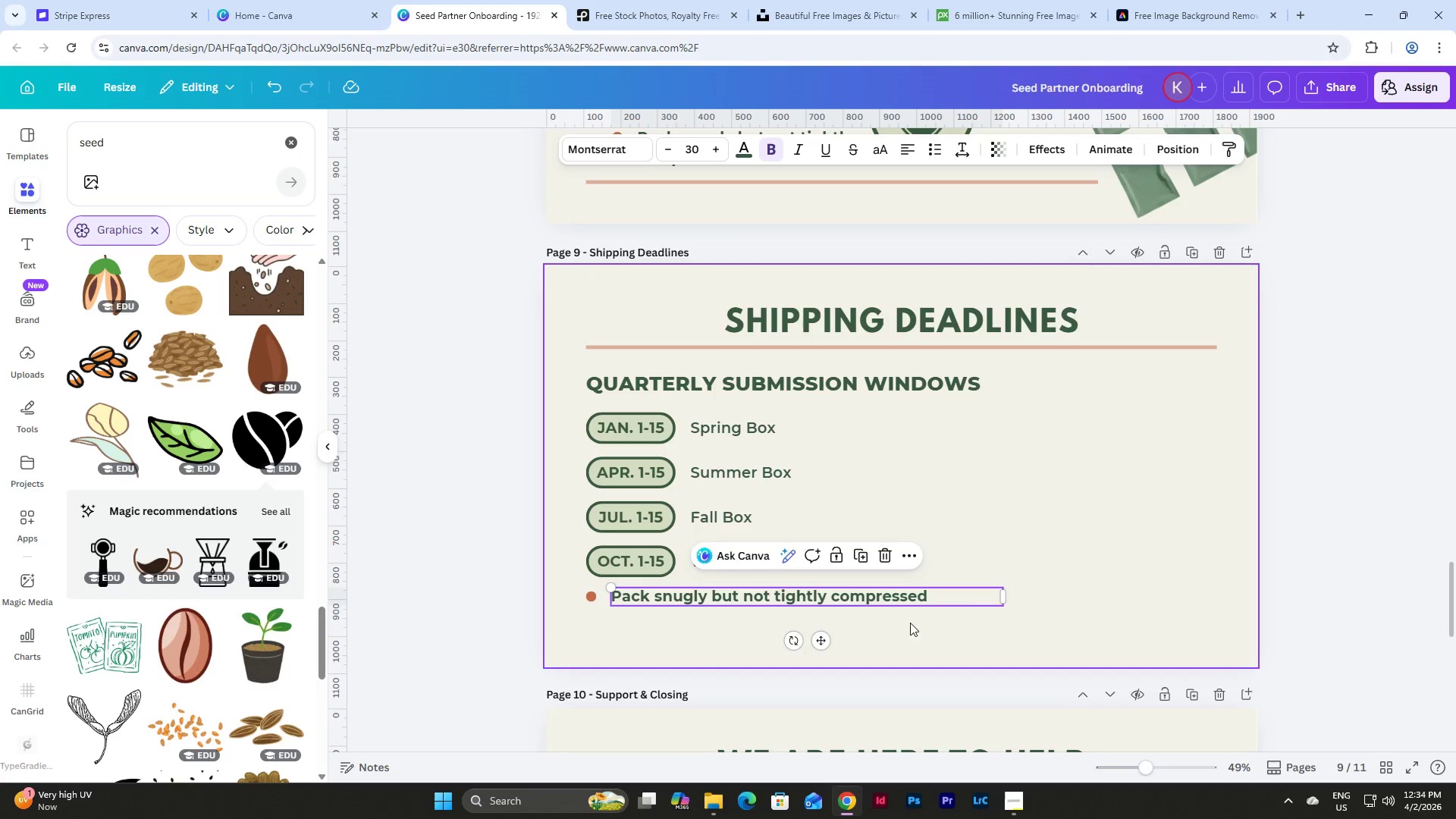 
left_click([934, 598])
 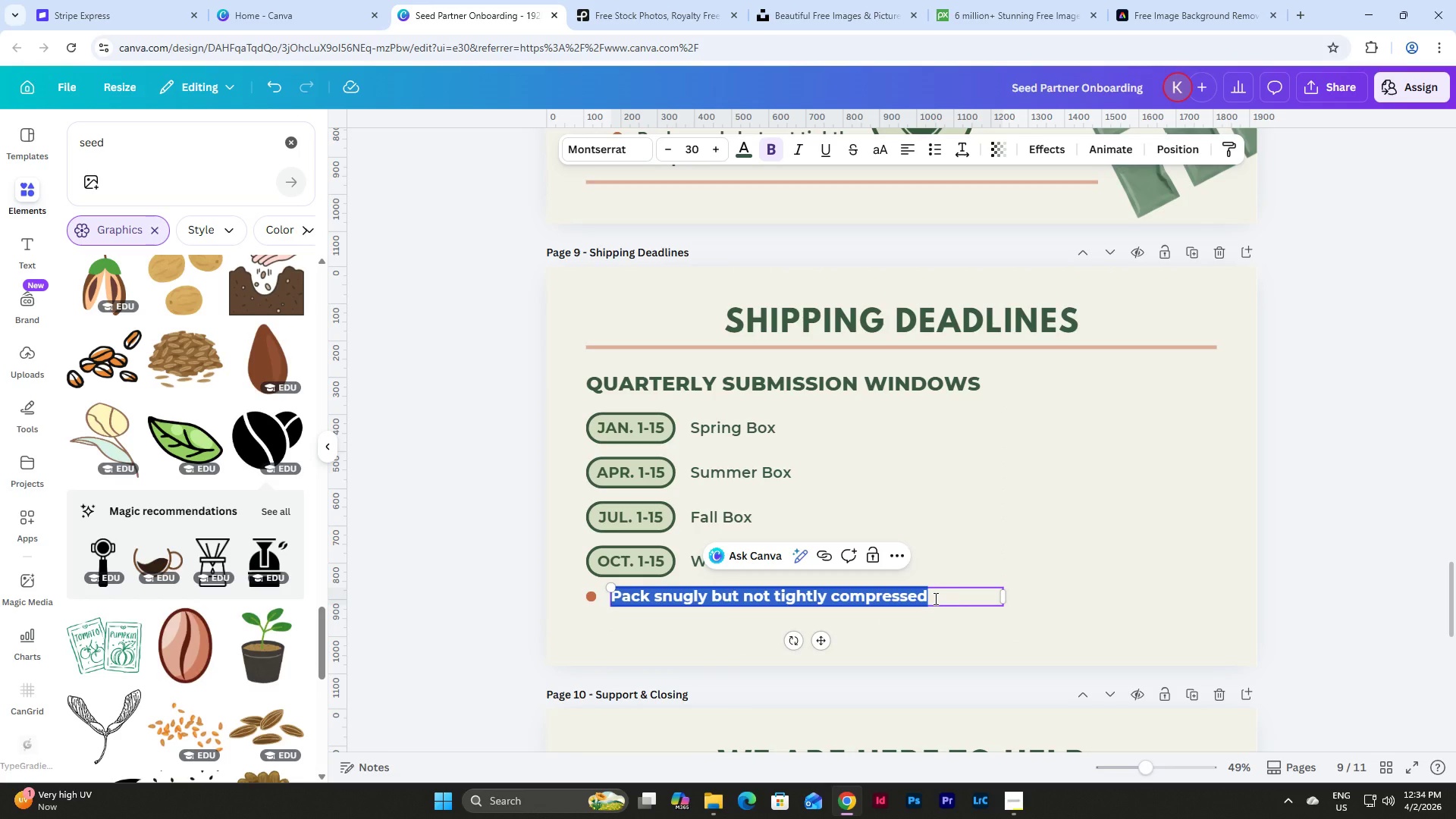 
type(Late shipments ame)
key(Backspace)
key(Backspace)
key(Backspace)
type(may be moved to the next cycle.)
 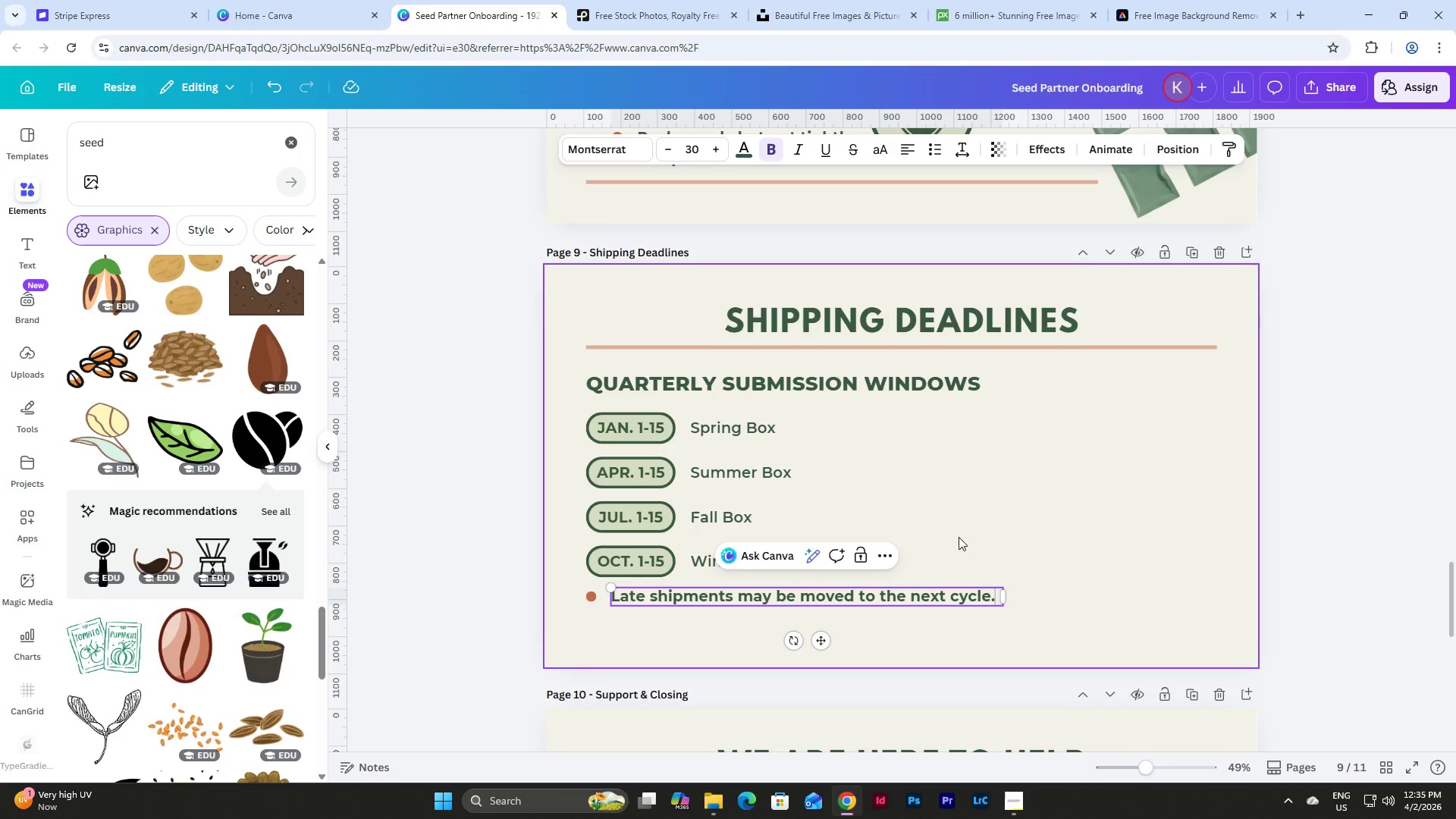 
left_click([984, 642])
 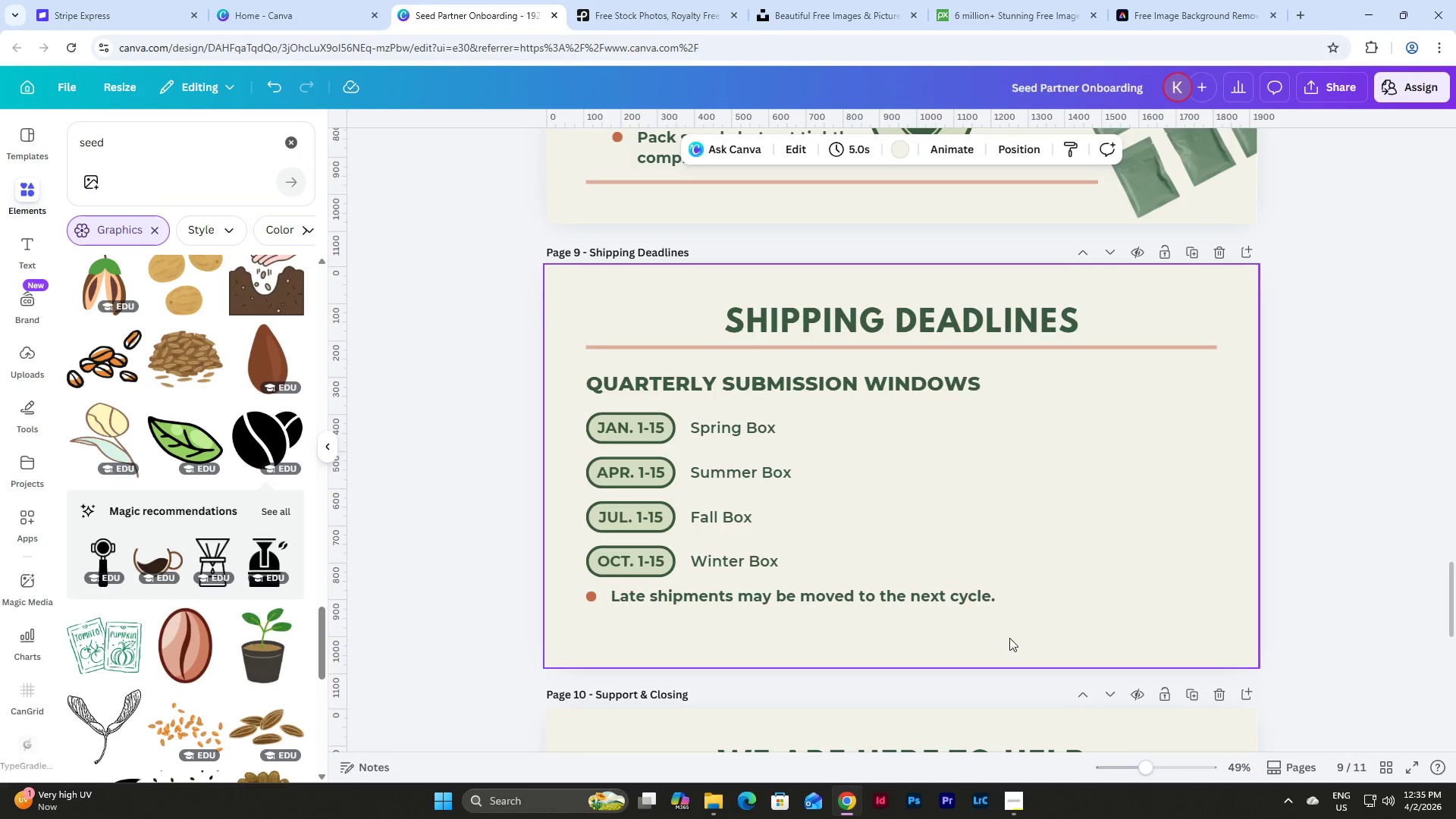 
left_click_drag(start_coordinate=[1009, 638], to_coordinate=[588, 596])
 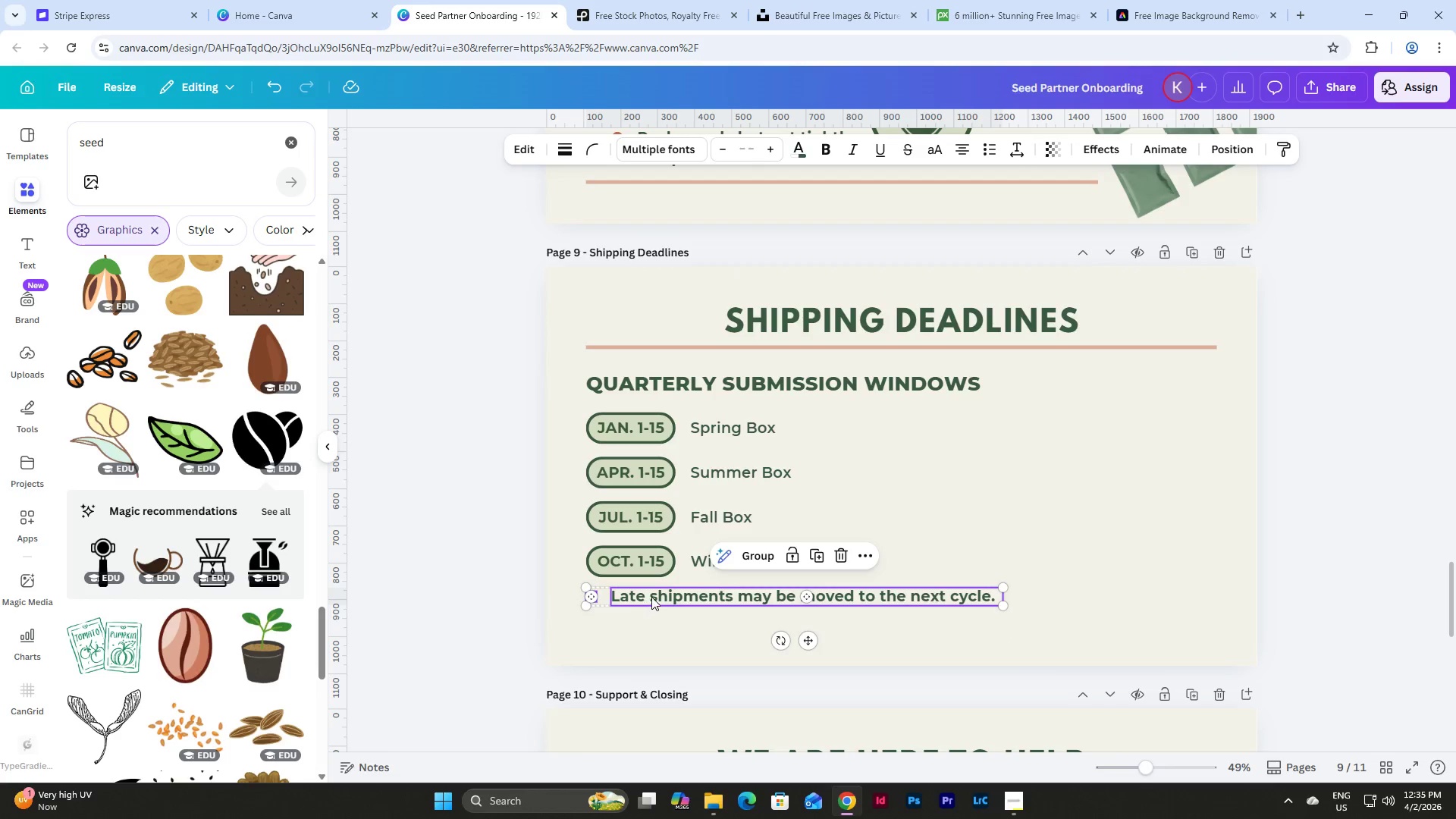 
left_click_drag(start_coordinate=[651, 596], to_coordinate=[651, 603])
 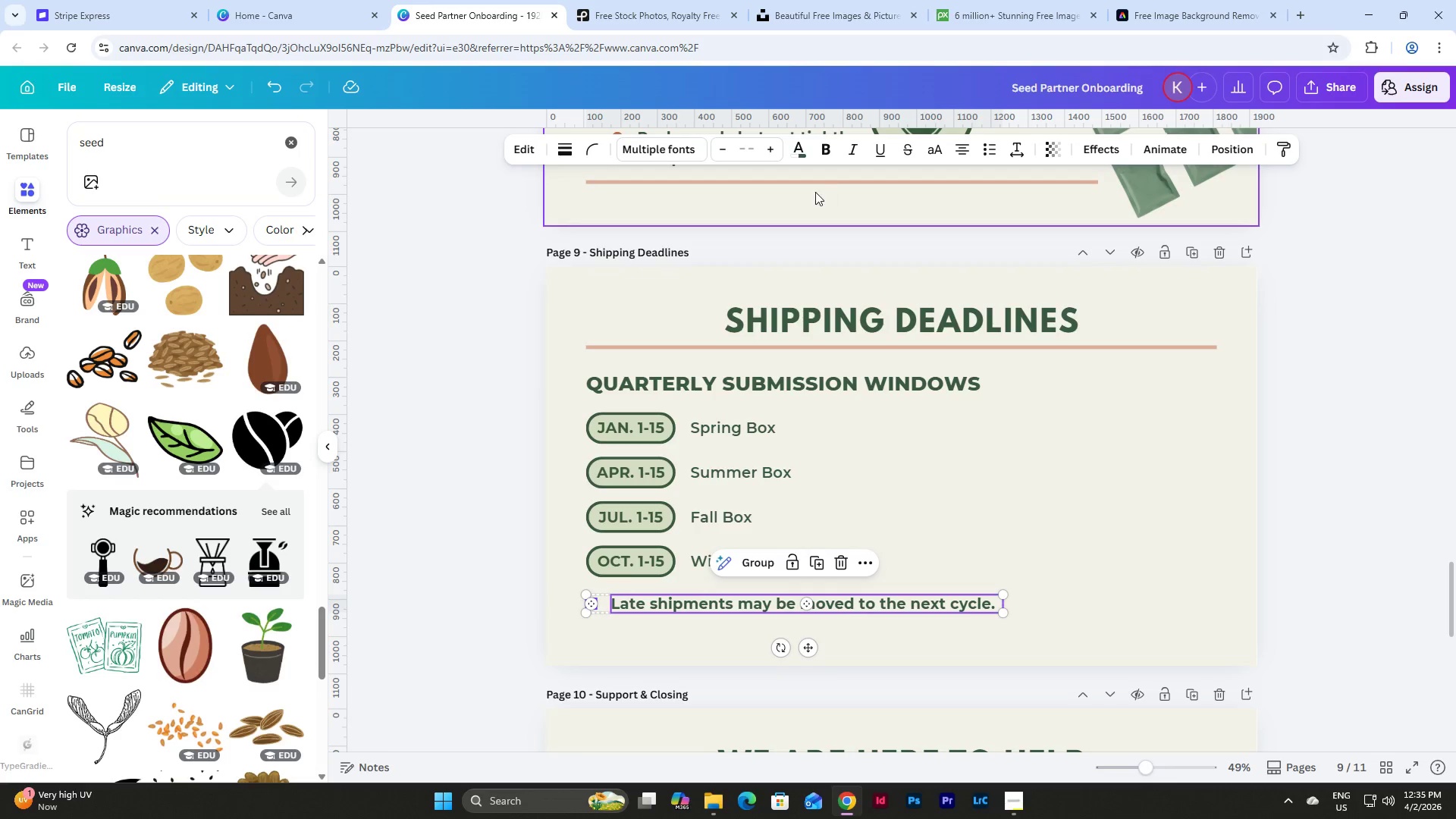 
left_click([812, 181])
 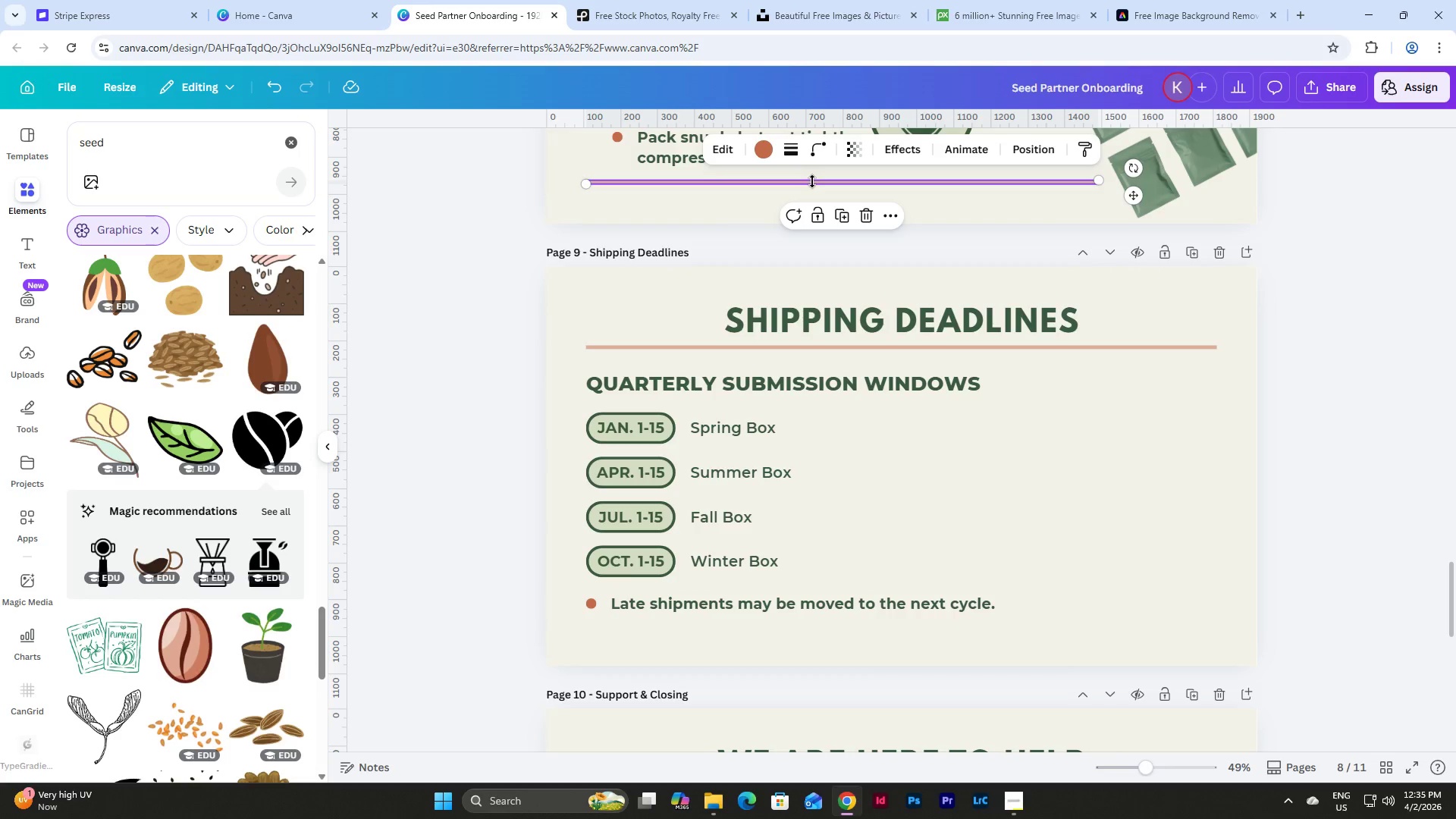 
key(Control+C)
 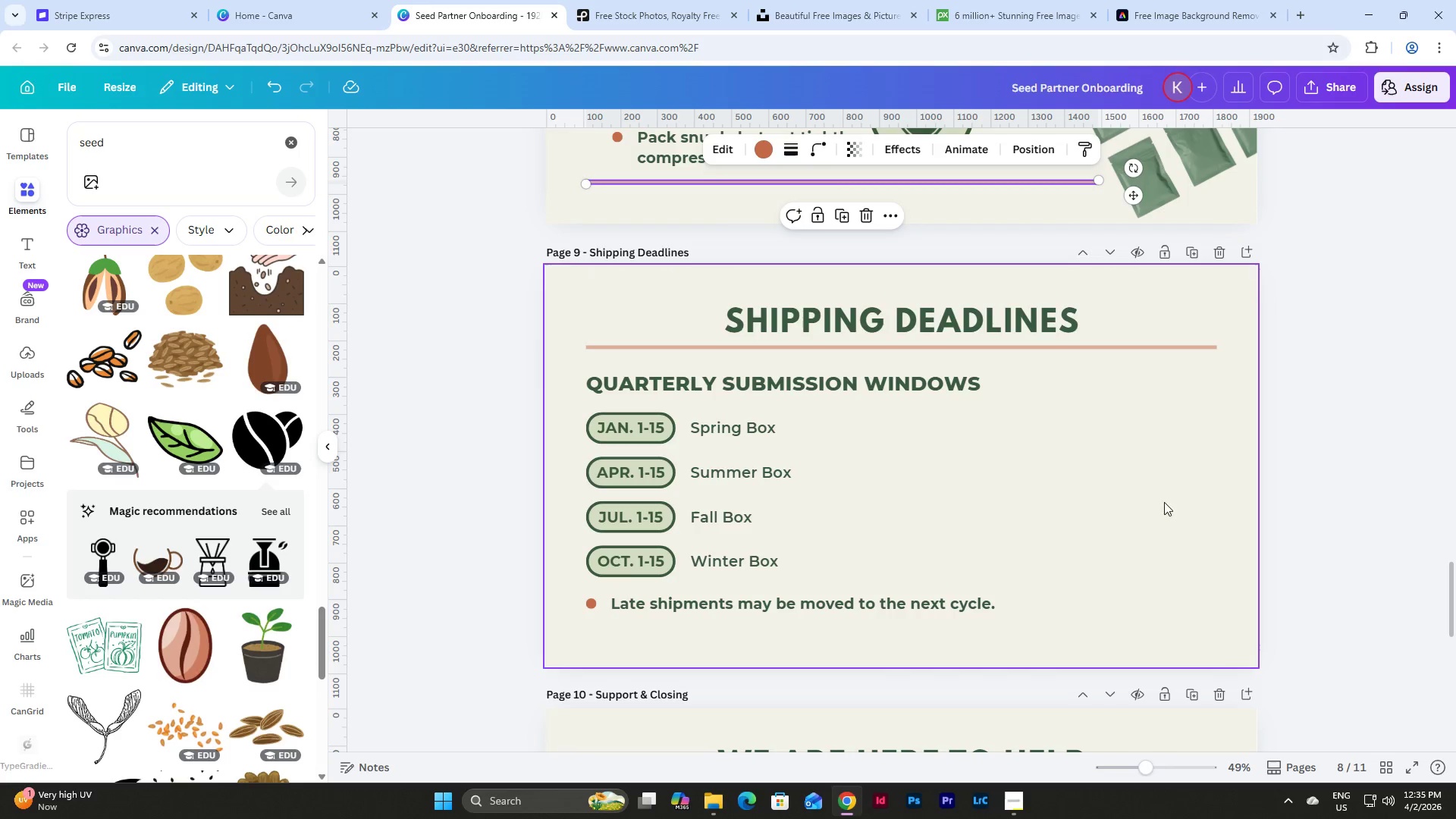 
left_click([1150, 550])
 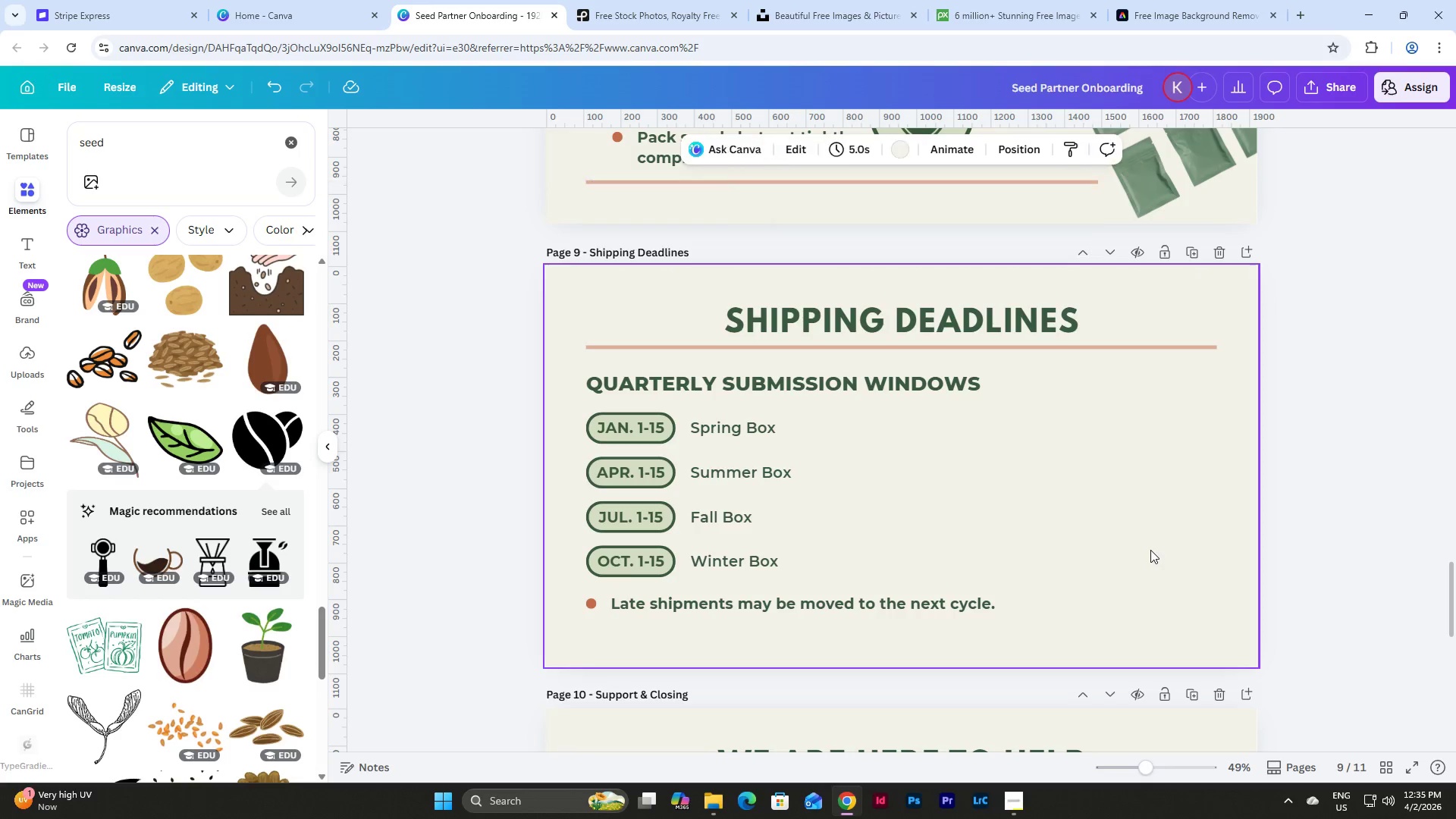 
key(Control+V)
 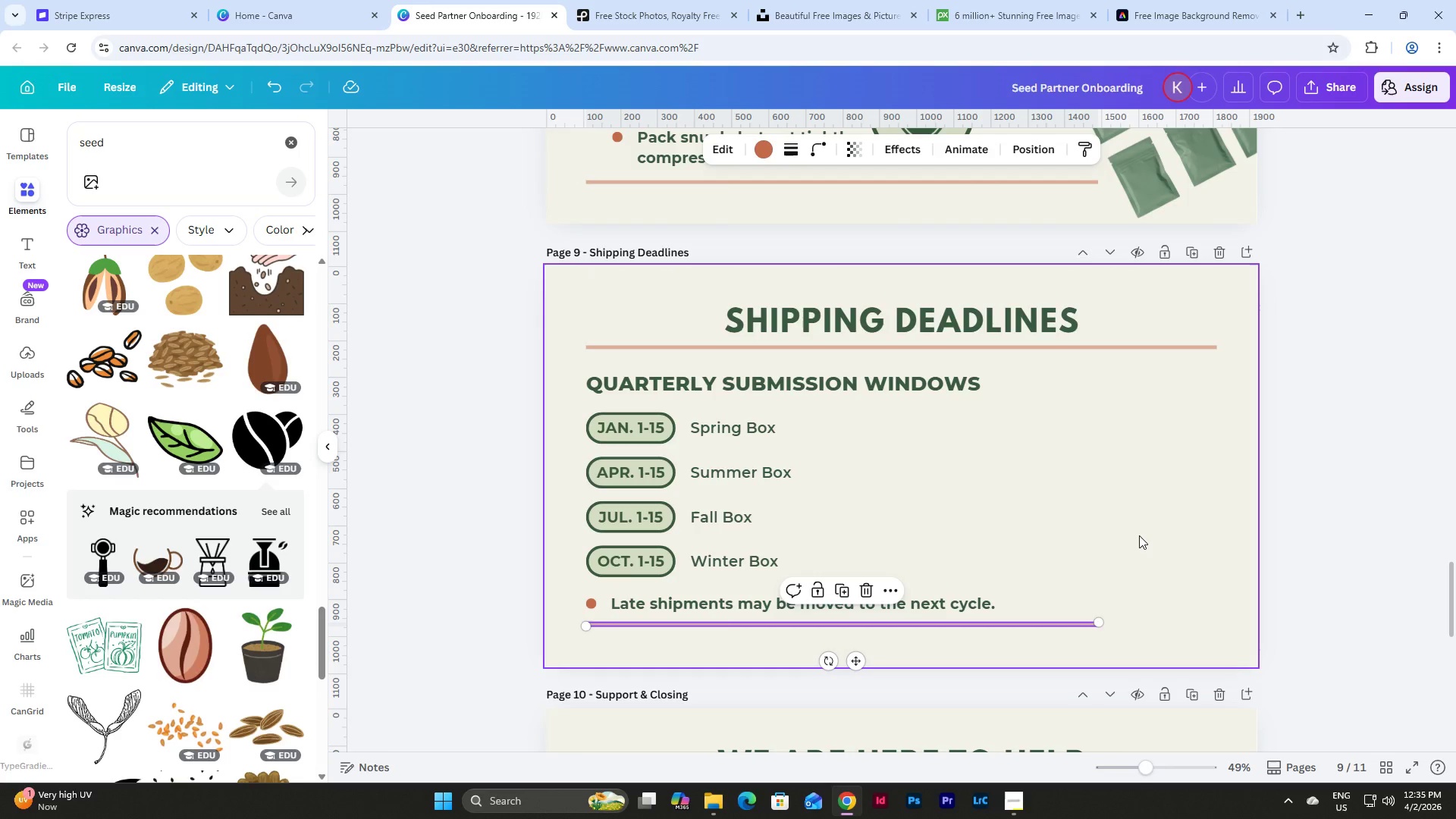 
left_click([1139, 535])
 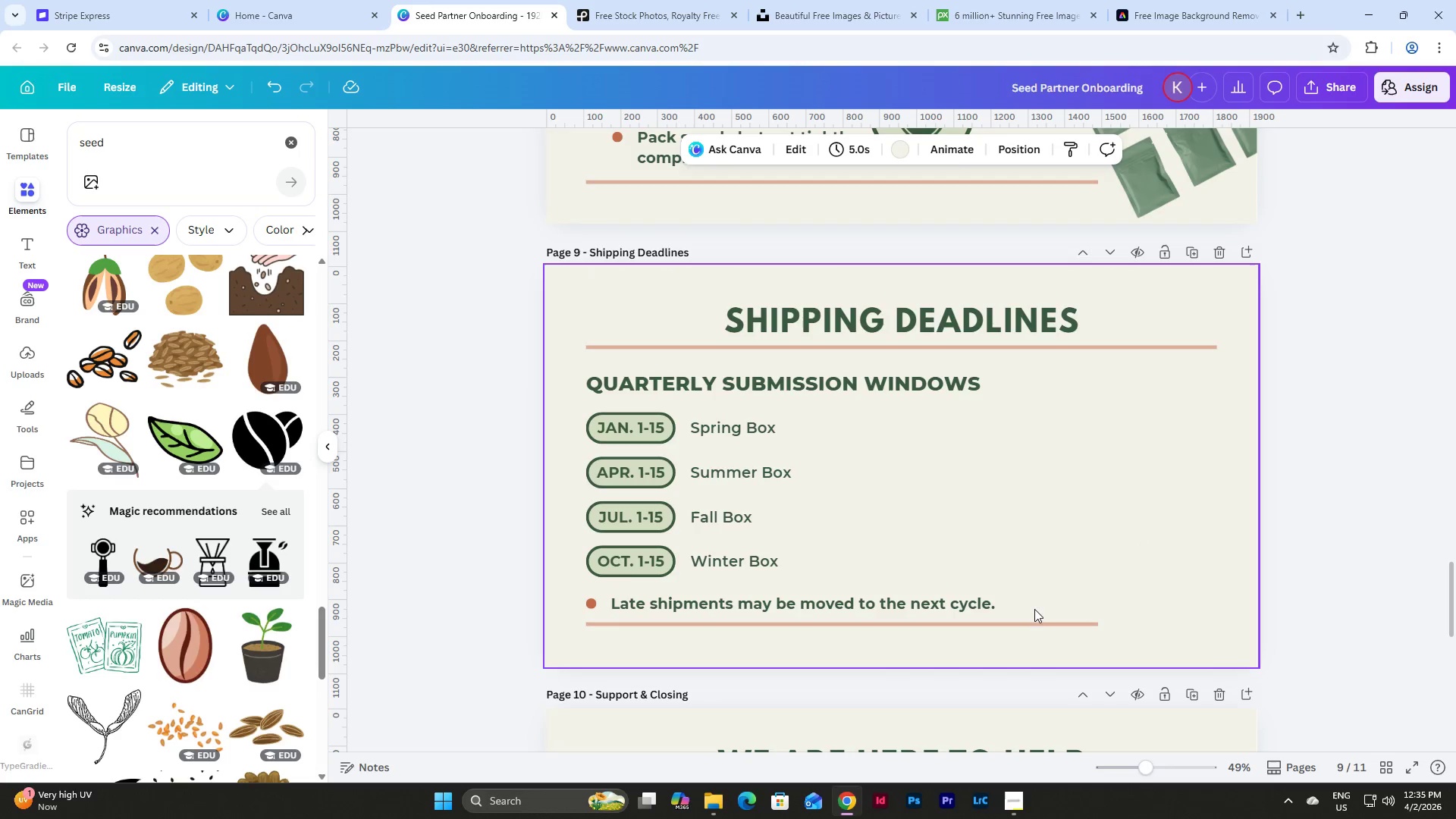 
left_click_drag(start_coordinate=[1034, 610], to_coordinate=[583, 598])
 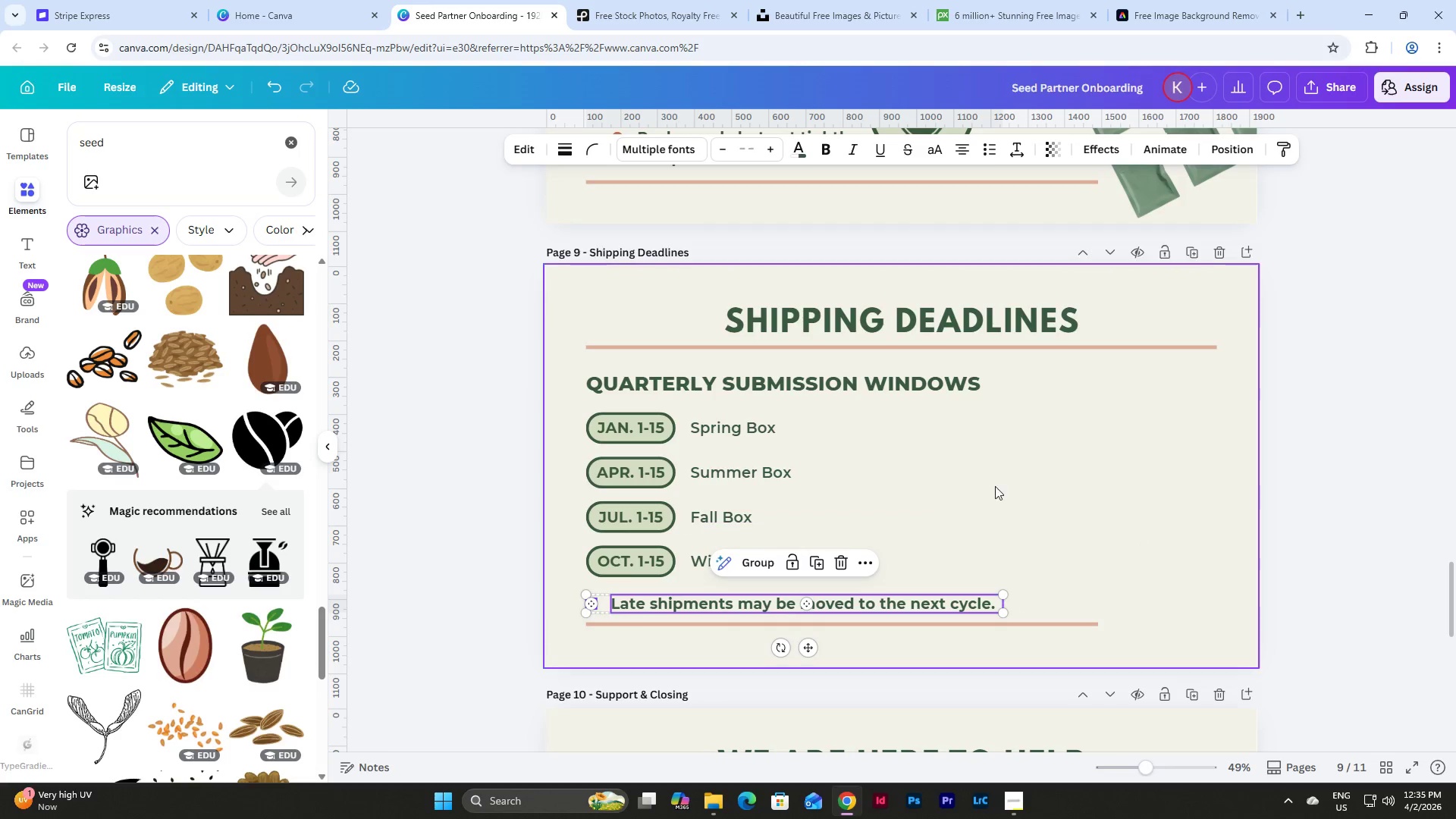 
left_click([1006, 475])
 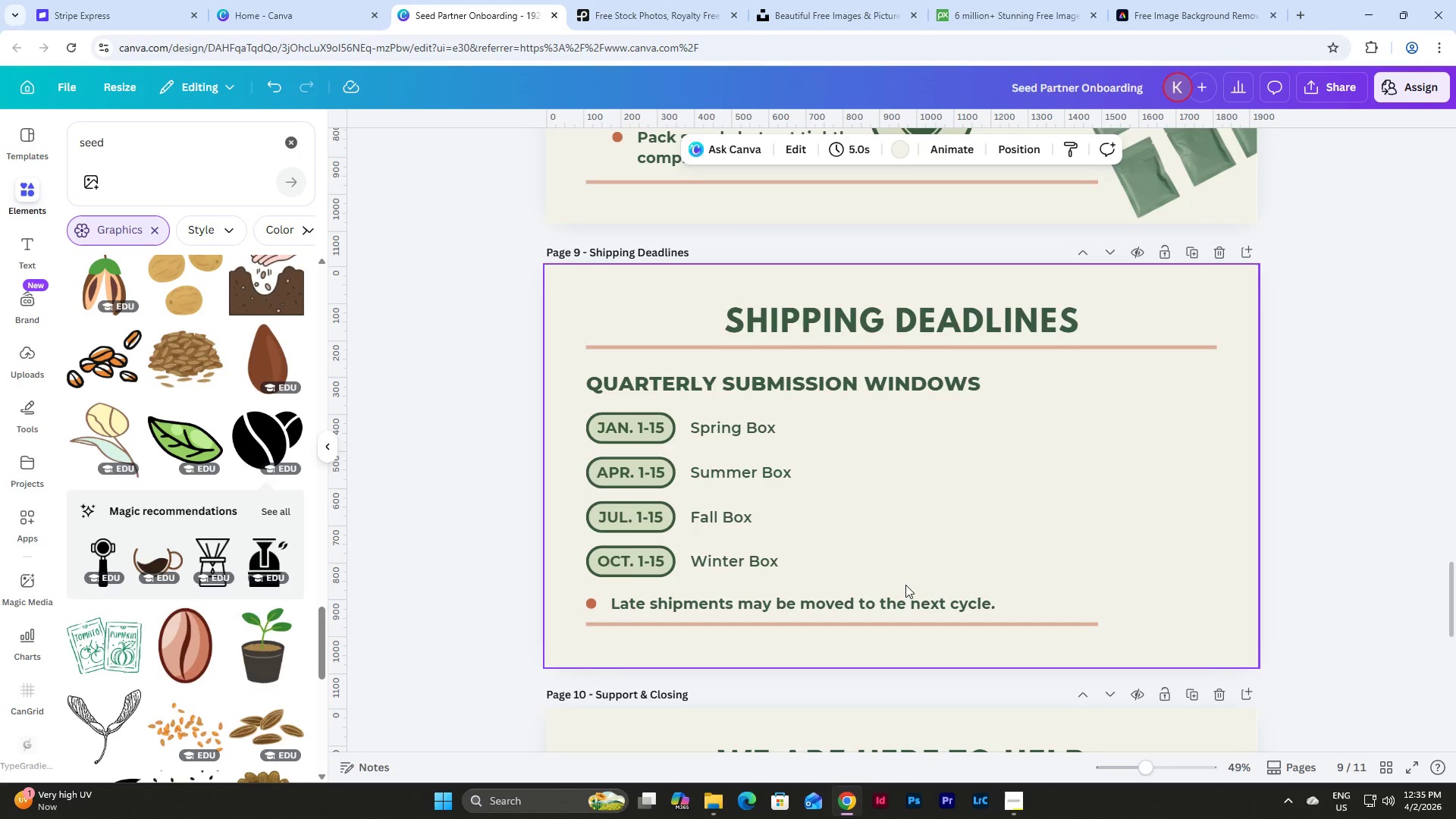 
left_click_drag(start_coordinate=[905, 585], to_coordinate=[605, 422])
 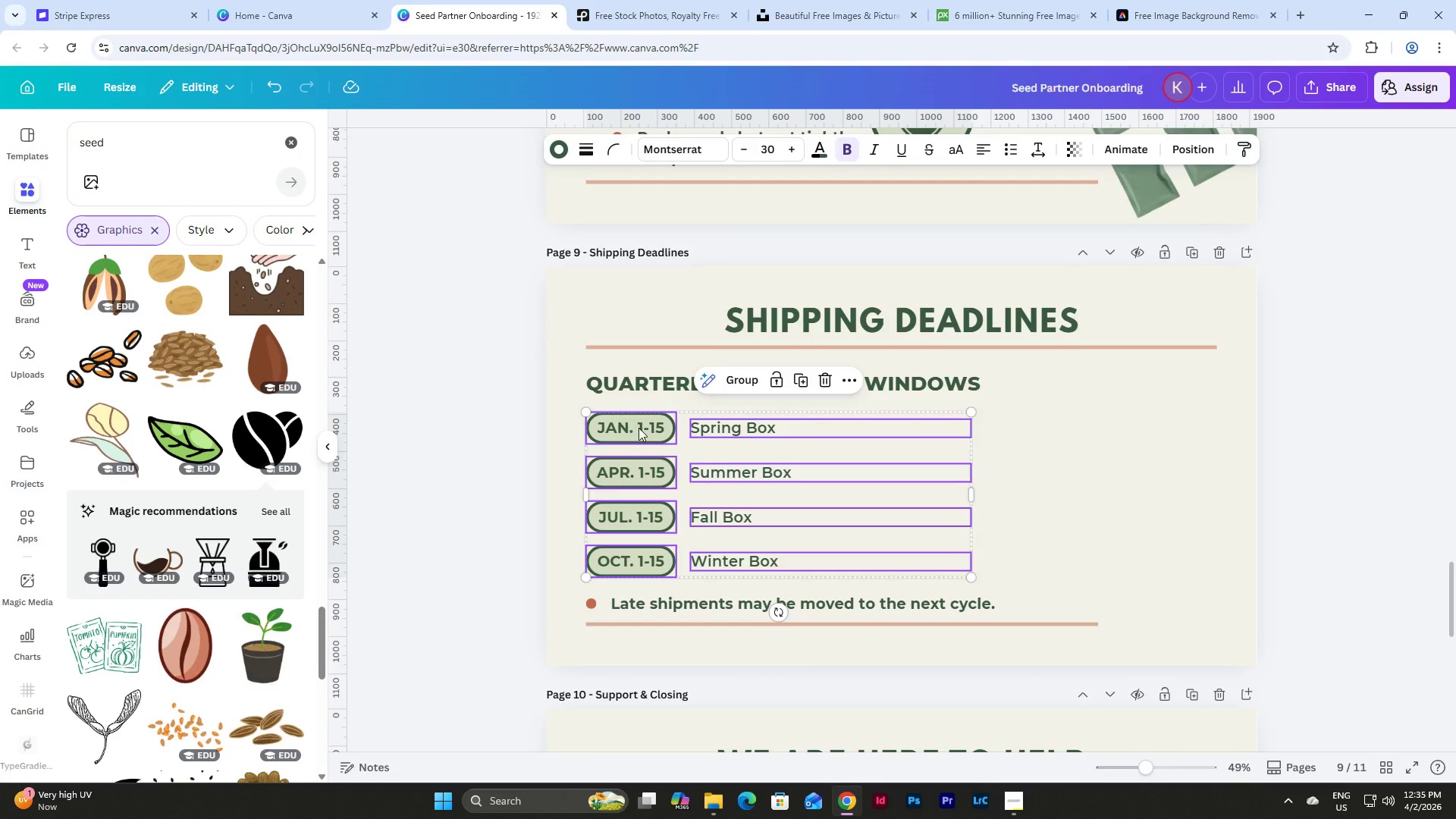 
left_click_drag(start_coordinate=[639, 428], to_coordinate=[639, 419])
 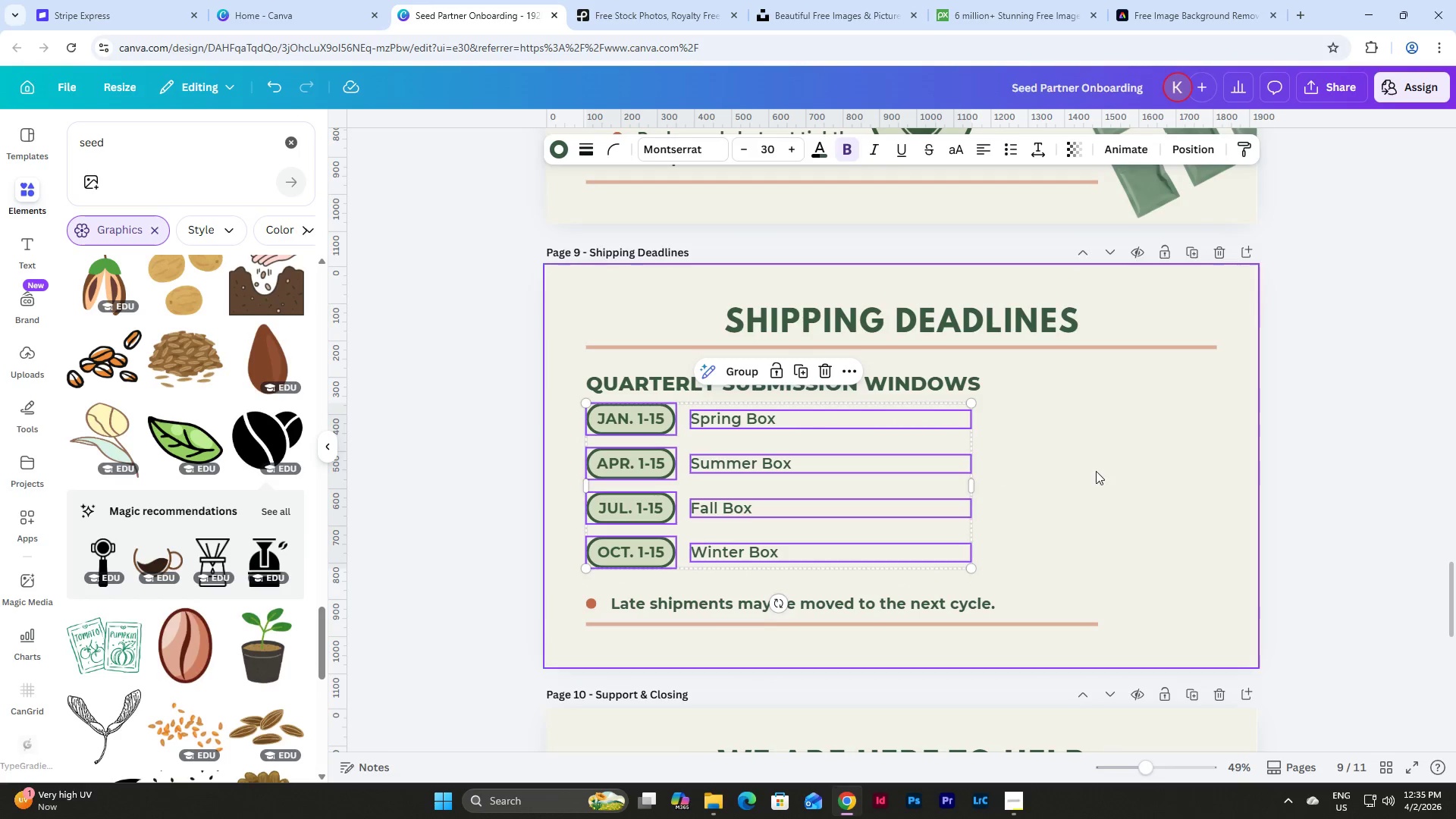 
left_click([1096, 471])
 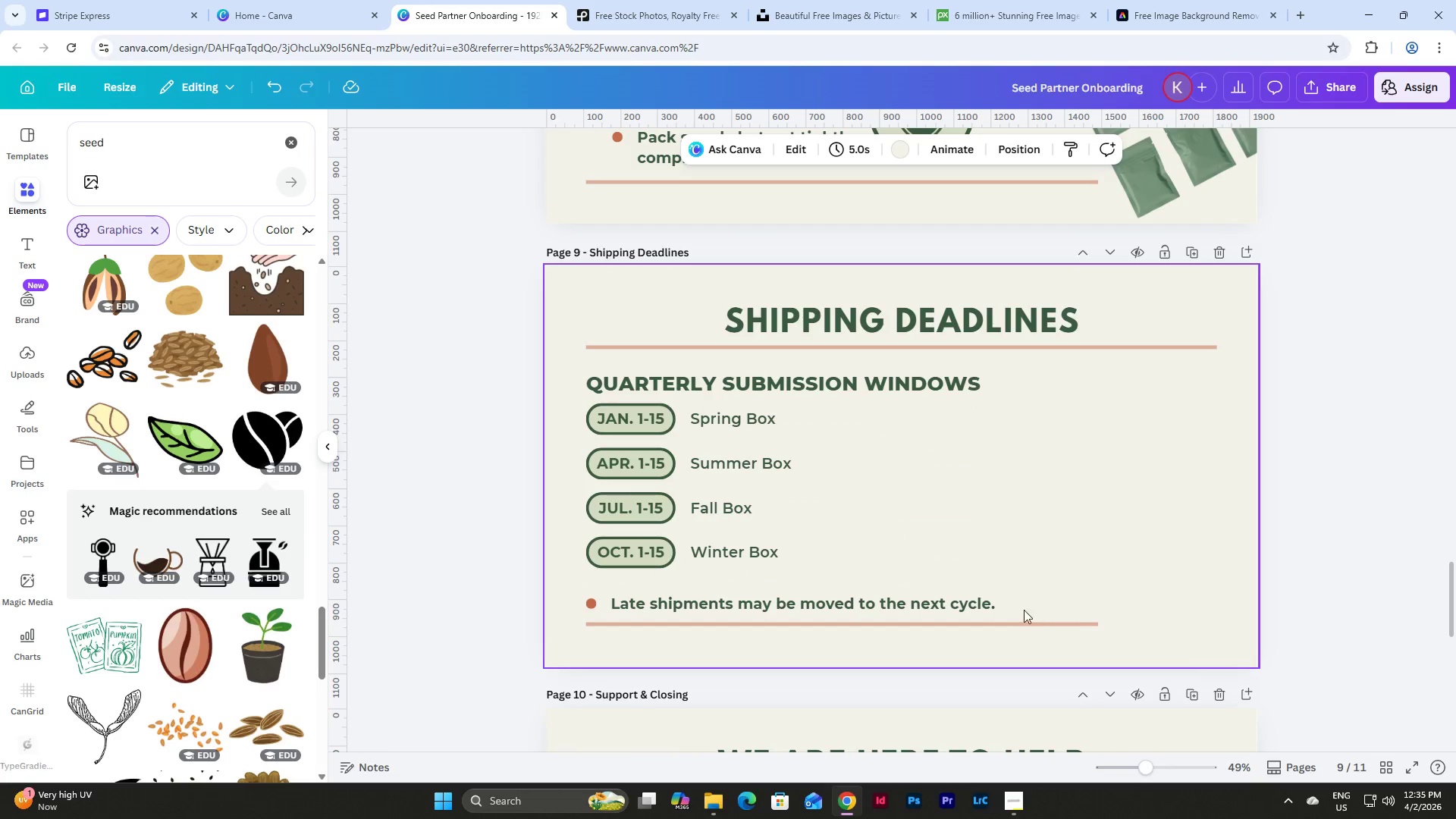 
left_click_drag(start_coordinate=[1030, 613], to_coordinate=[587, 596])
 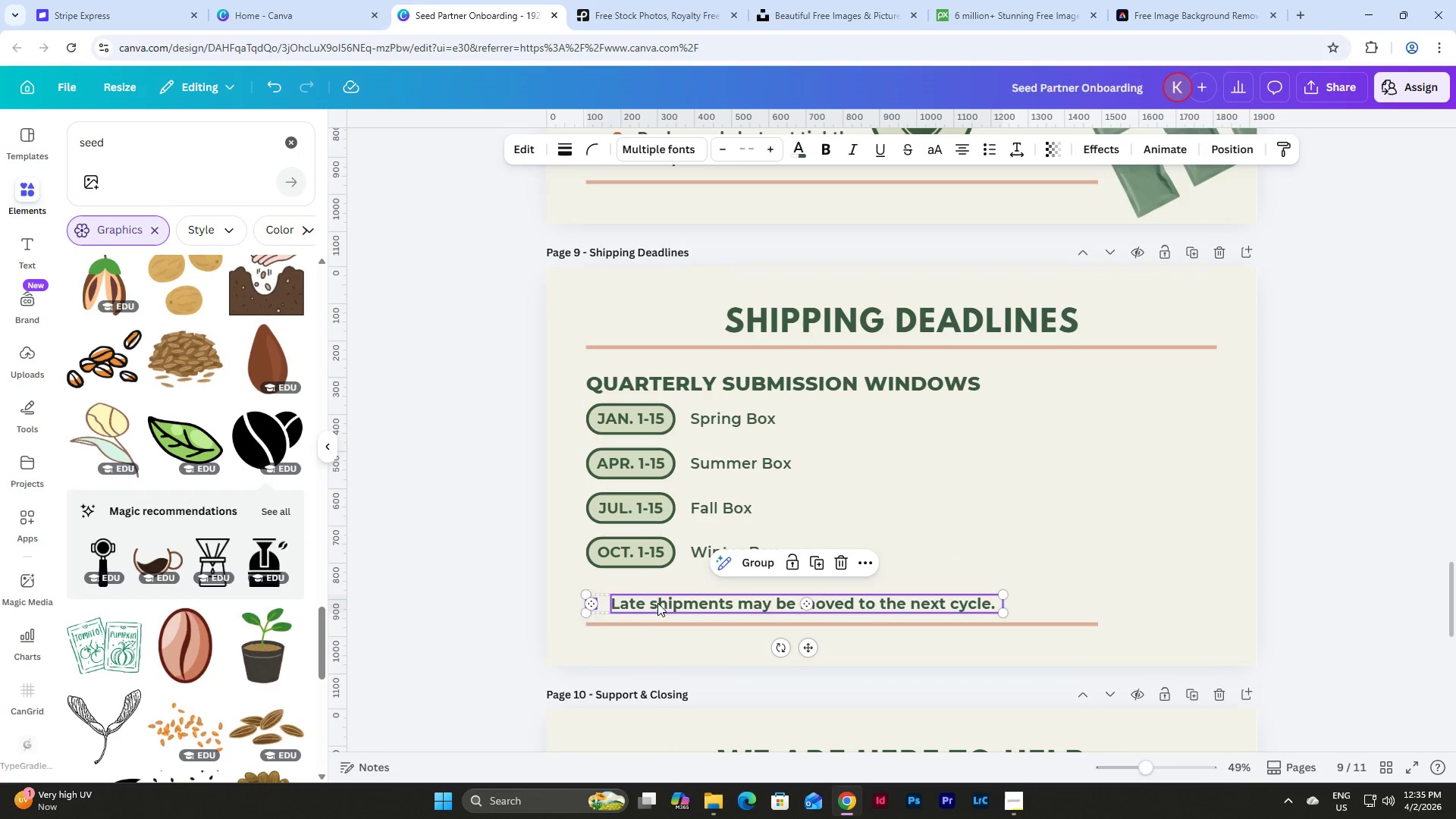 
left_click_drag(start_coordinate=[660, 604], to_coordinate=[661, 596])
 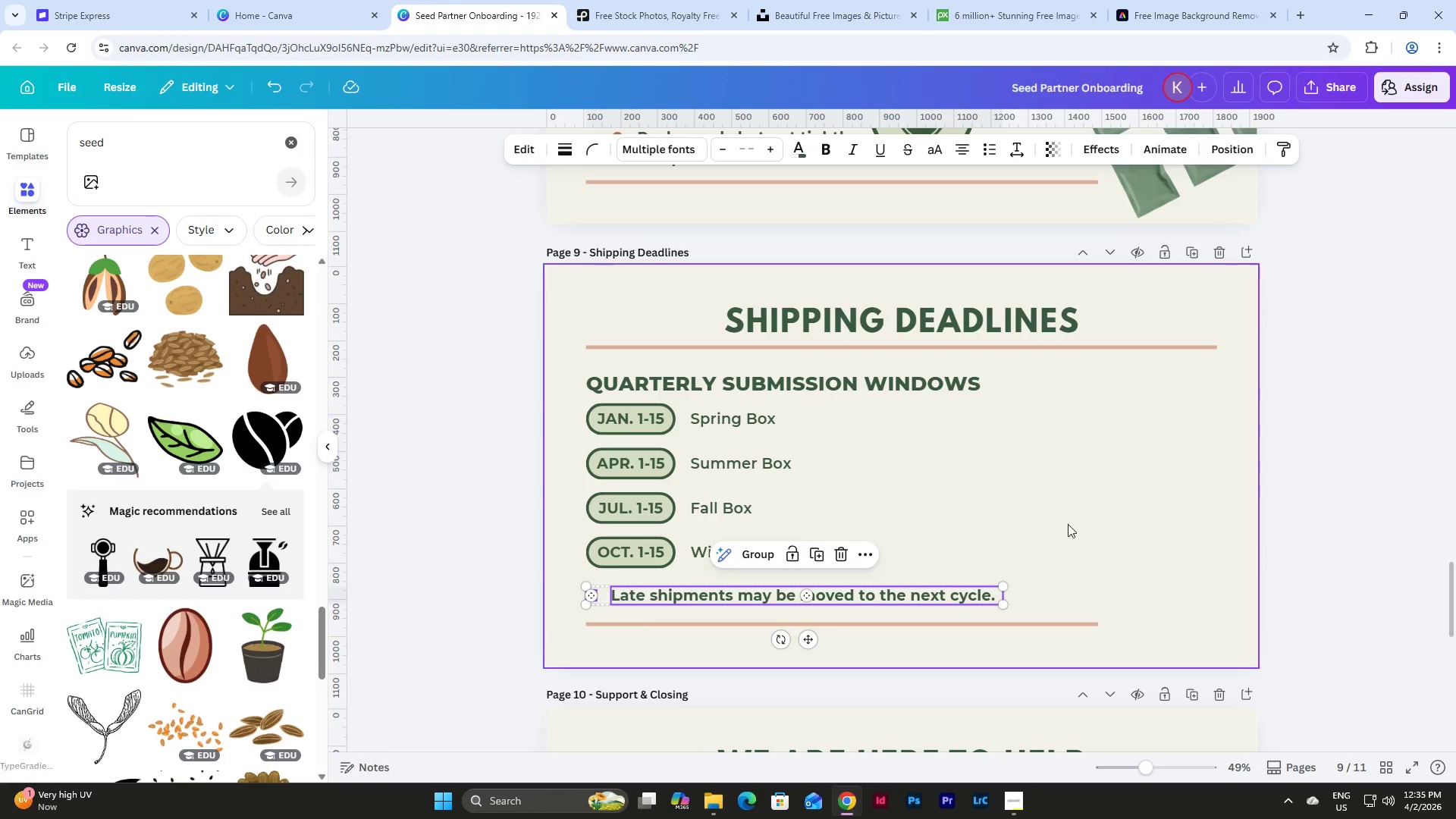 
left_click([1069, 518])
 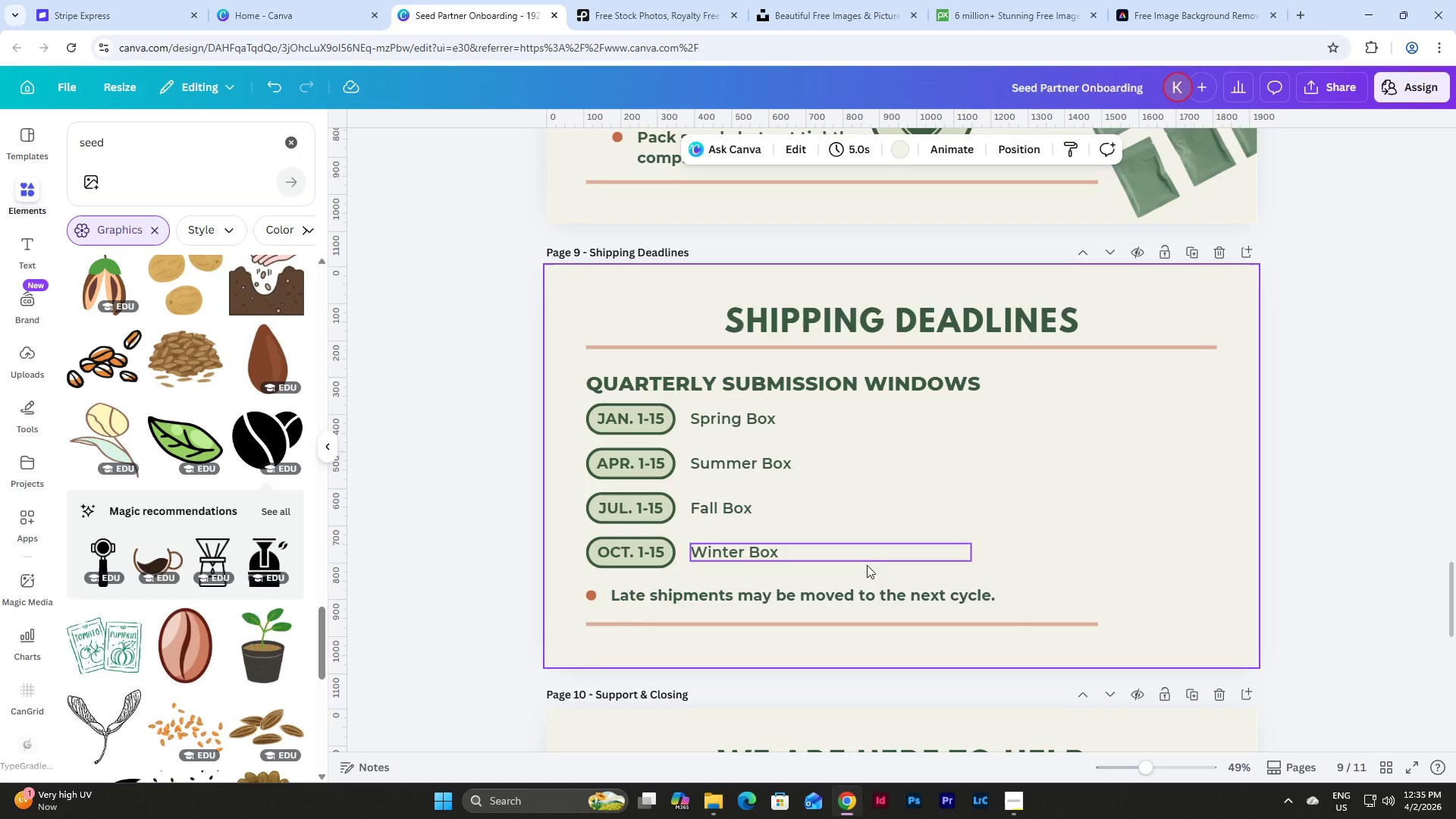 
left_click_drag(start_coordinate=[880, 579], to_coordinate=[585, 410])
 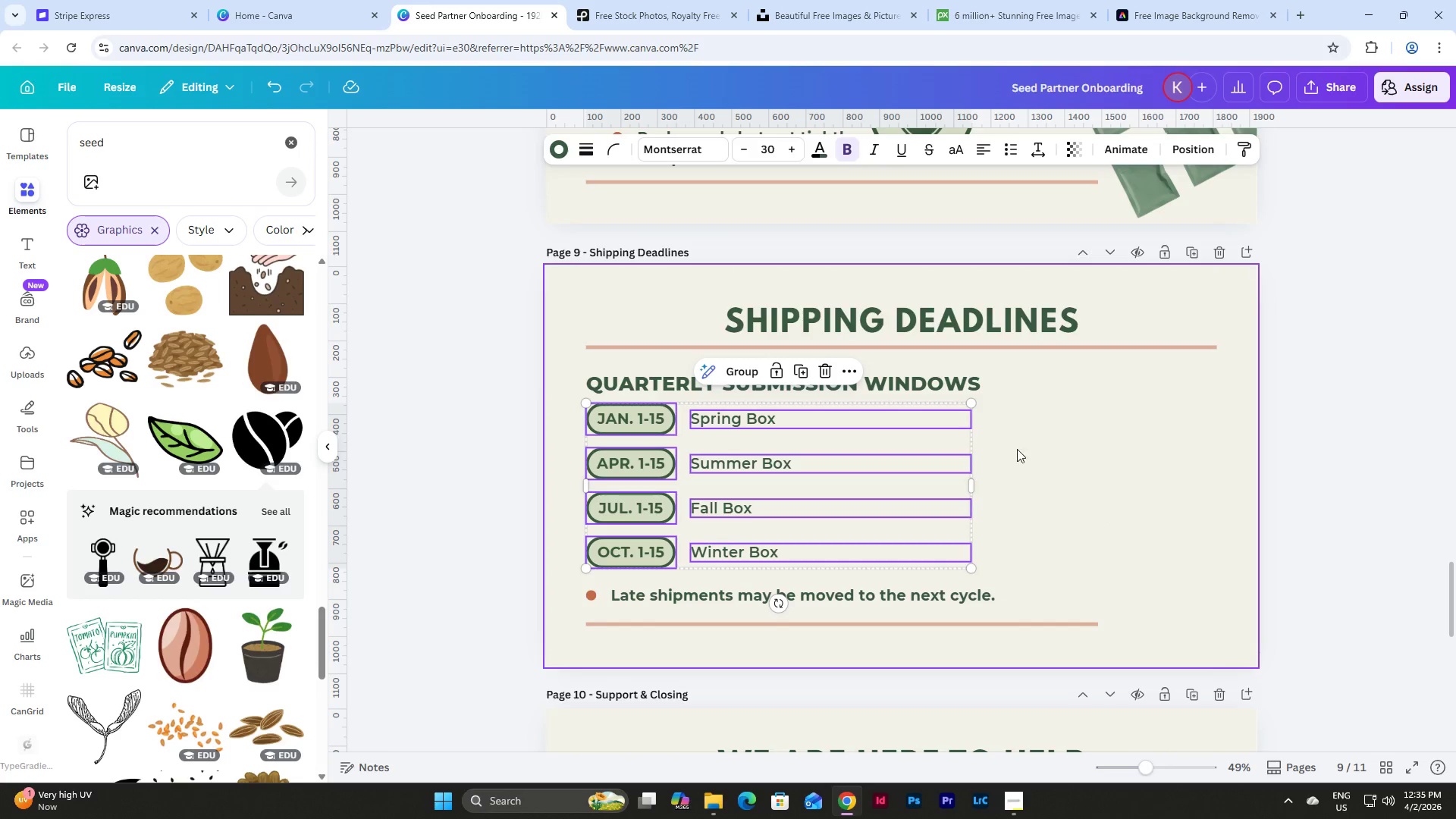 
left_click([1091, 485])
 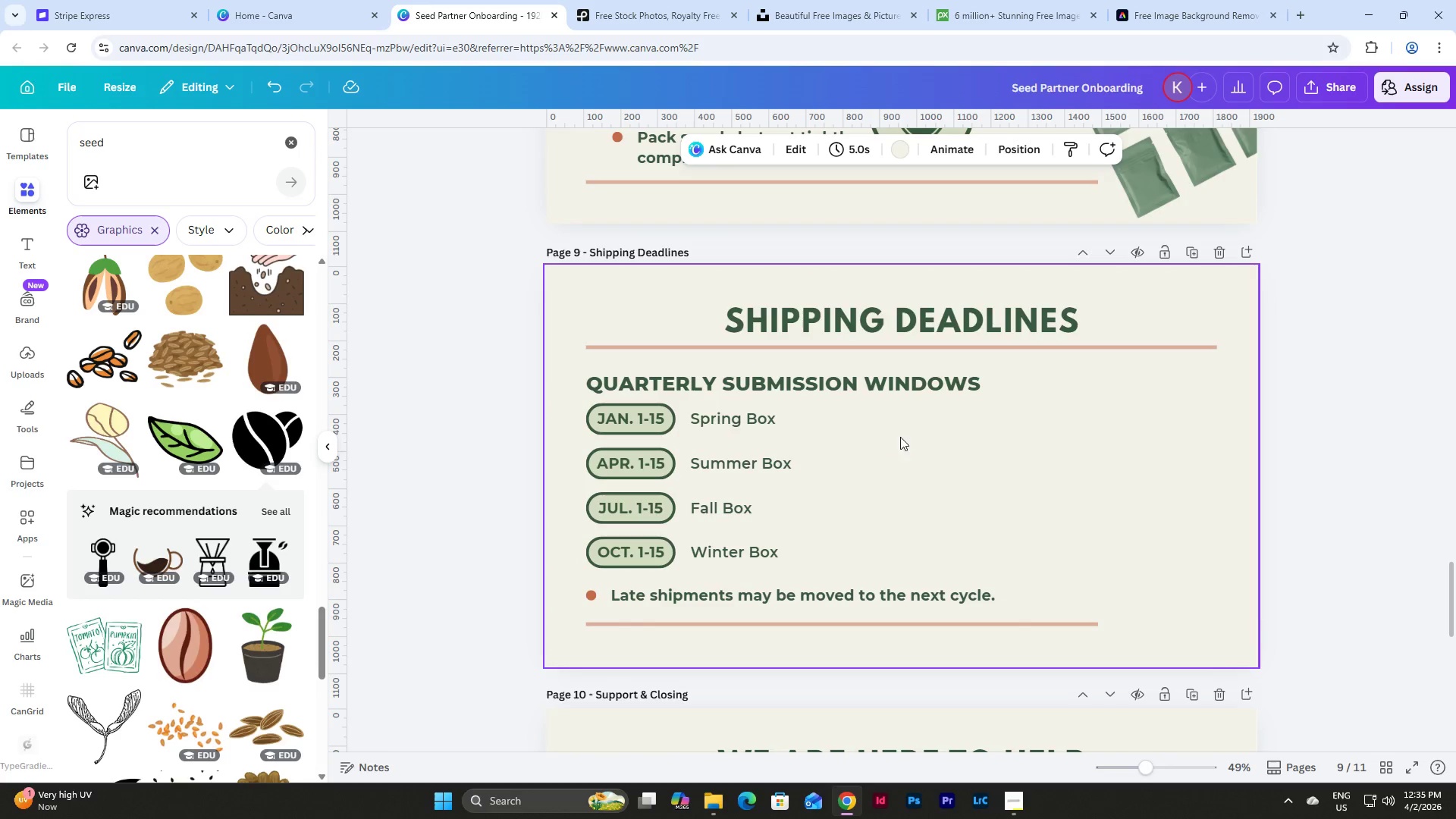 
left_click([883, 425])
 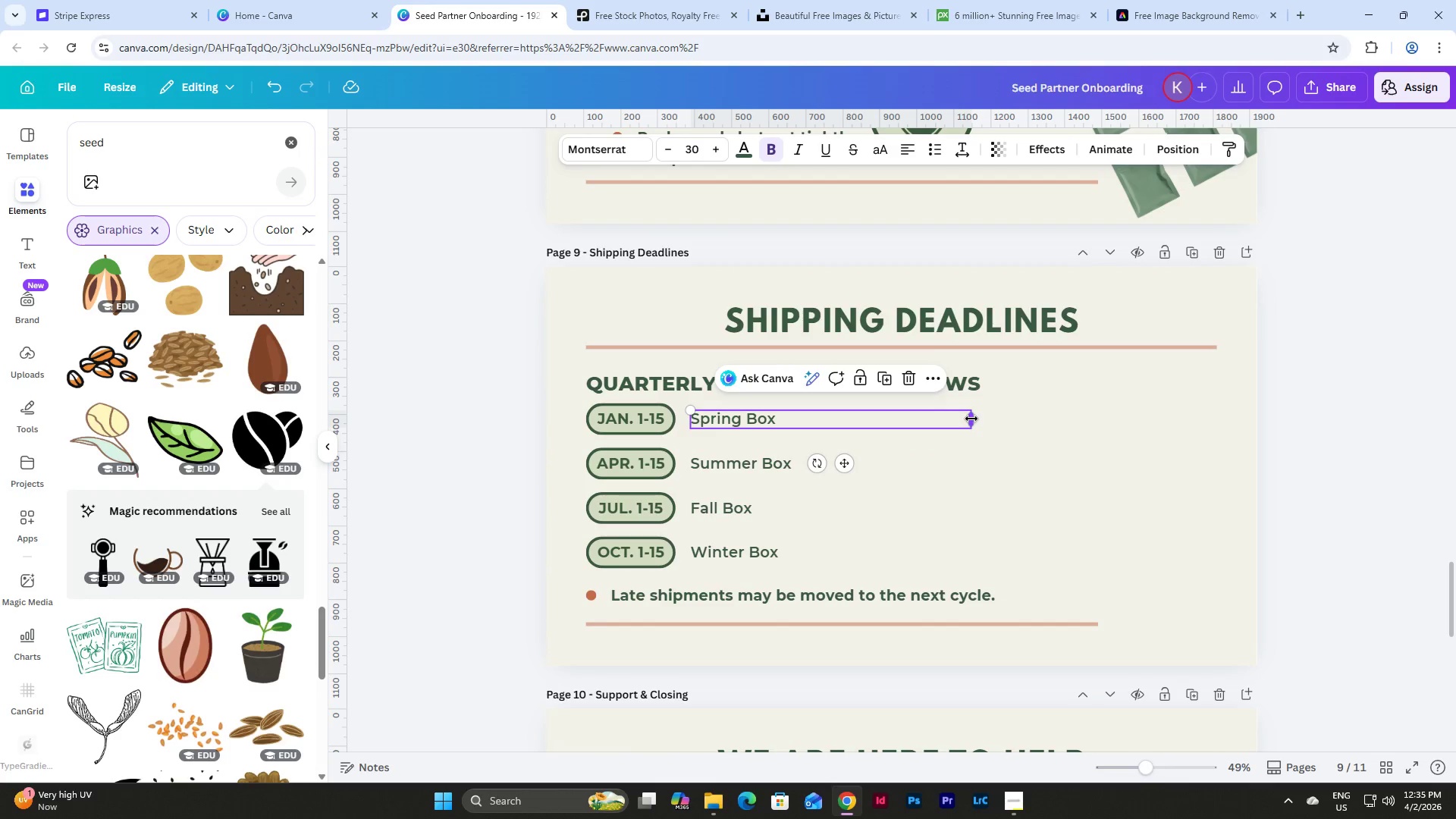 
left_click_drag(start_coordinate=[971, 419], to_coordinate=[811, 427])
 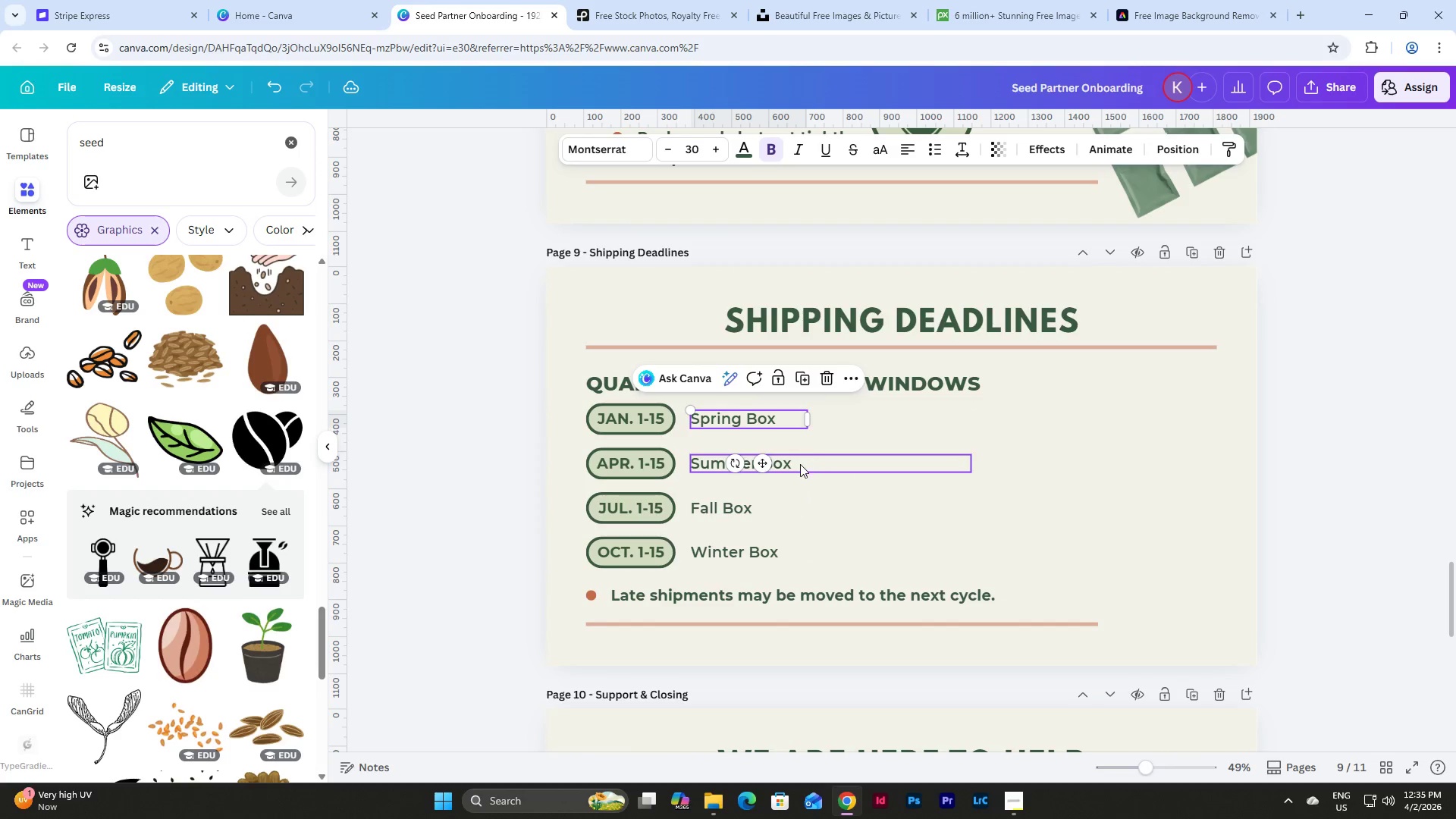 
left_click([799, 465])
 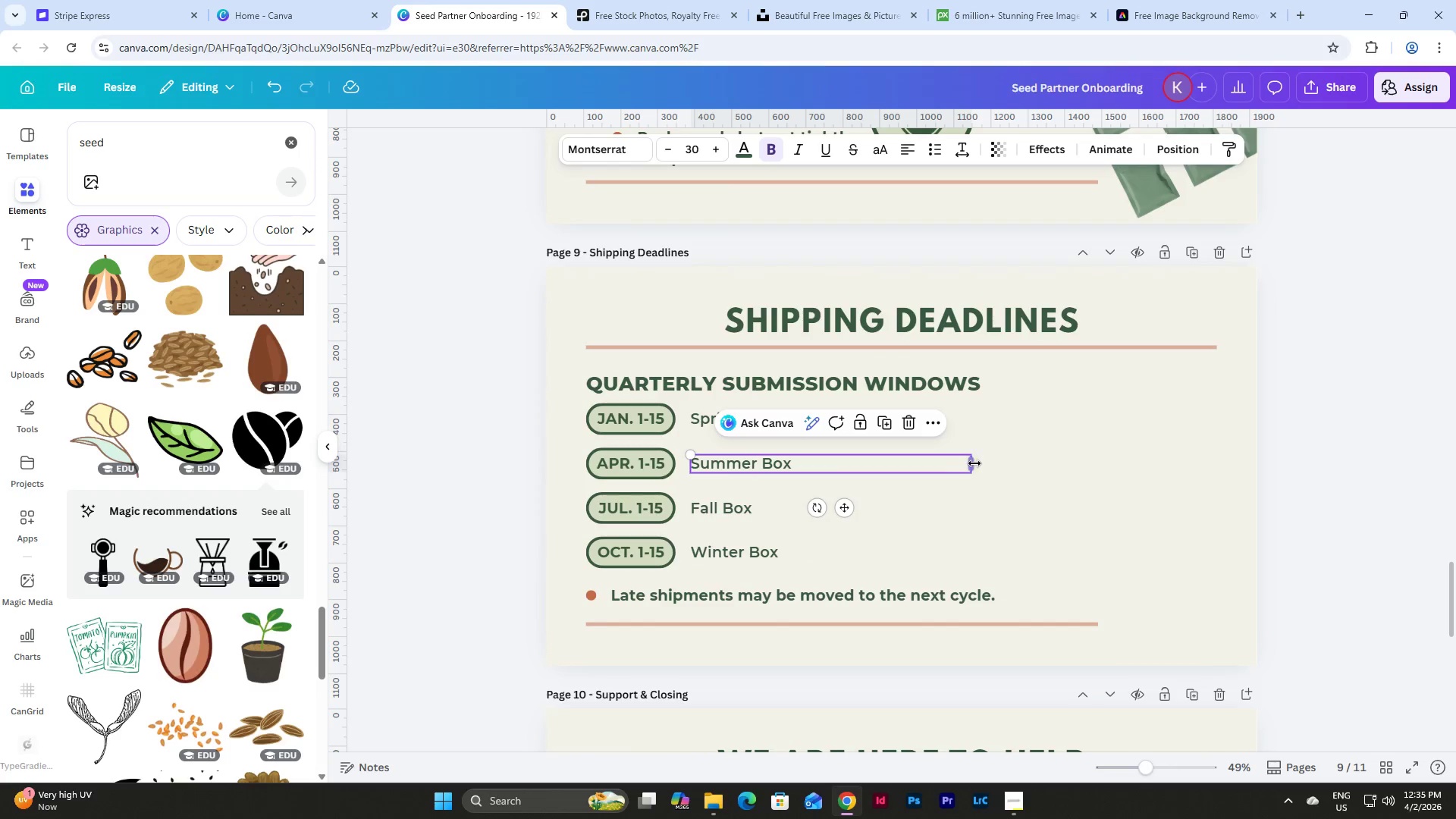 
left_click_drag(start_coordinate=[974, 463], to_coordinate=[809, 472])
 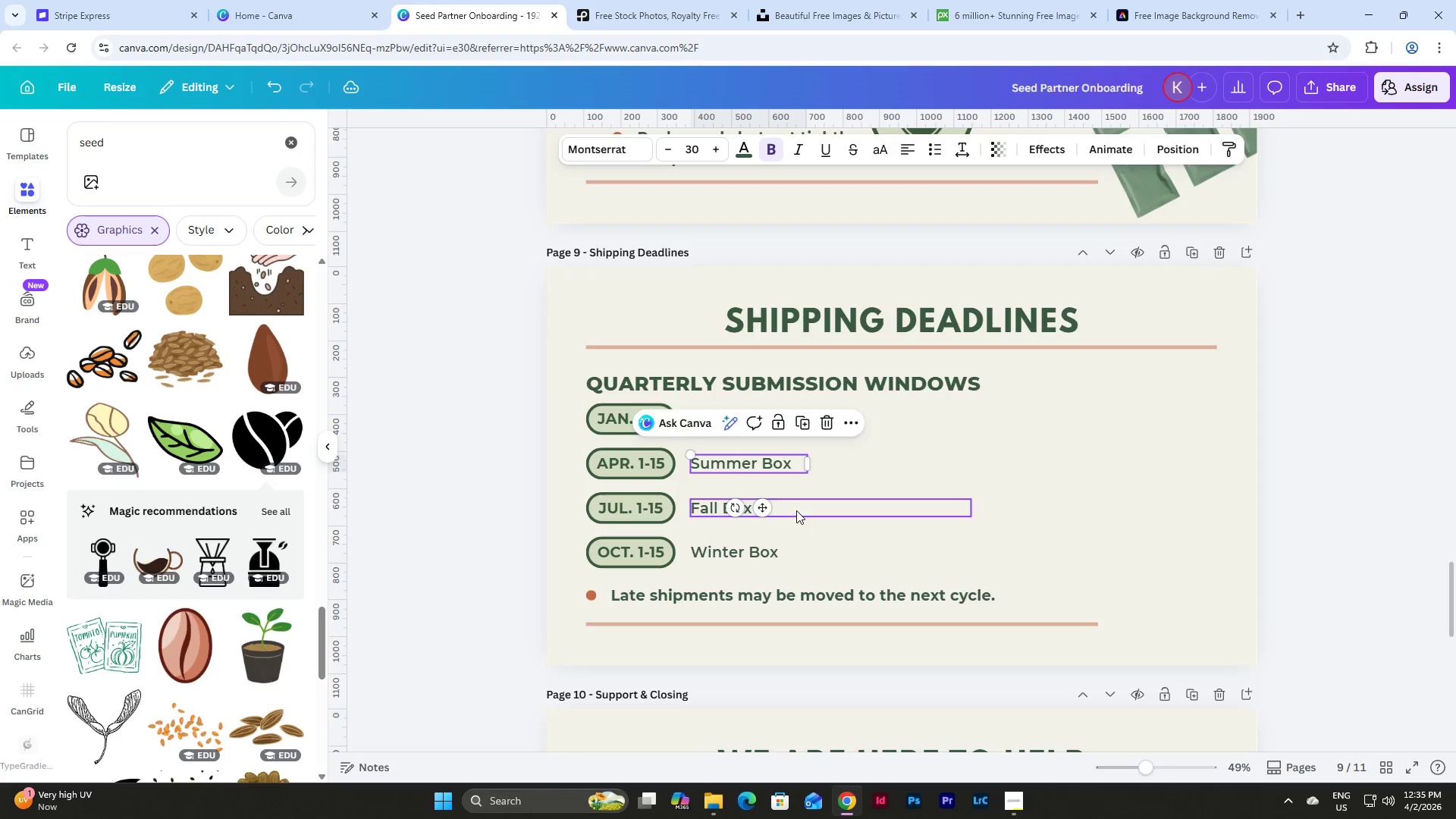 
left_click([796, 510])
 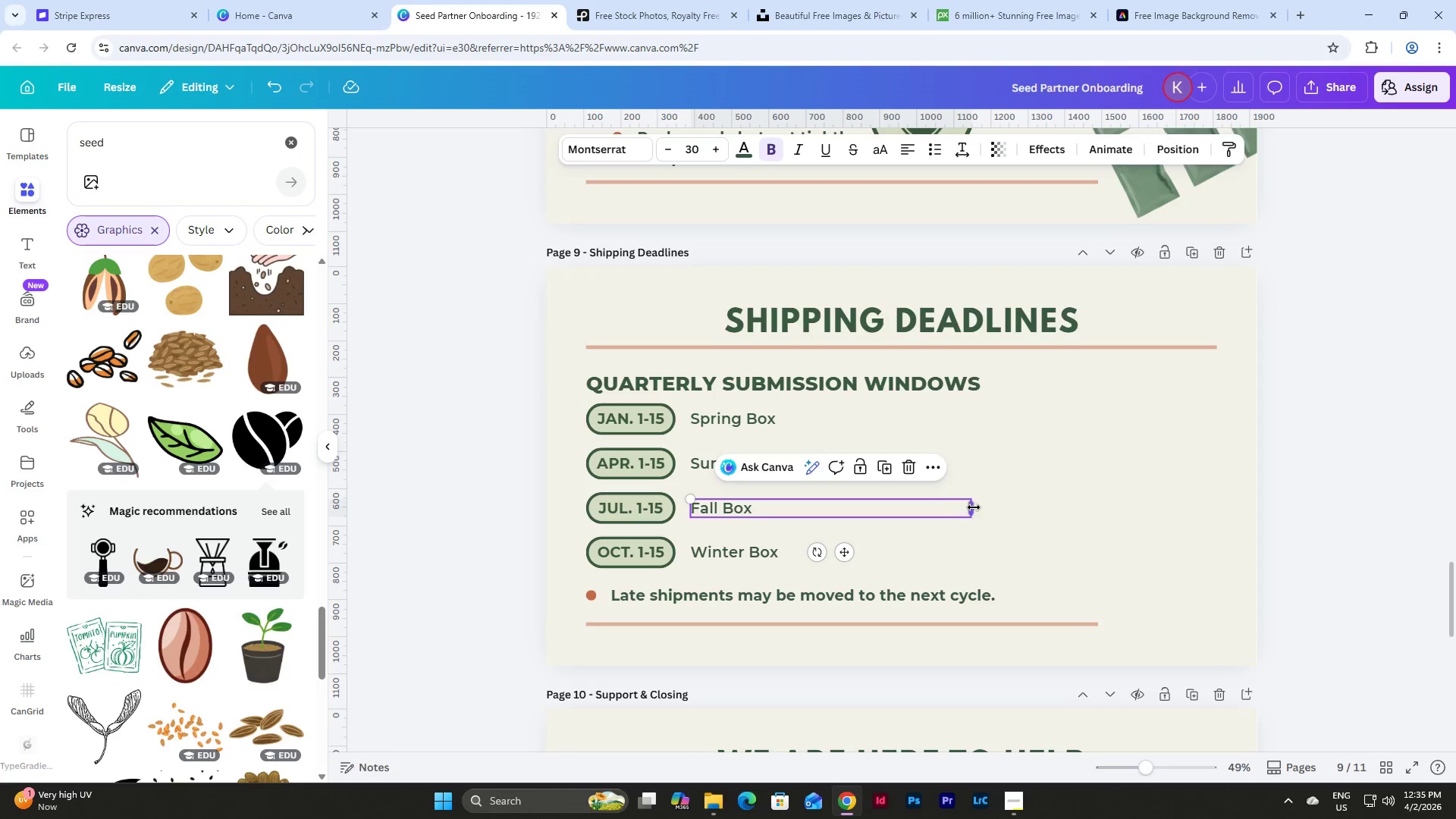 
left_click_drag(start_coordinate=[974, 507], to_coordinate=[809, 513])
 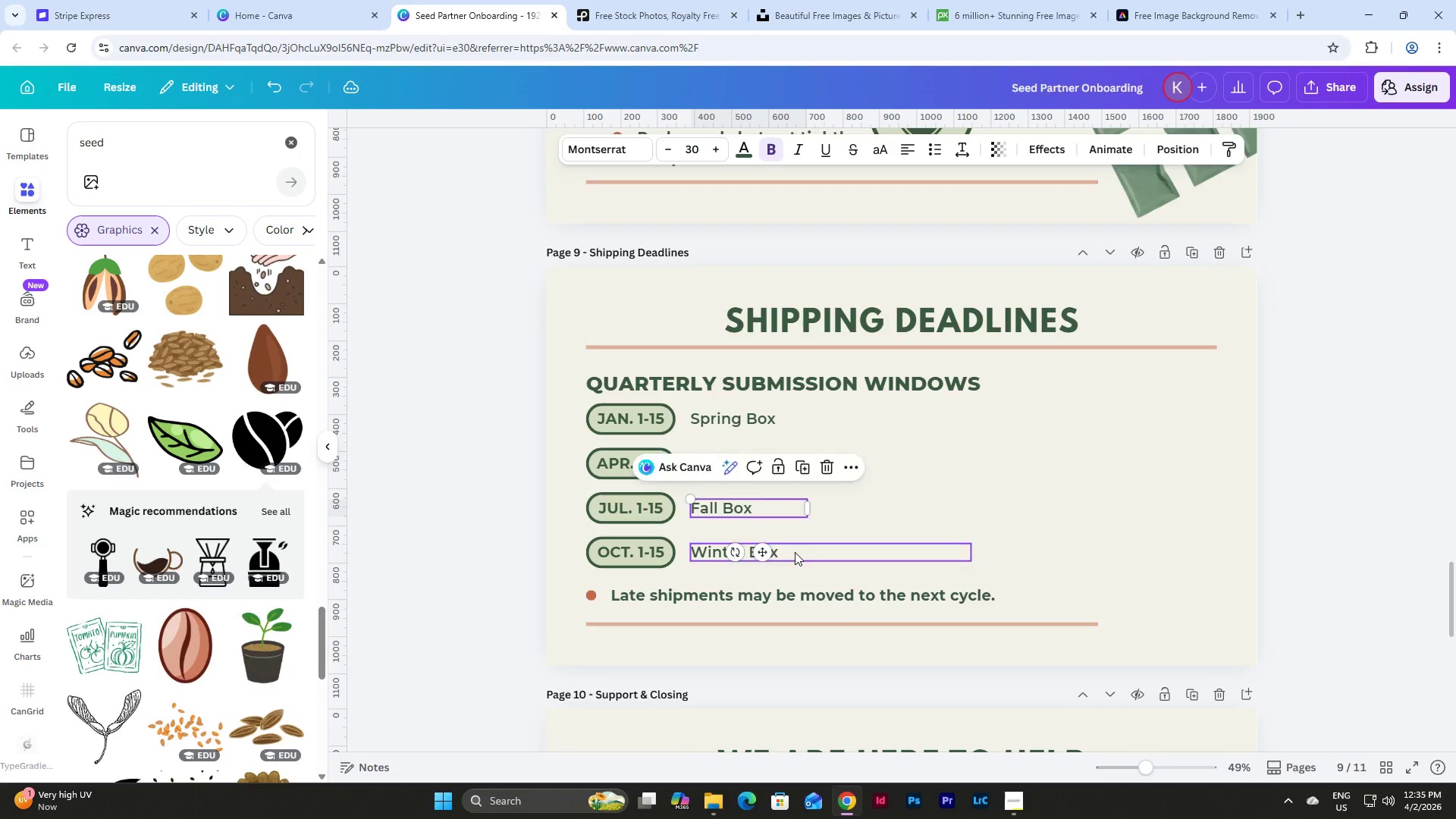 
left_click([795, 552])
 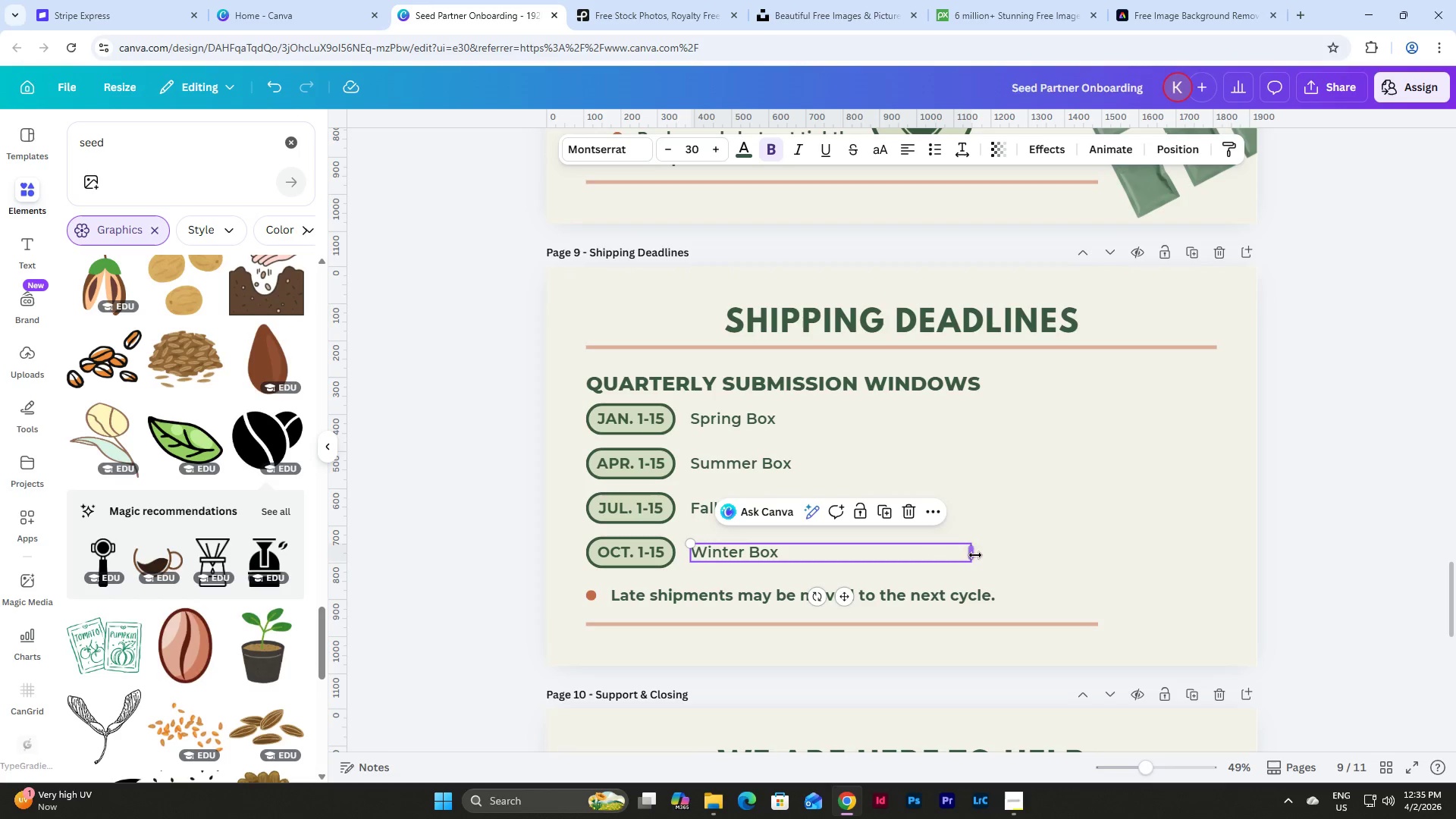 
left_click_drag(start_coordinate=[972, 555], to_coordinate=[806, 561])
 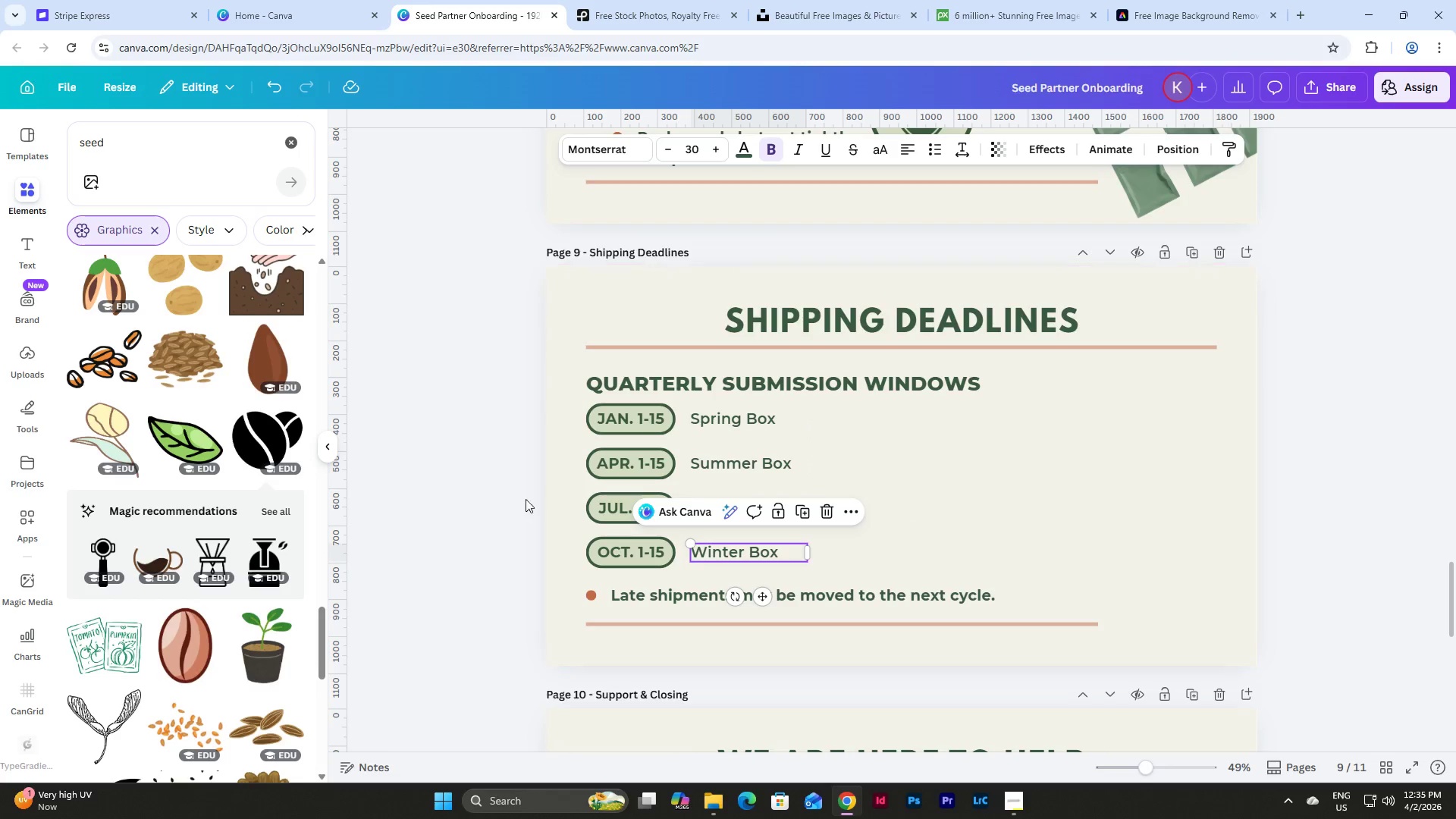 
left_click([545, 463])
 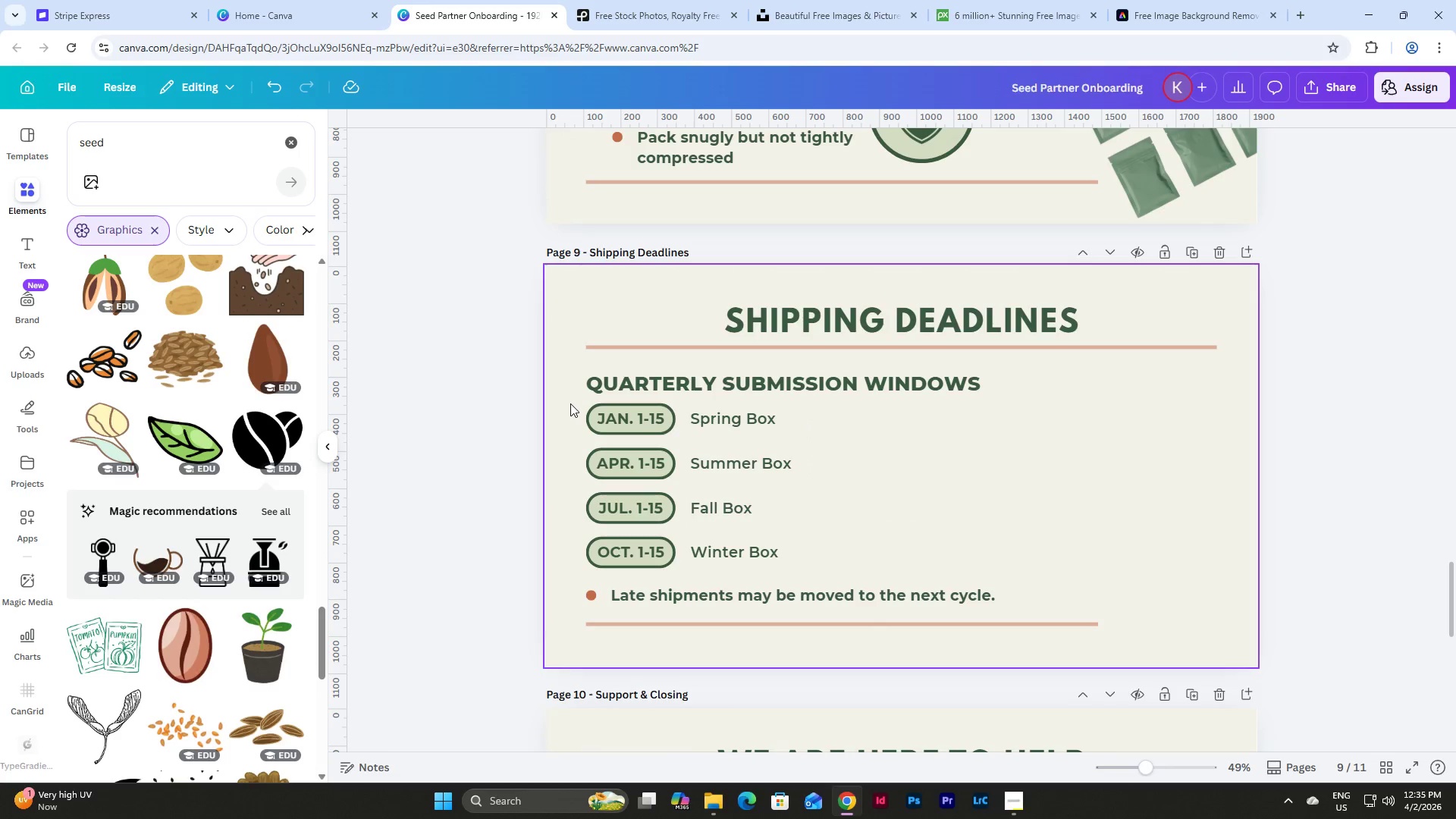 
left_click_drag(start_coordinate=[570, 403], to_coordinate=[741, 567])
 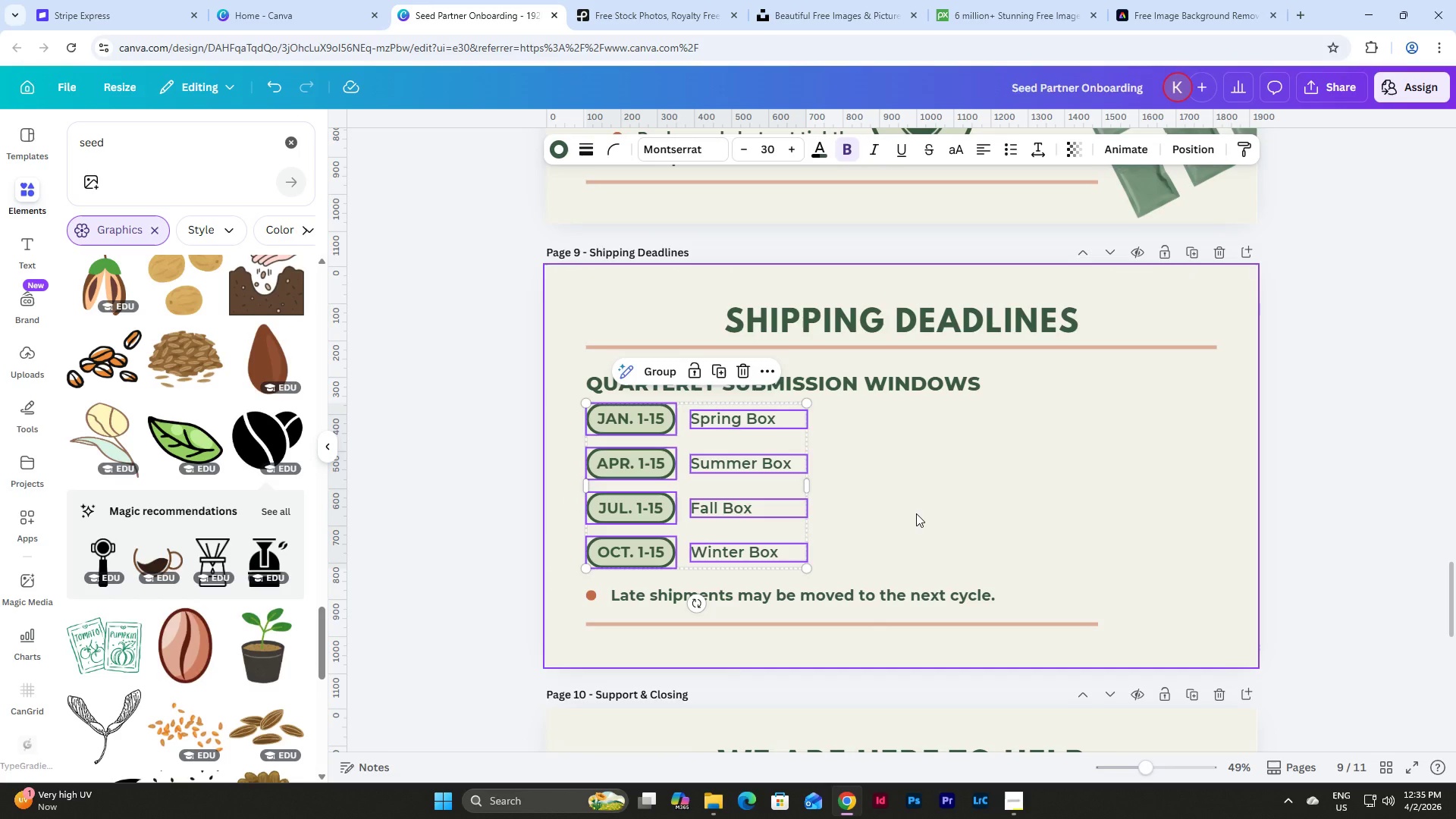 
key(Shift+ArrowRight)
 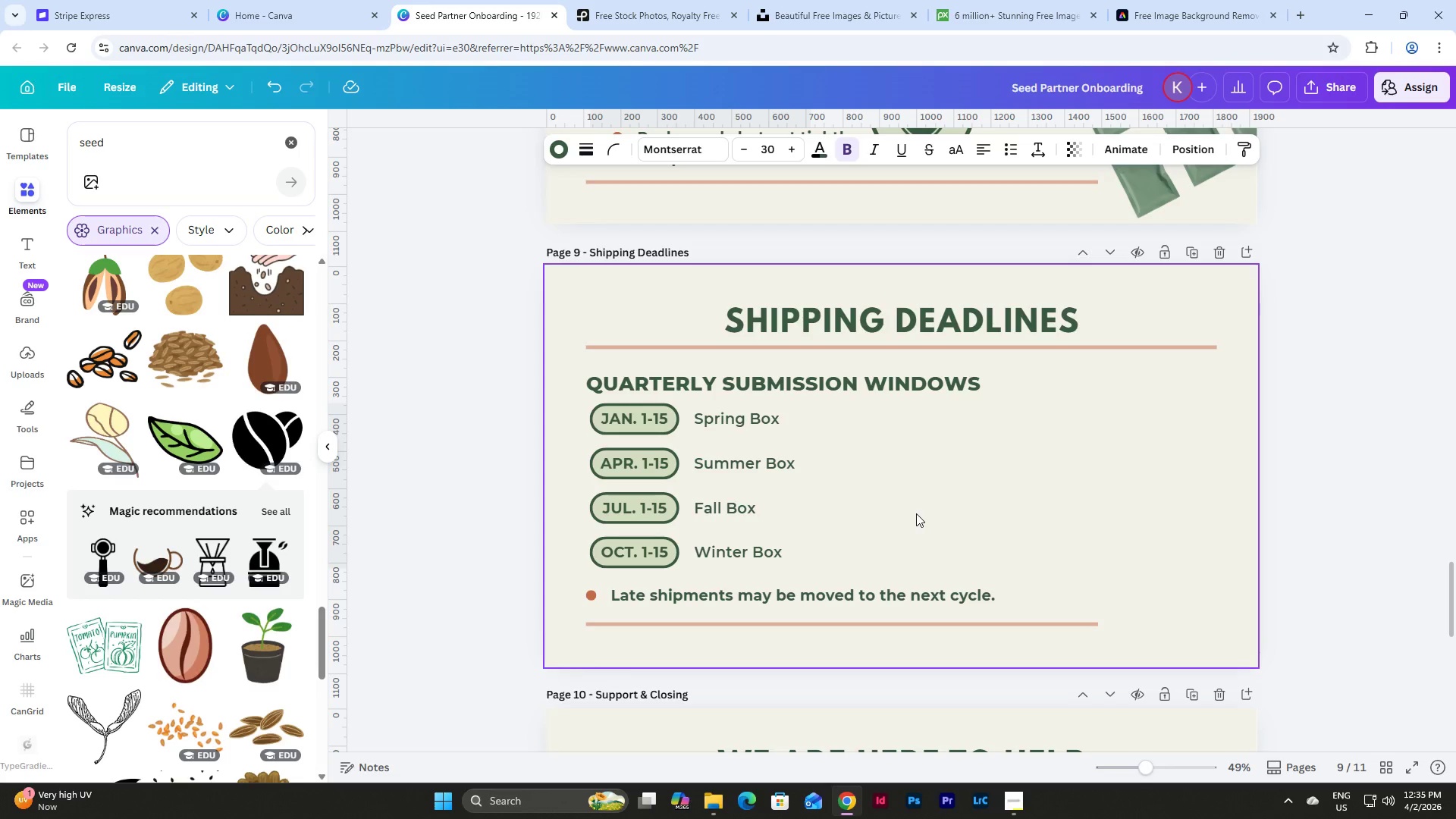 
key(Shift+ArrowRight)
 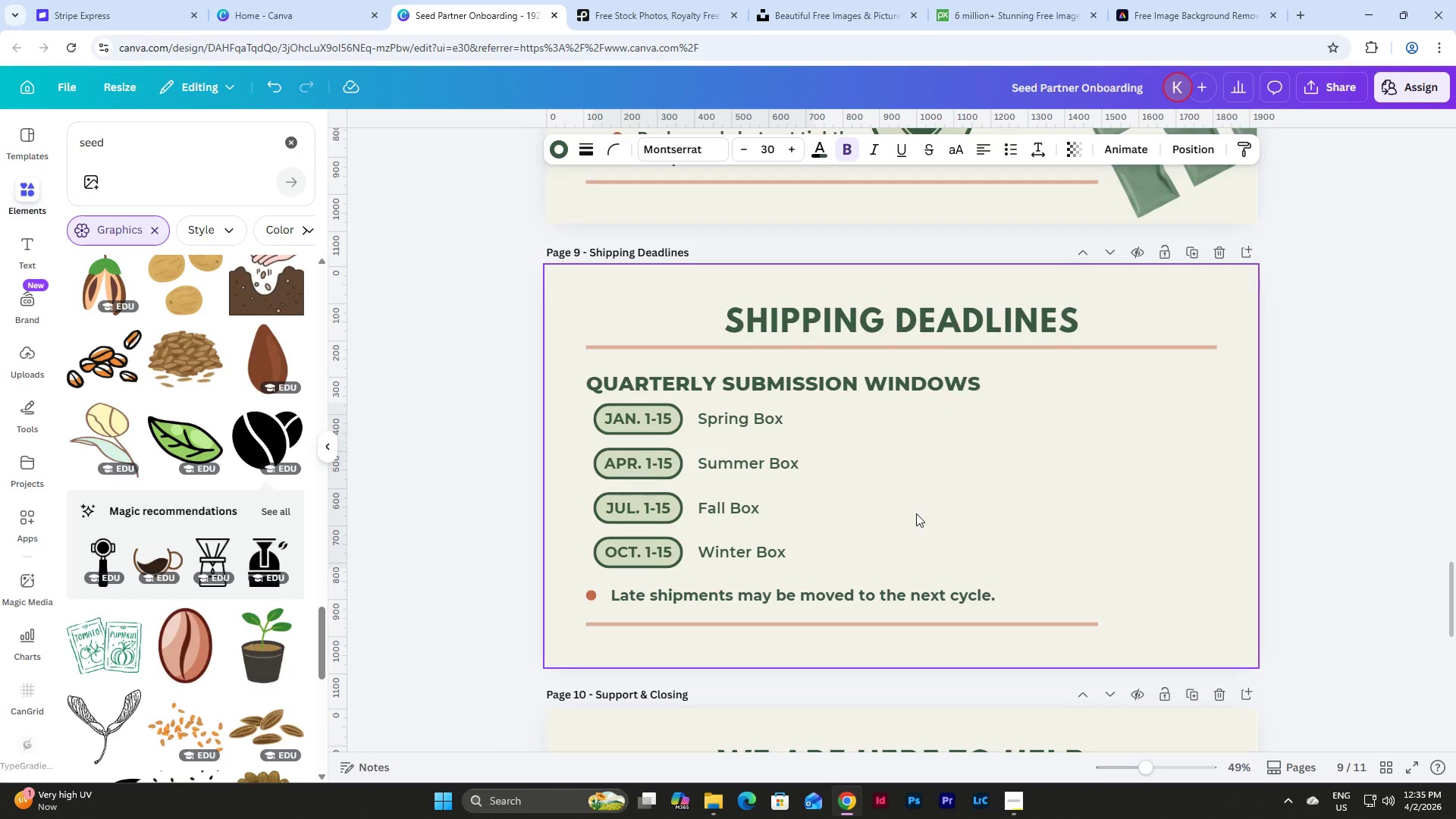 
key(Shift+ArrowRight)
 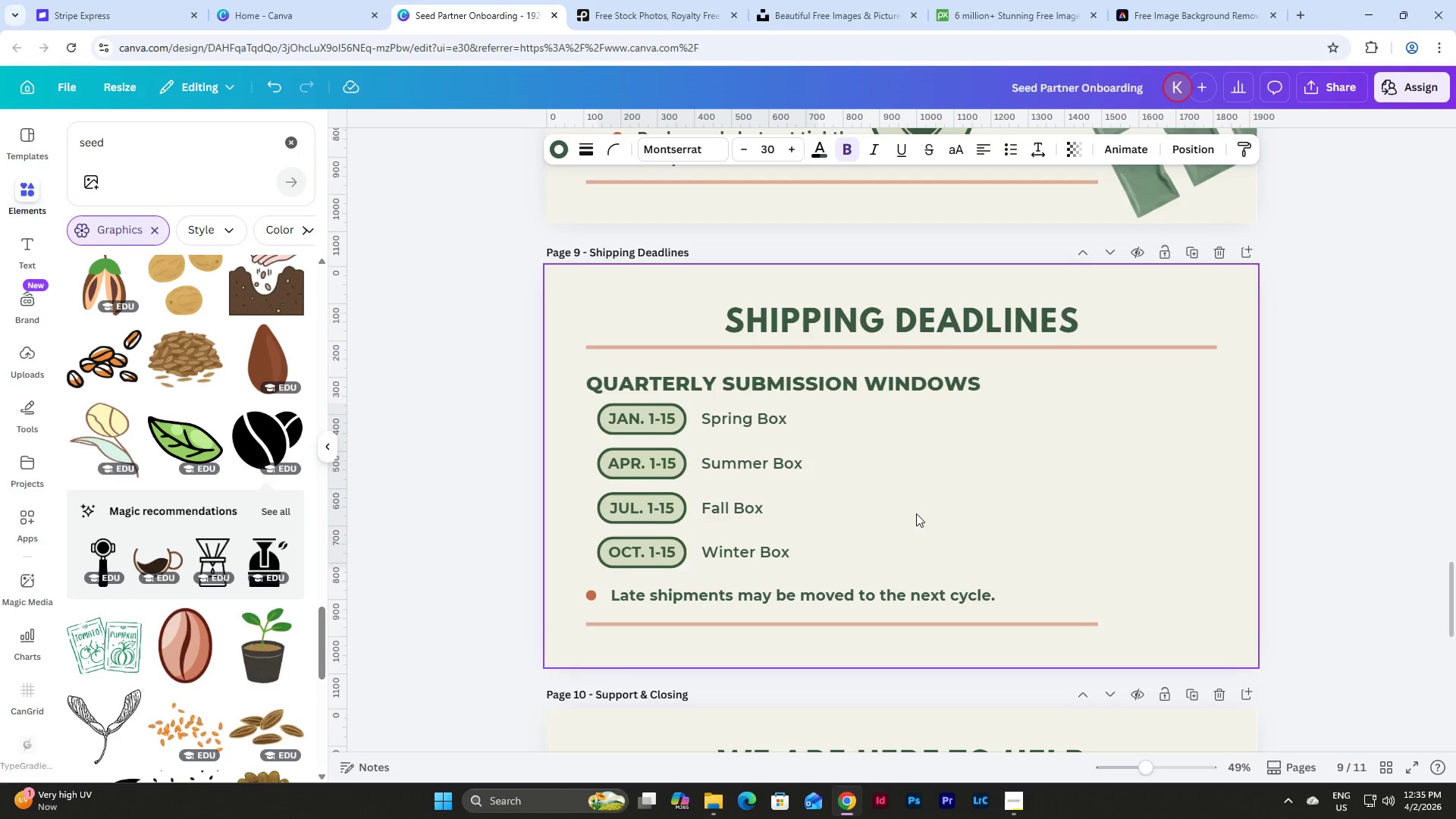 
key(Shift+ArrowRight)
 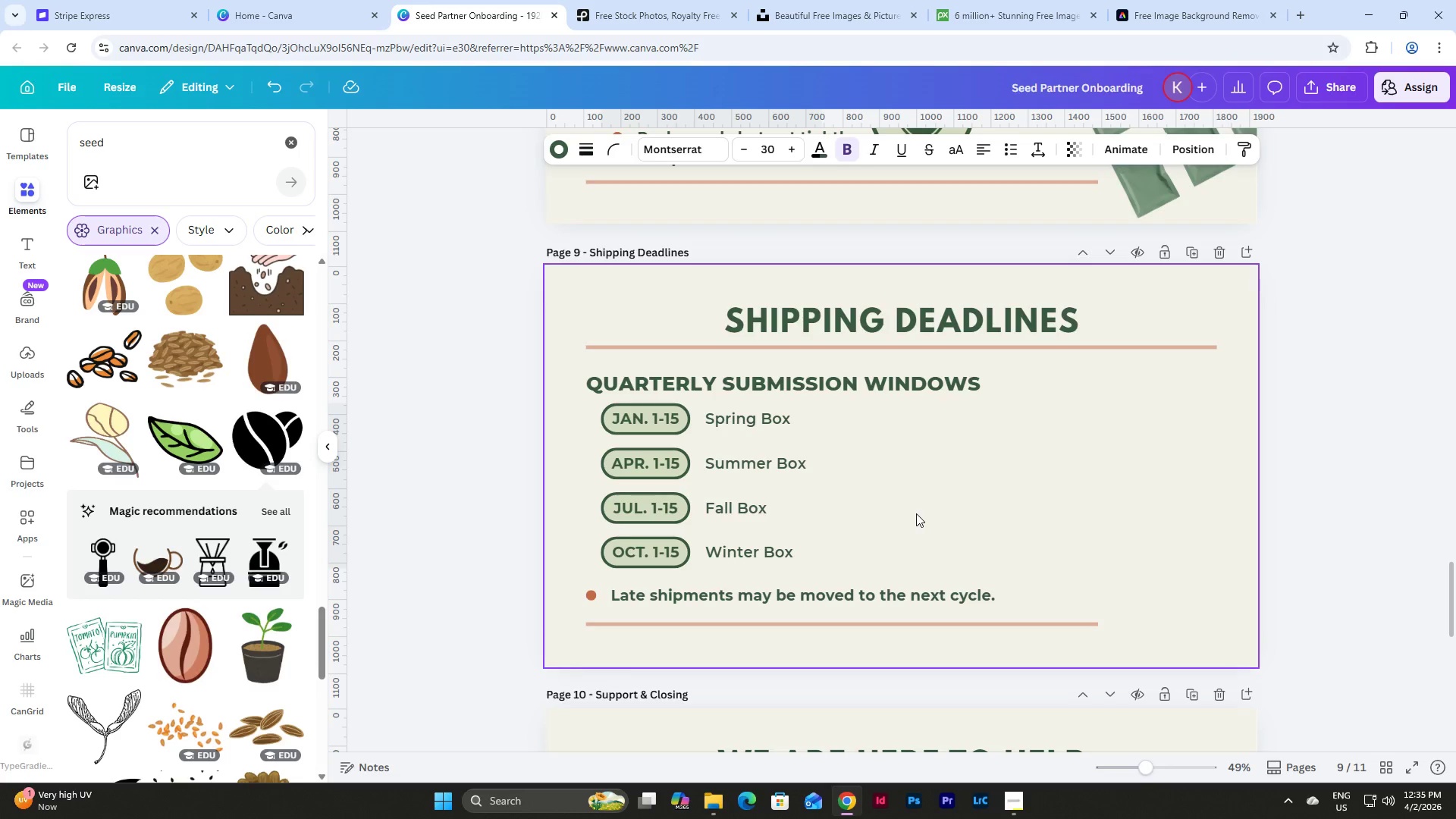 
key(Shift+ArrowRight)
 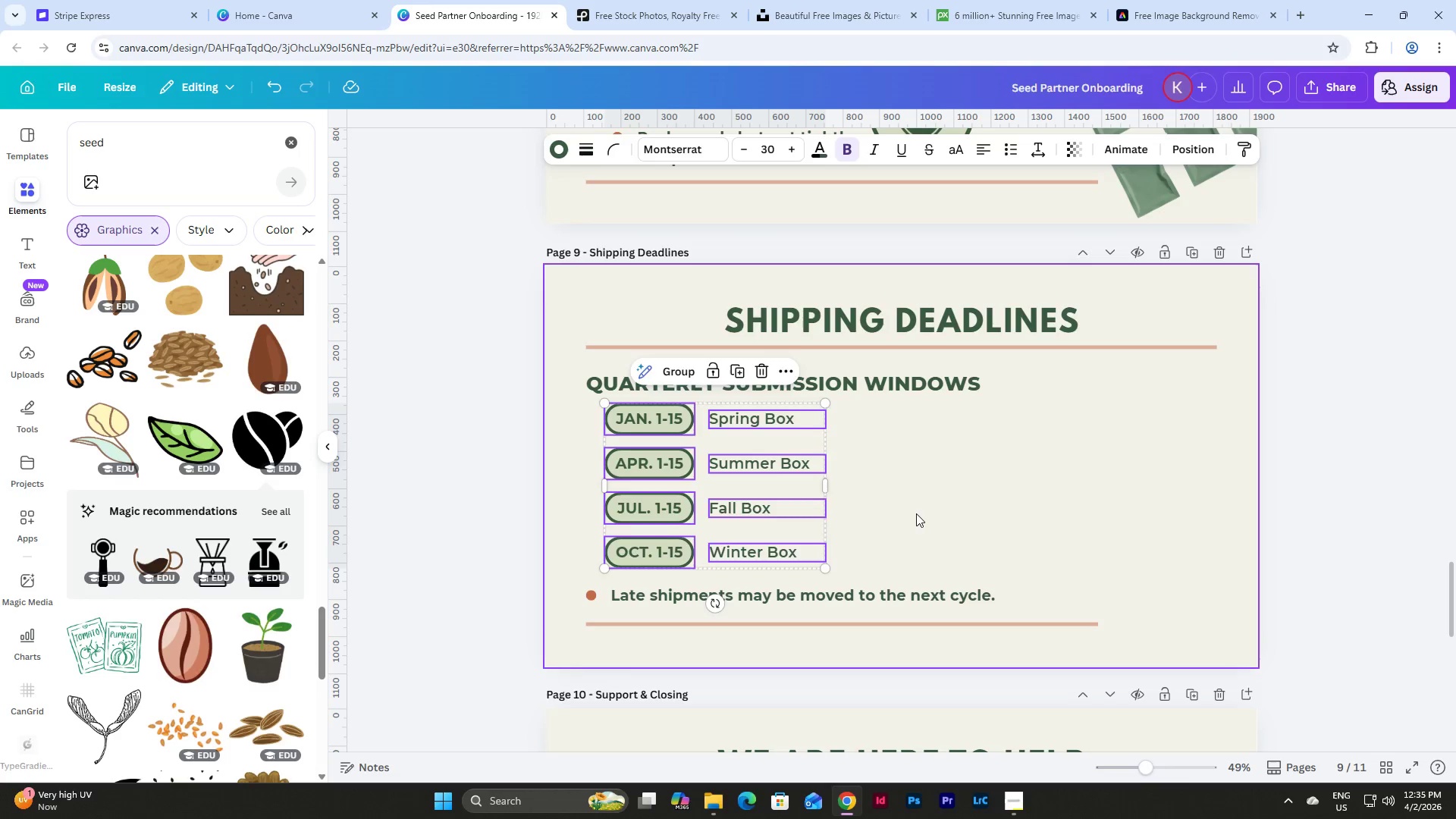 
key(Shift+ArrowRight)
 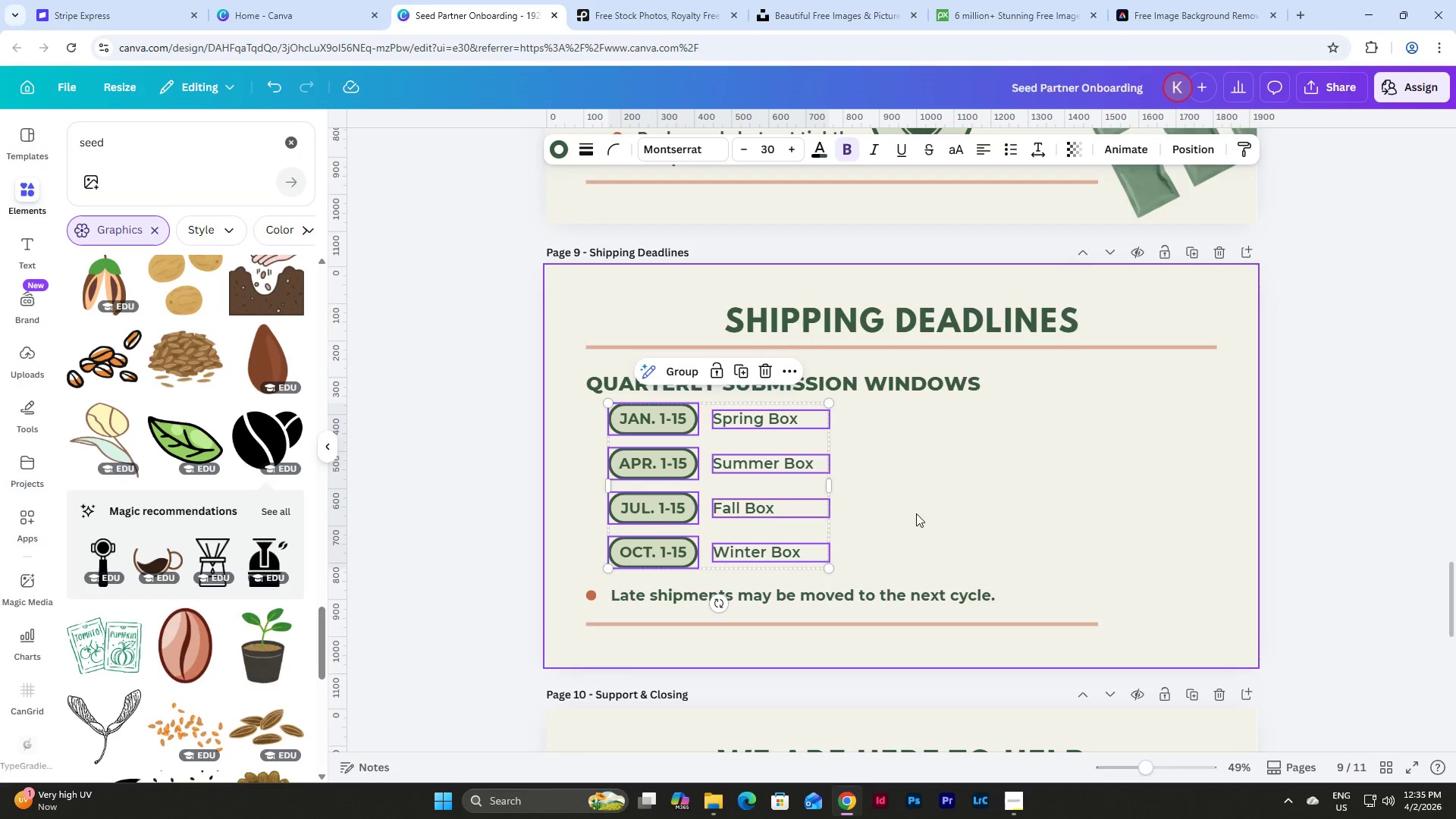 
key(Shift+ArrowRight)
 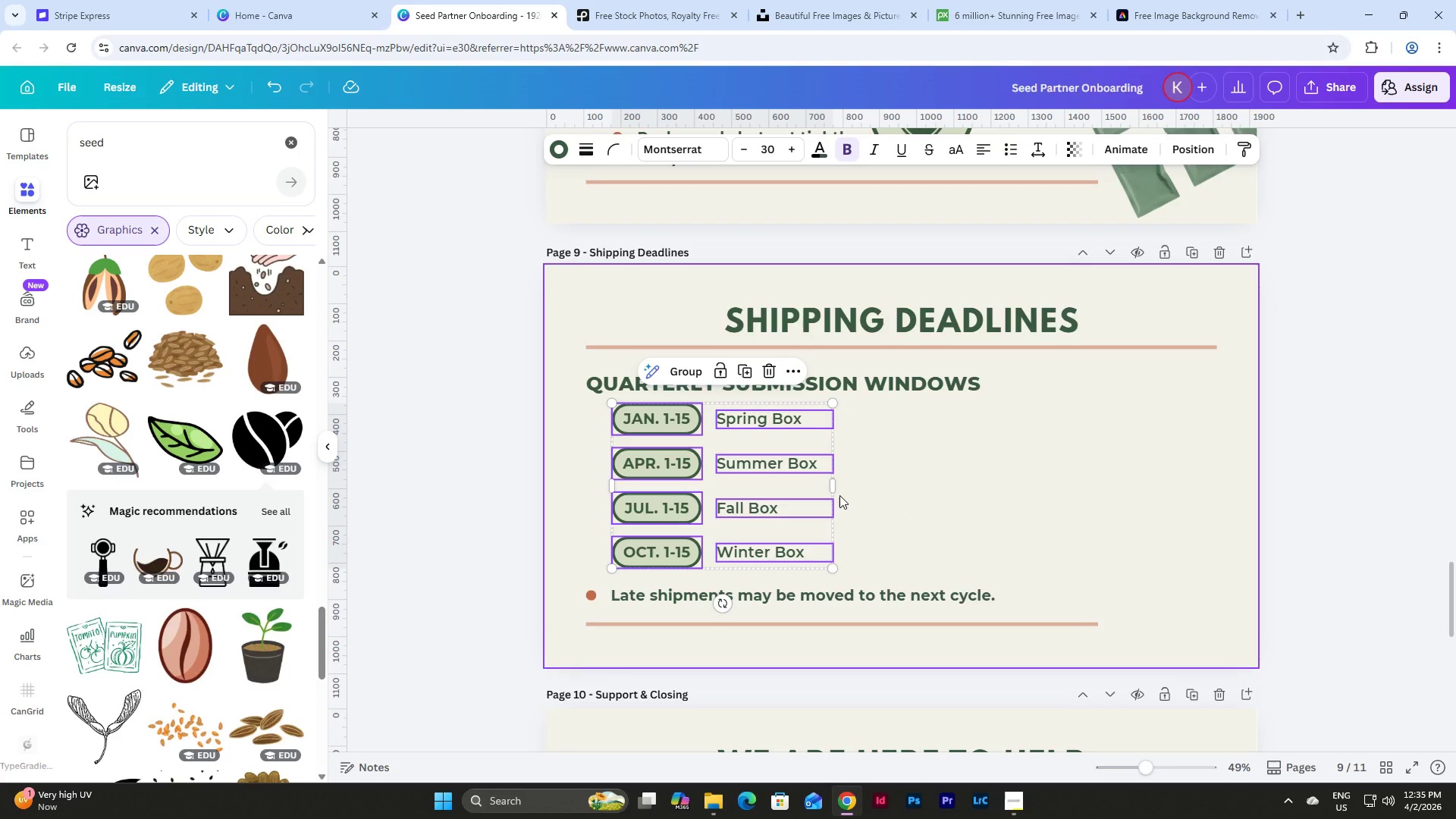 
left_click([965, 503])
 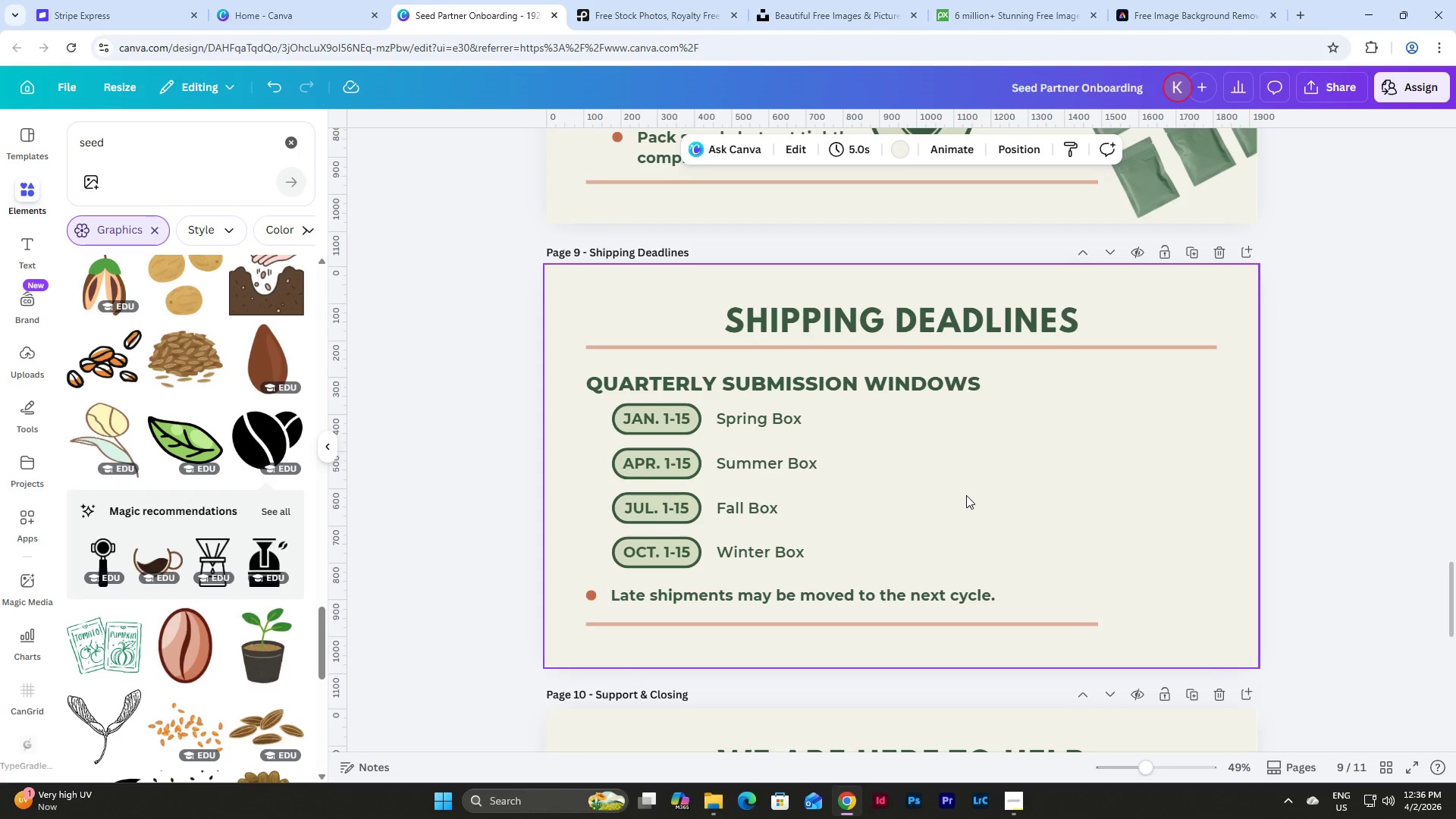 
scroll: coordinate [966, 496], scroll_direction: up, amount: 2.0
 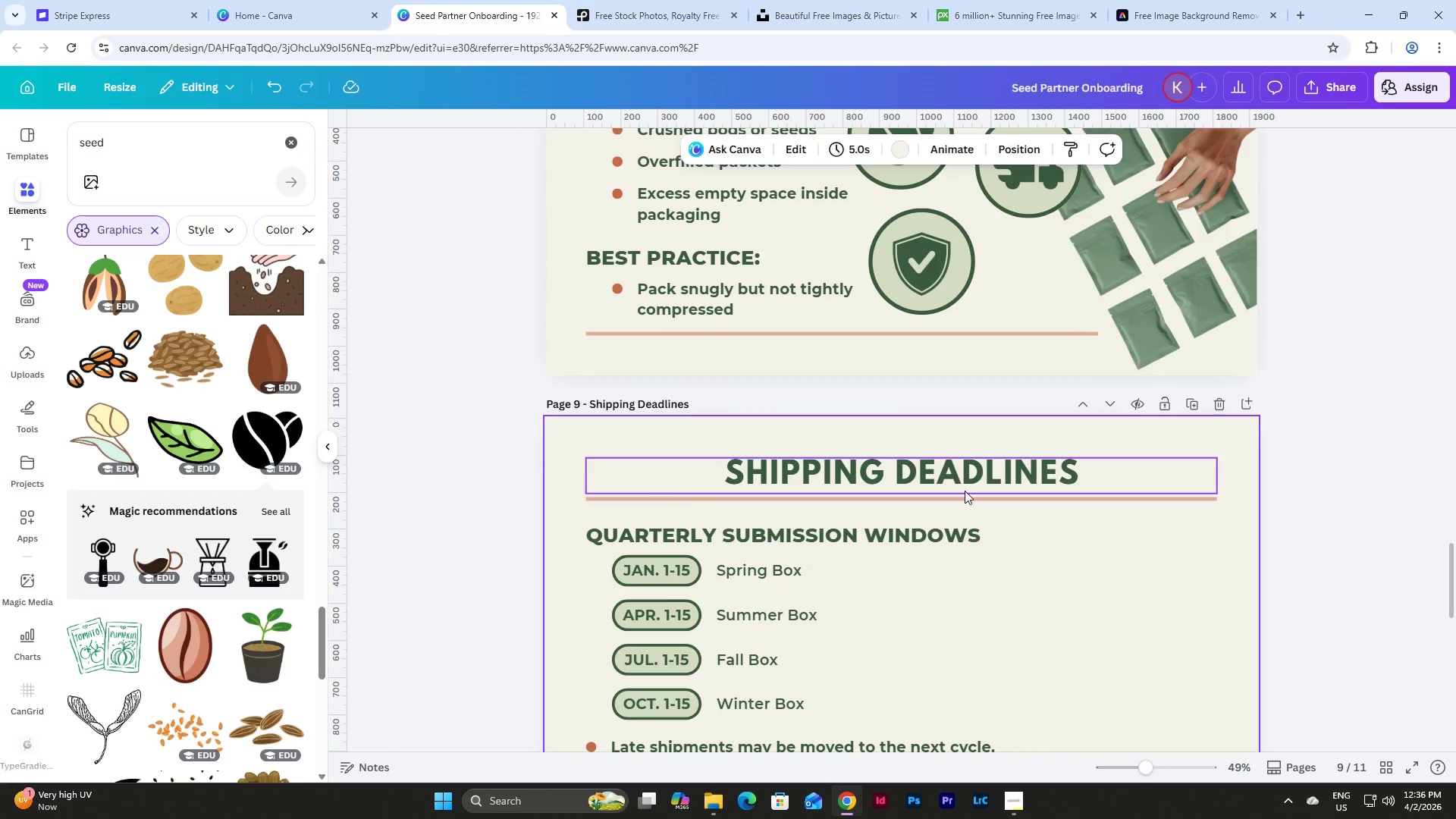 
scroll: coordinate [977, 473], scroll_direction: down, amount: 2.0
 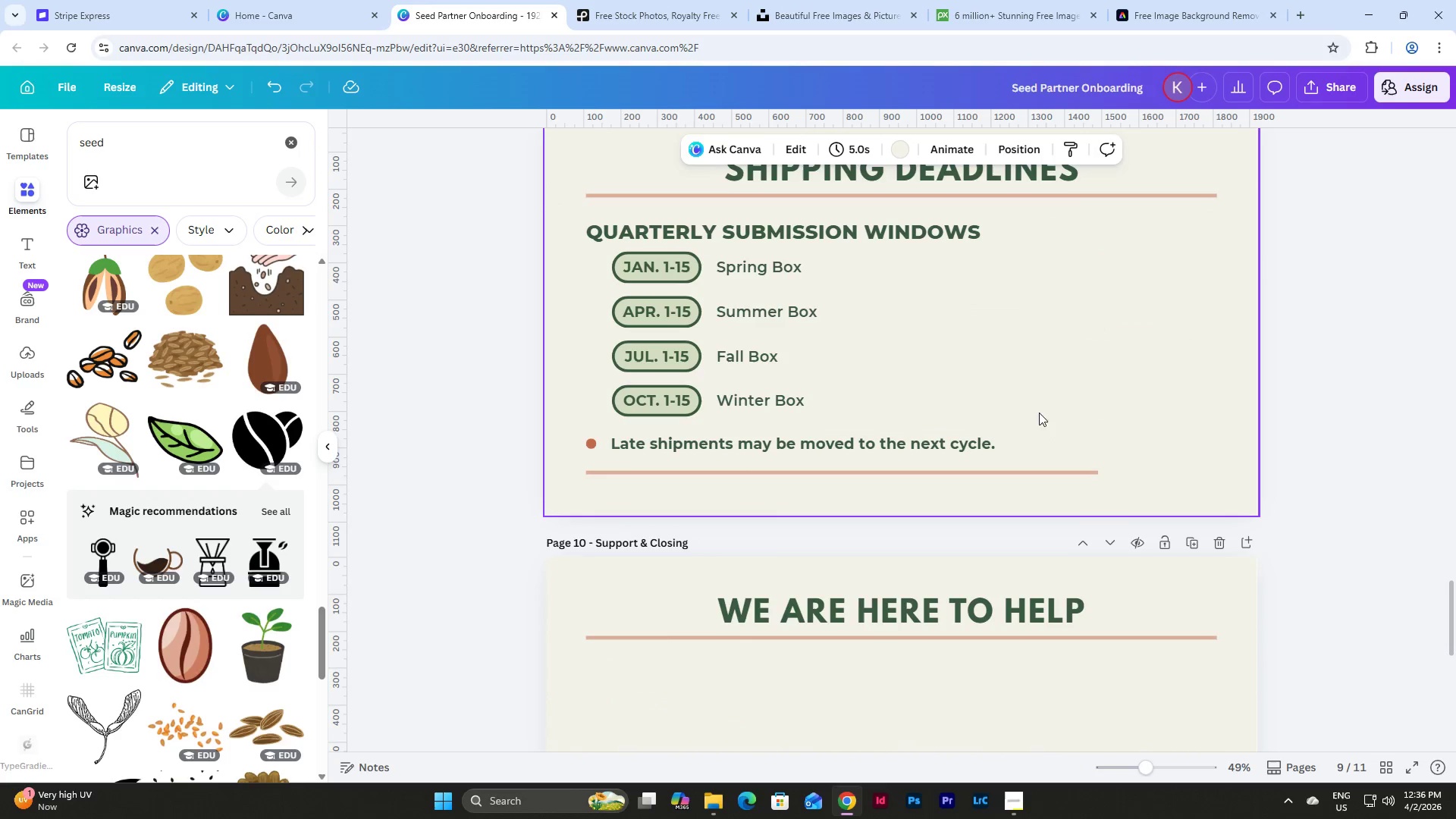 
scroll: coordinate [1056, 380], scroll_direction: up, amount: 1.0
 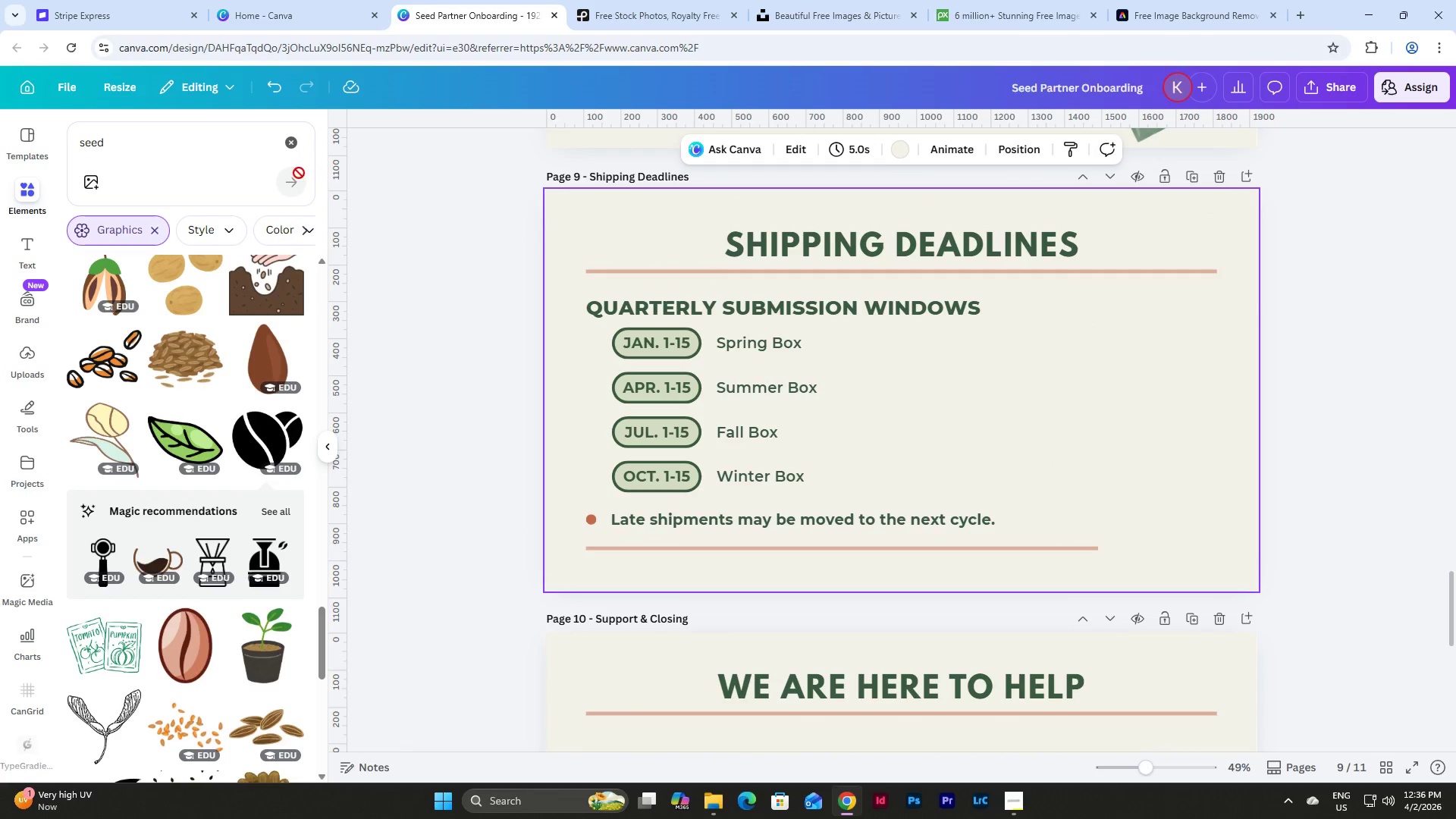 
left_click([212, 152])
 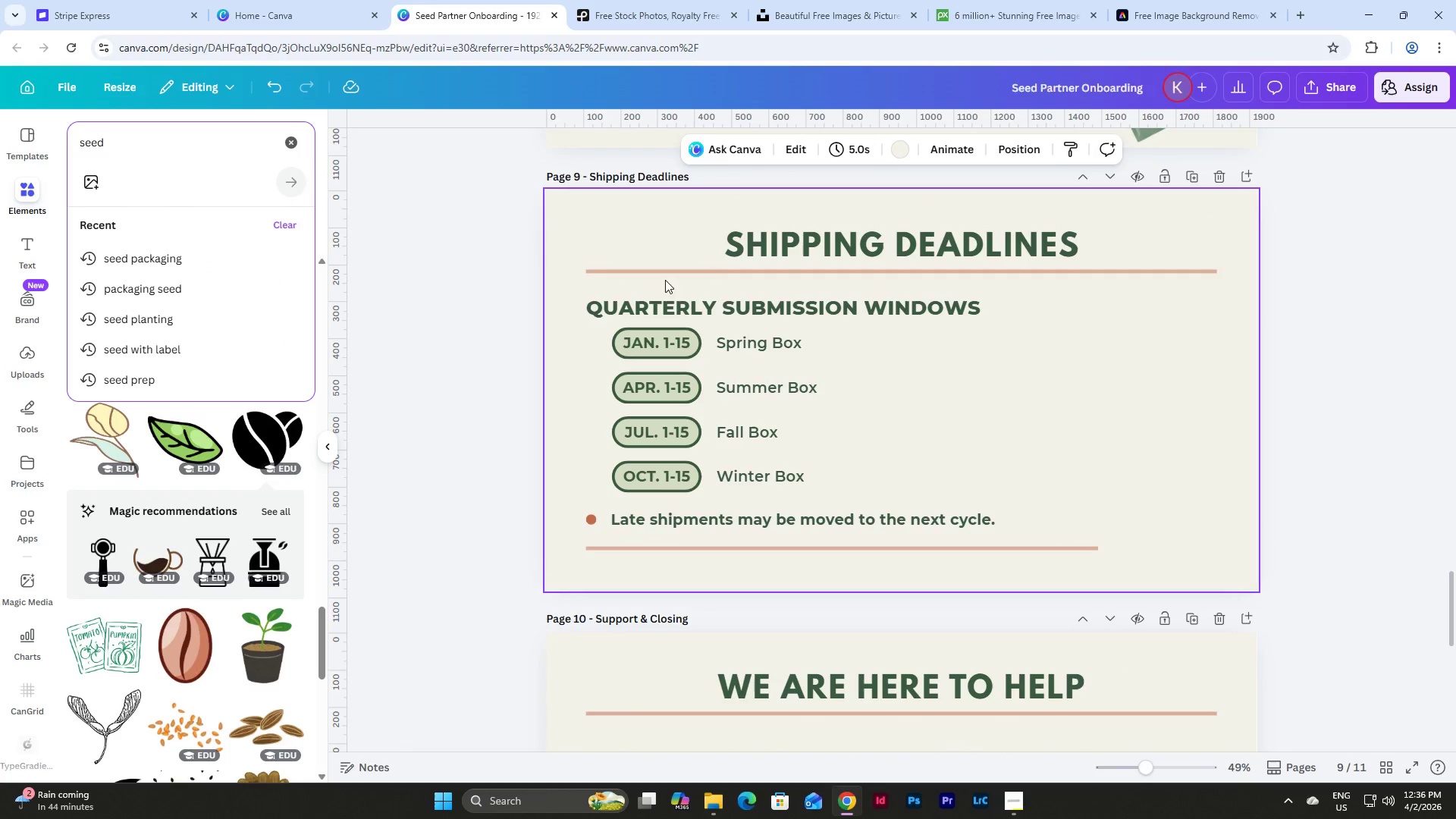 
scroll: coordinate [1125, 347], scroll_direction: none, amount: 0.0
 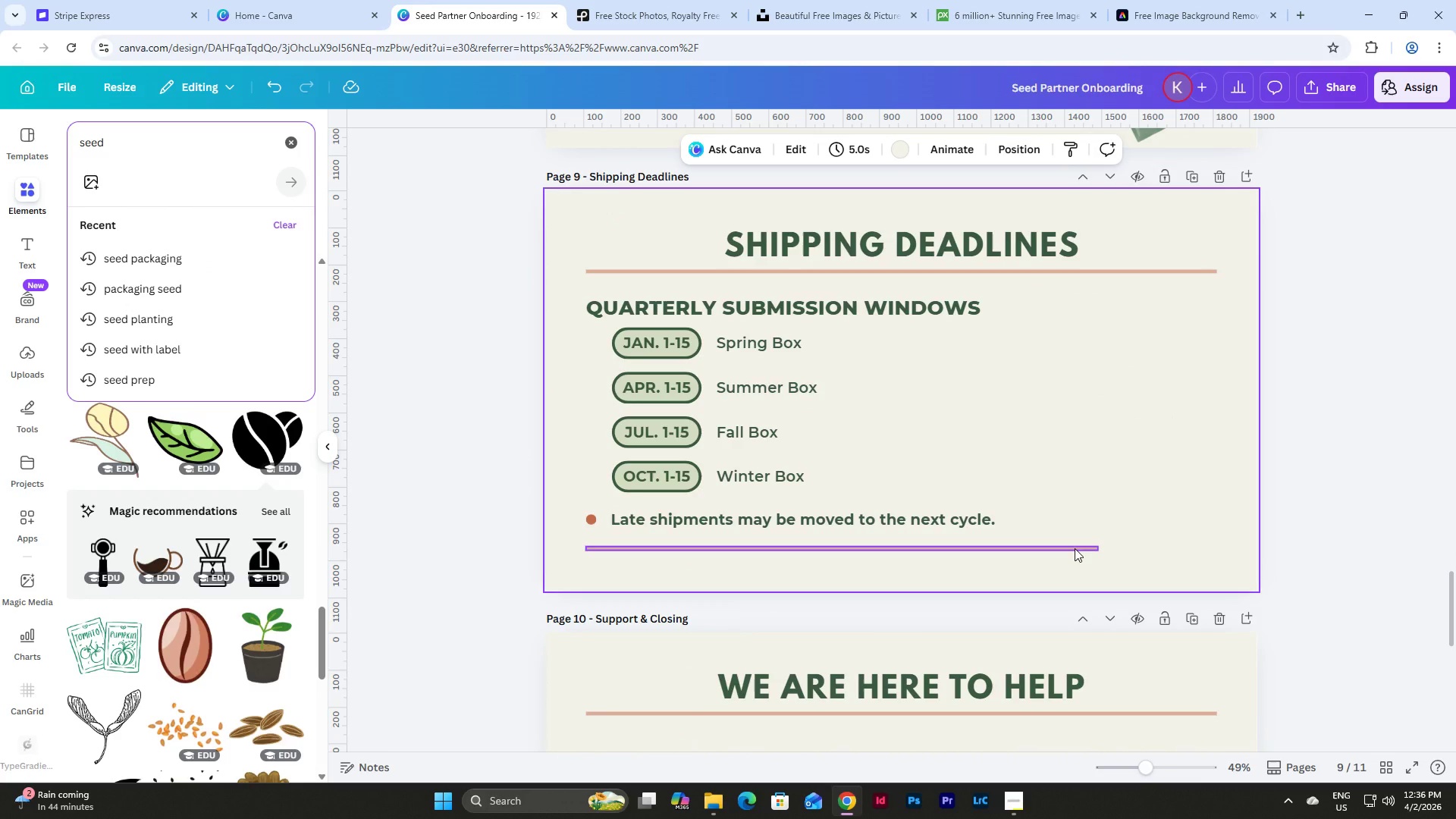 
left_click([1075, 548])
 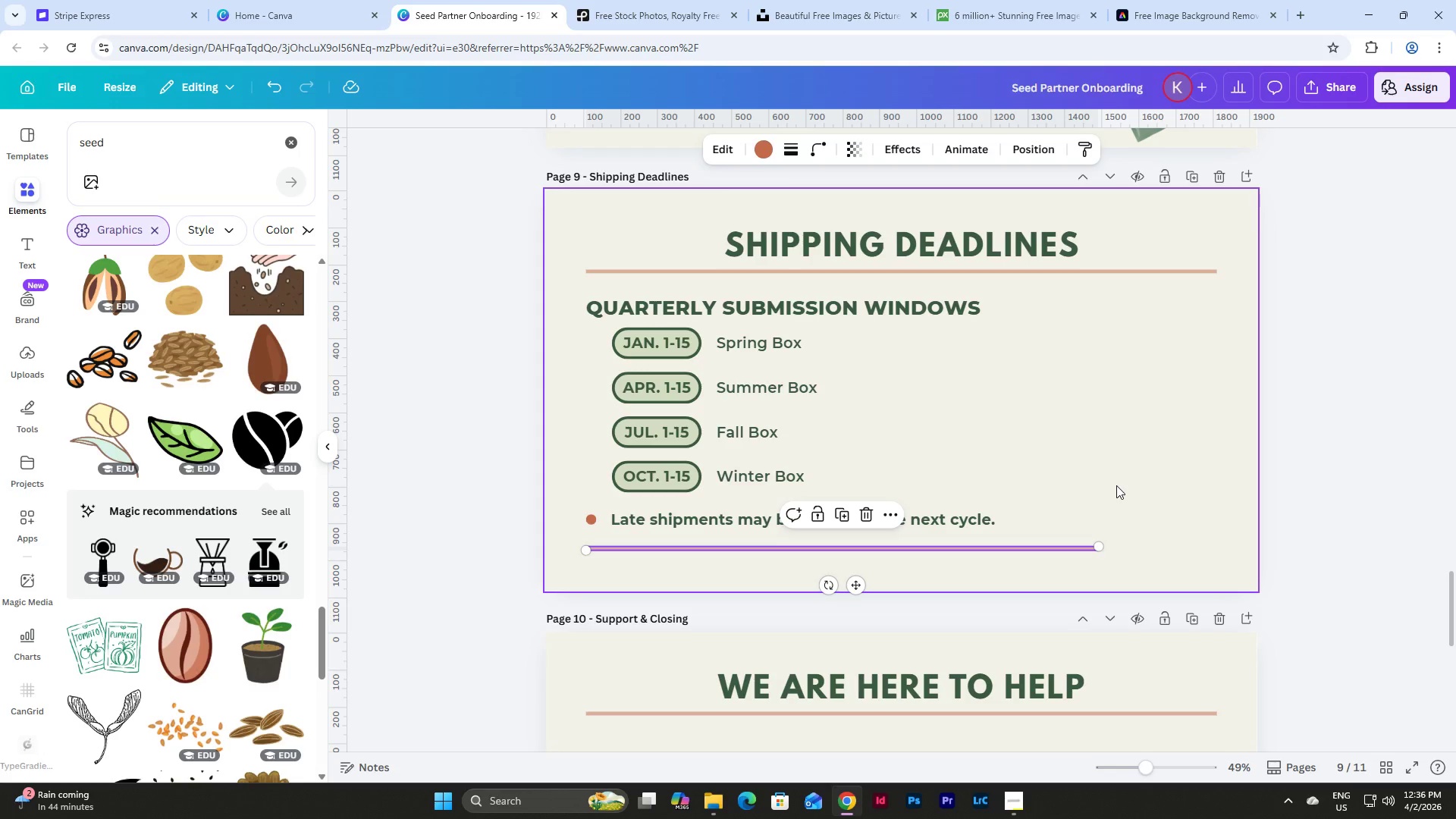 
key(Backspace)
 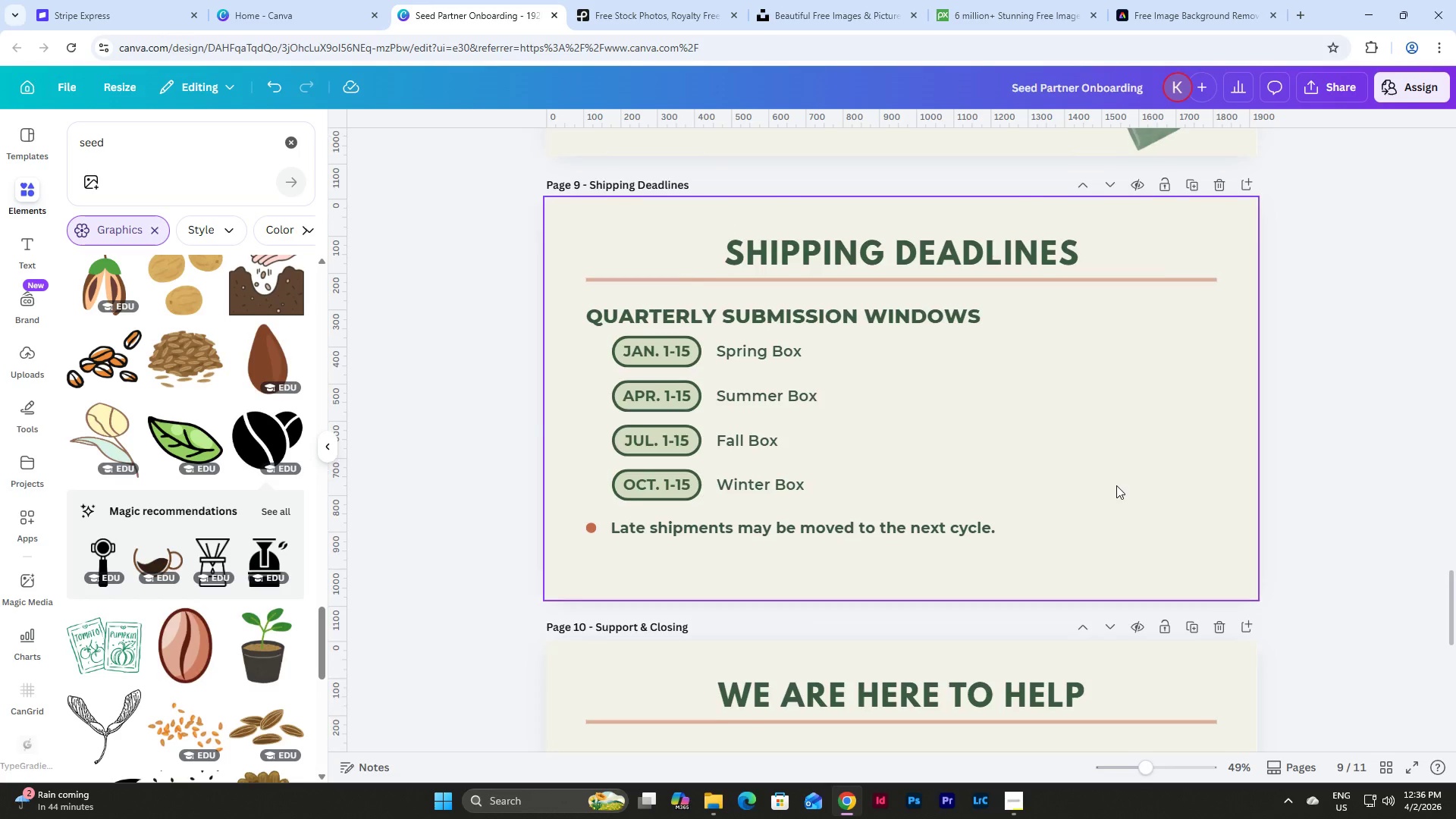 
scroll: coordinate [1158, 482], scroll_direction: up, amount: 21.0
 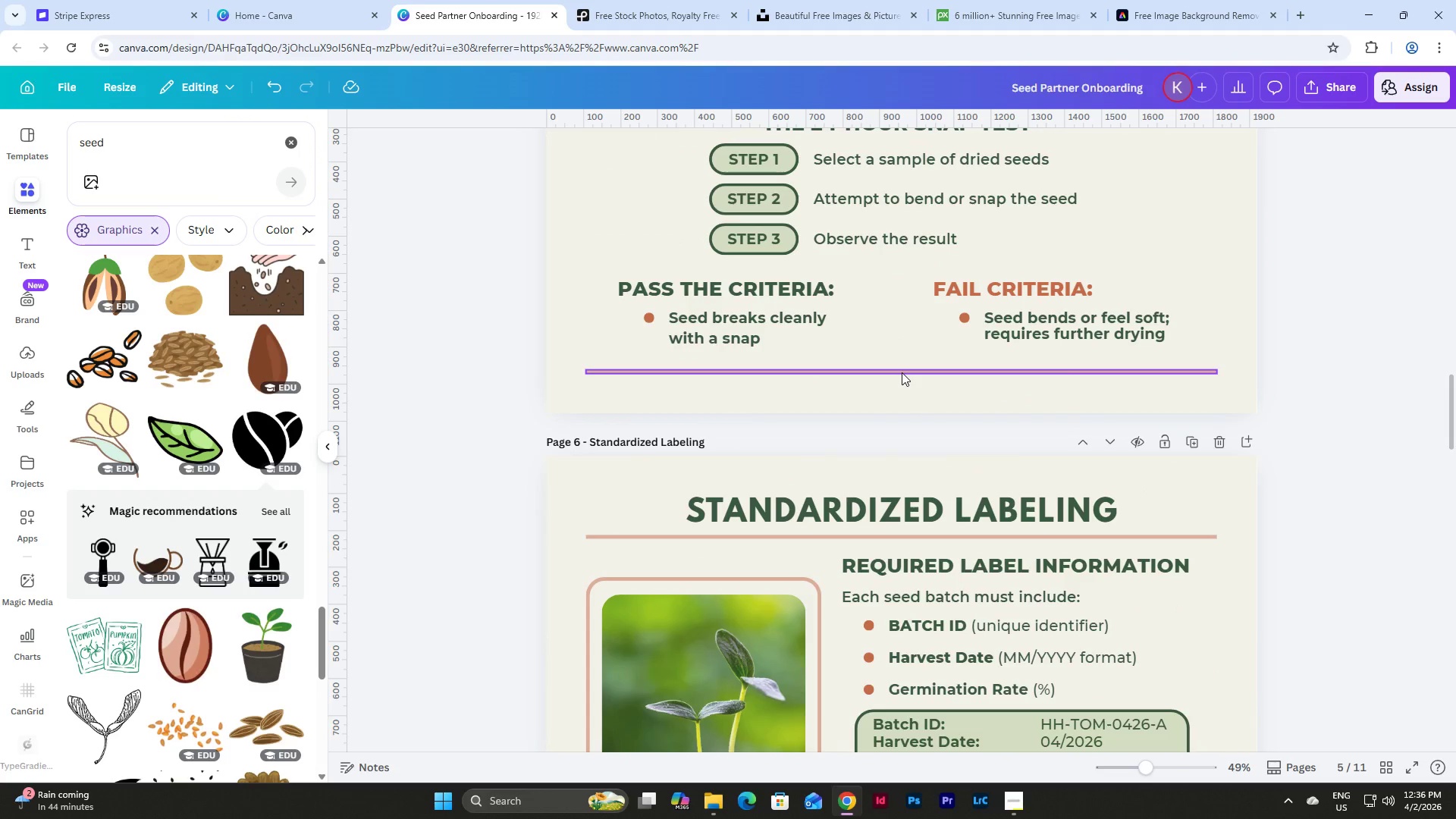 
left_click([902, 372])
 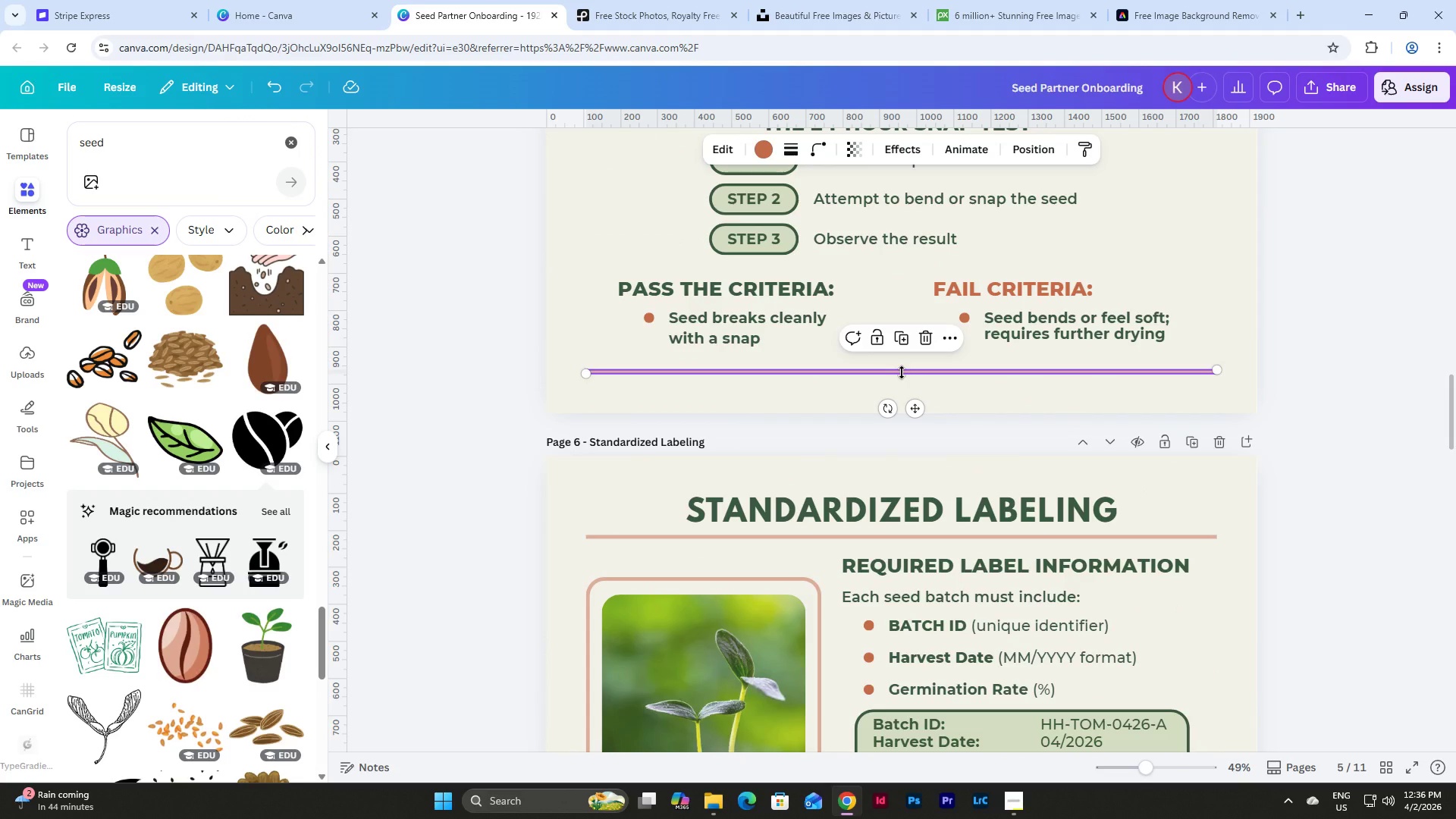 
key(Control+C)
 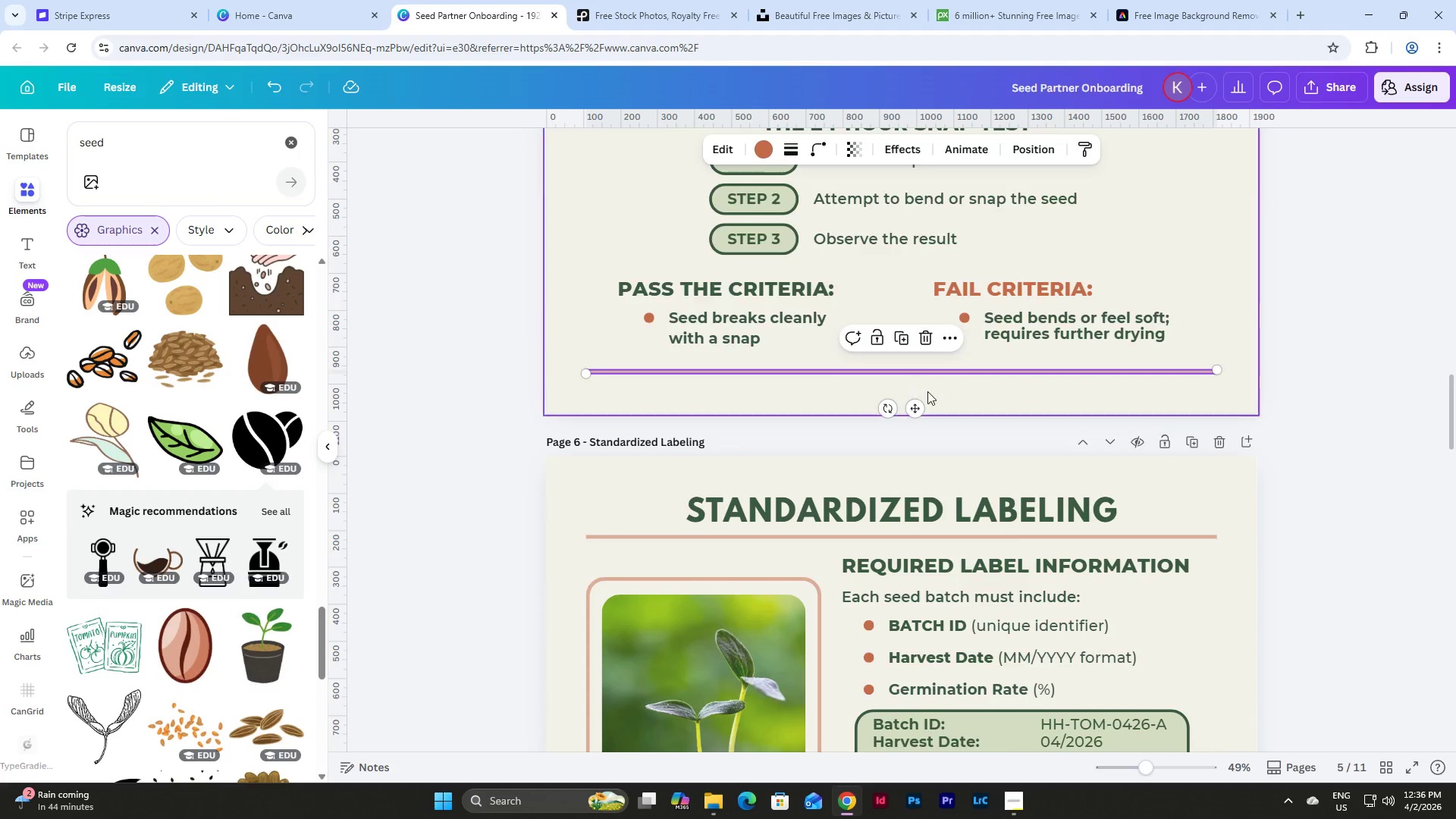 
scroll: coordinate [937, 396], scroll_direction: down, amount: 22.0
 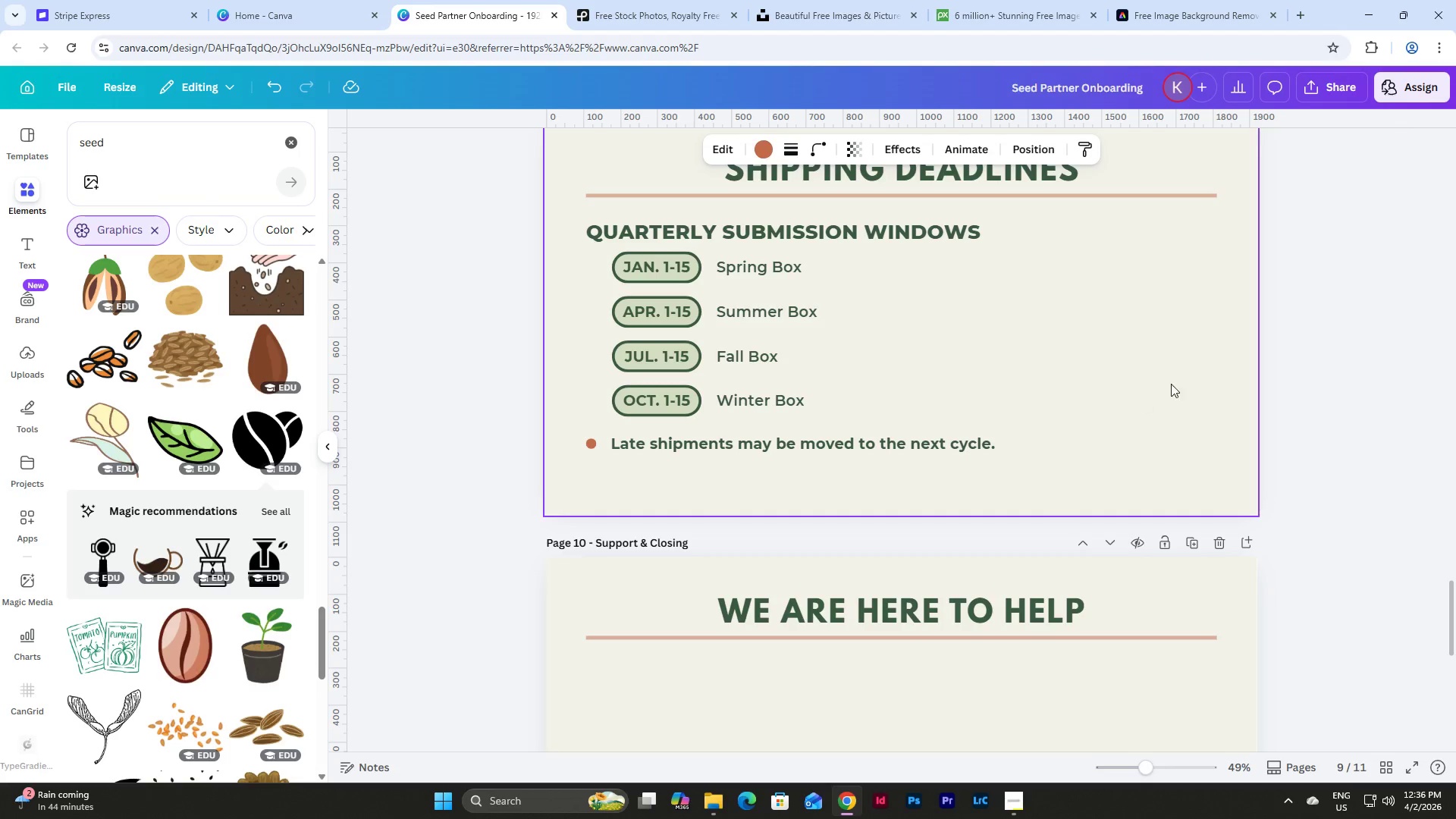 
left_click([1171, 382])
 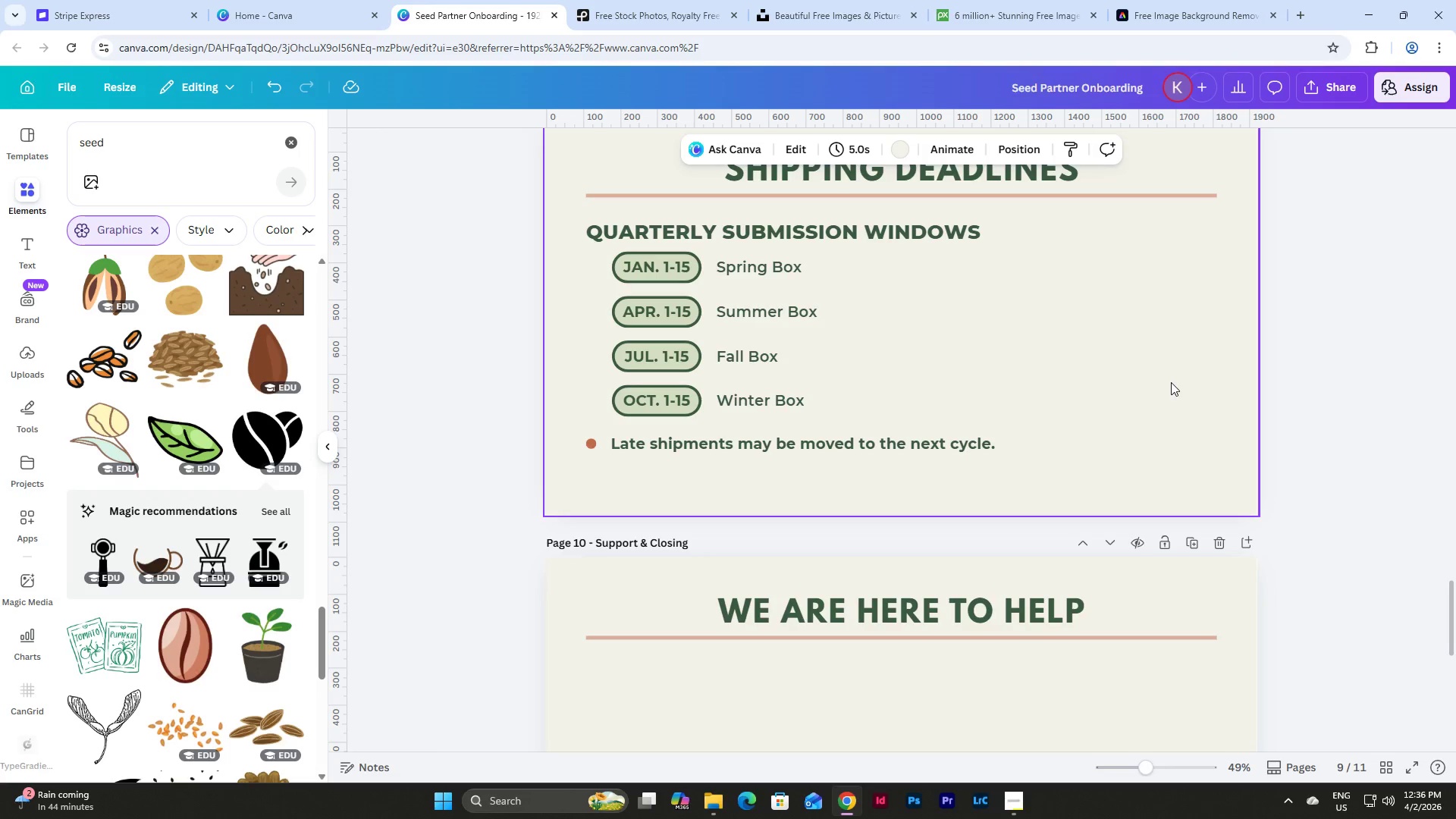 
key(Control+V)
 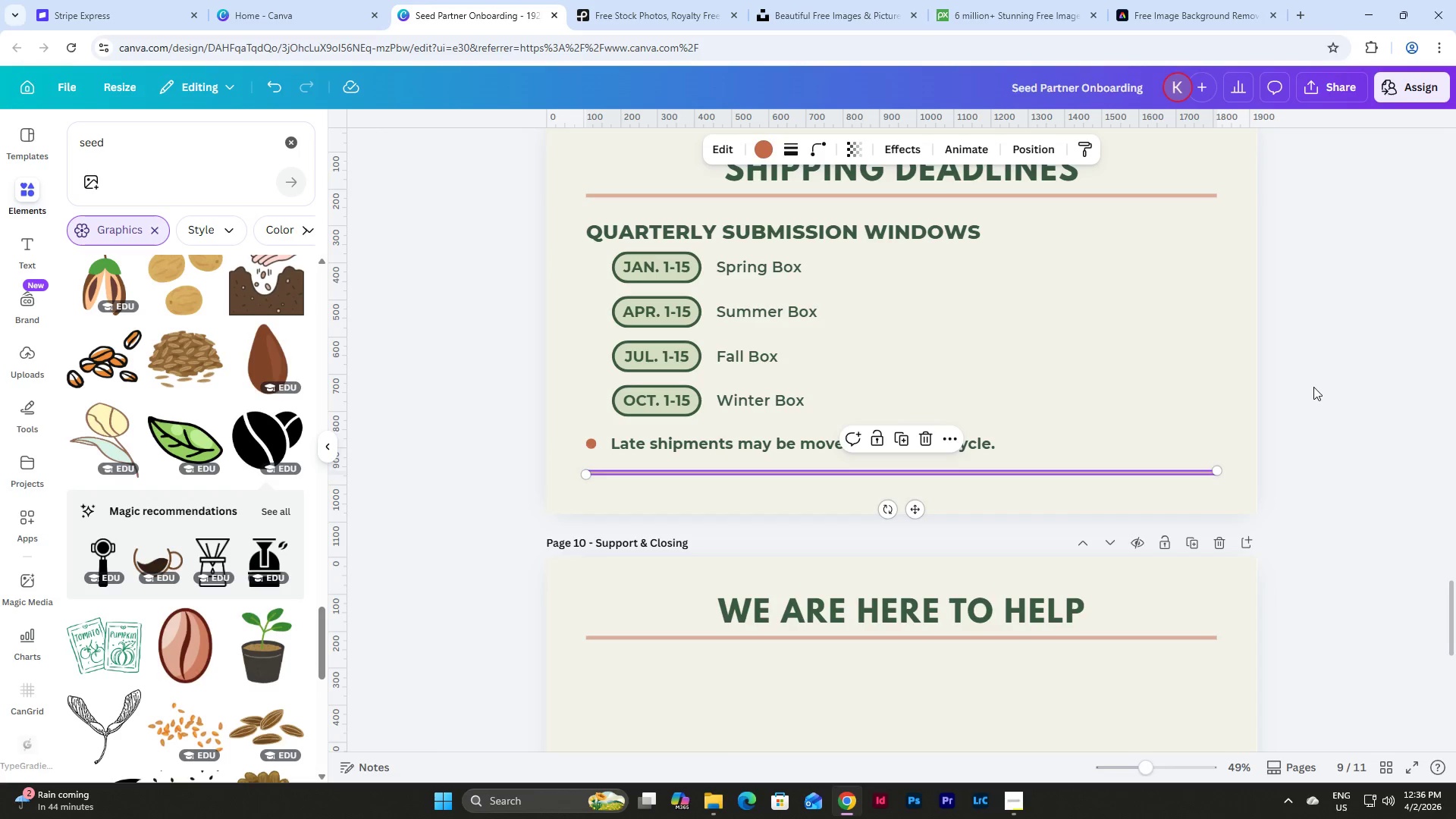 
left_click([1313, 387])
 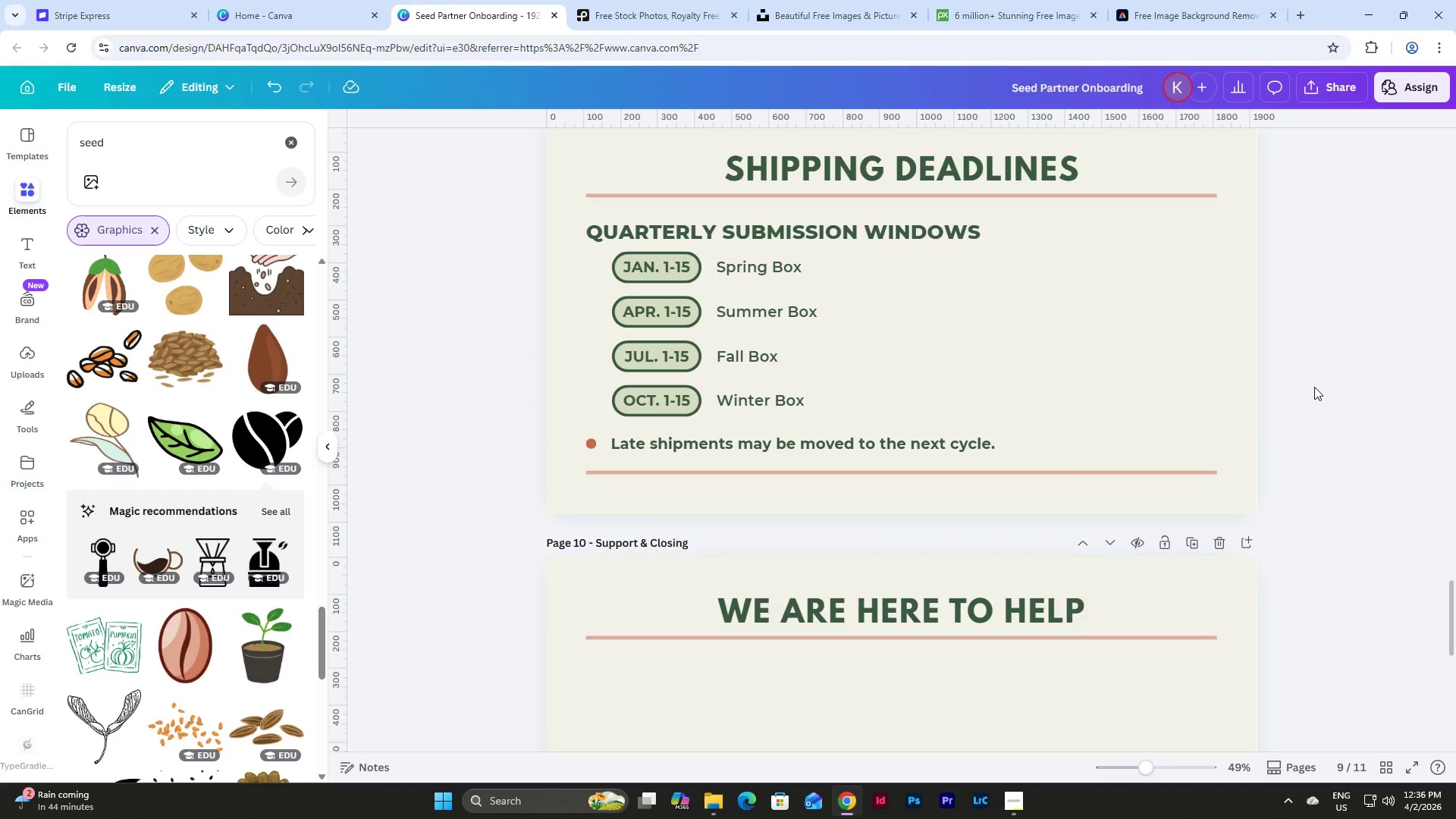 
scroll: coordinate [1312, 431], scroll_direction: up, amount: 19.0
 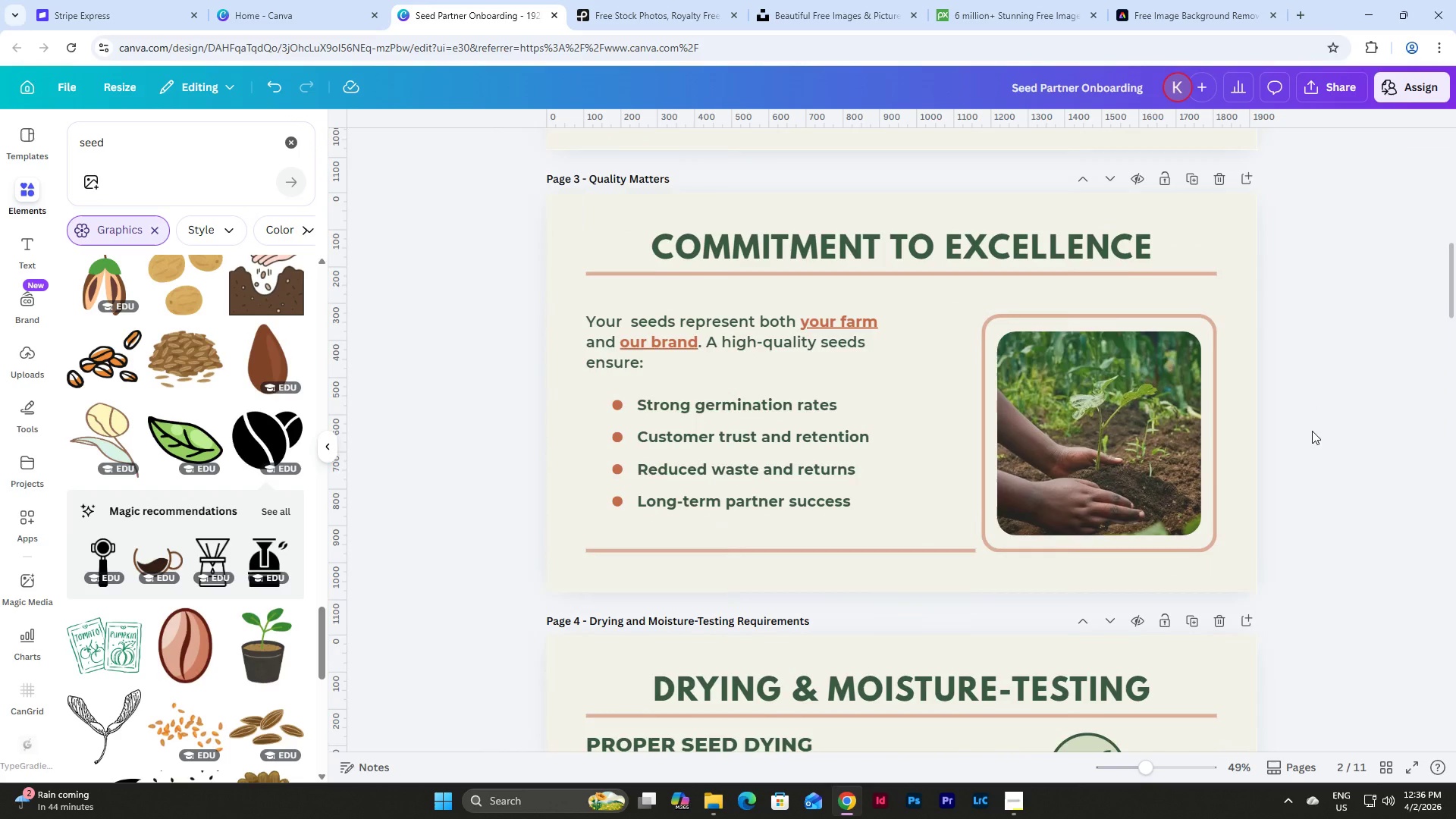 
left_click([1383, 767])
 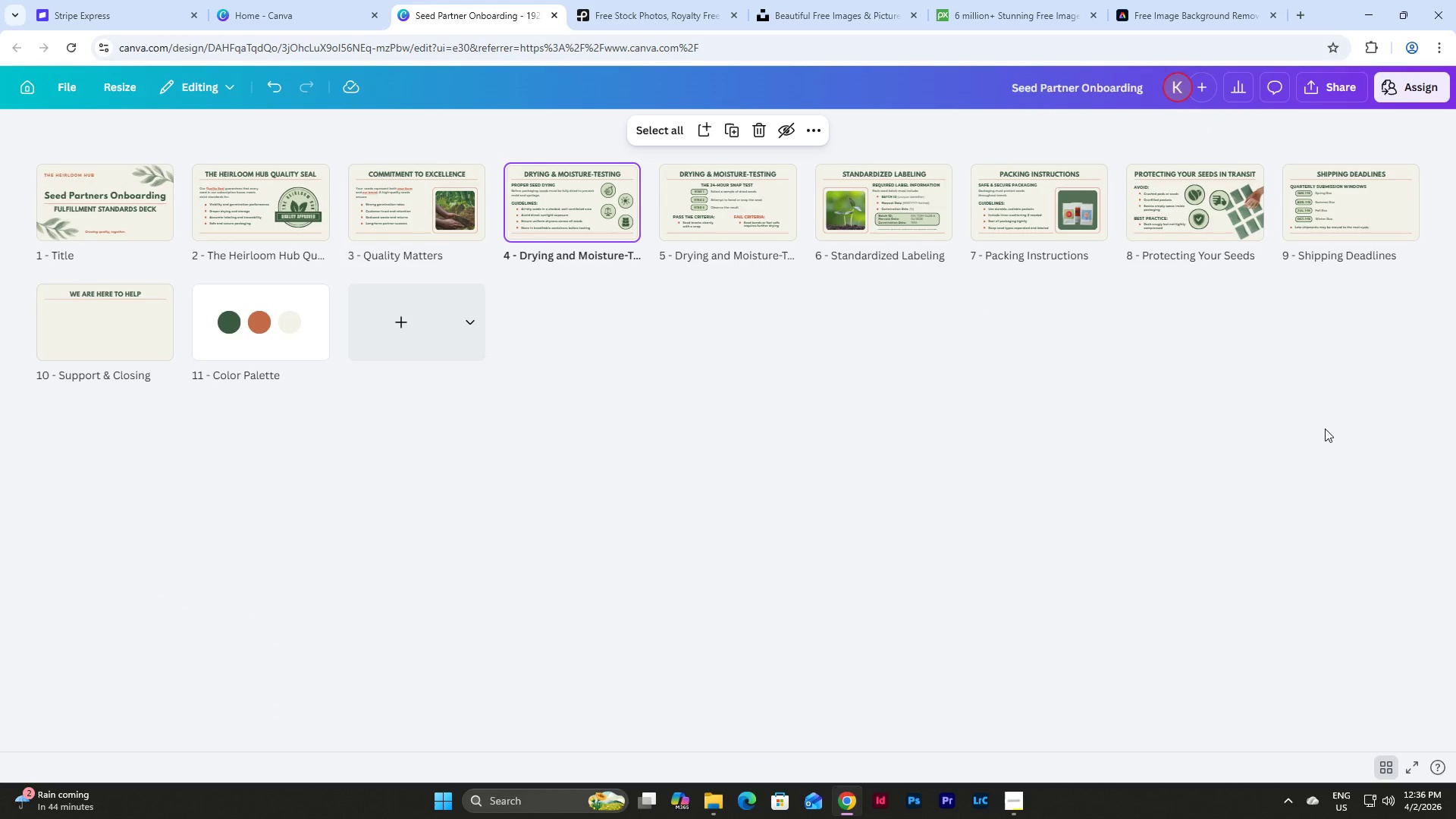 
wait(5.88)
 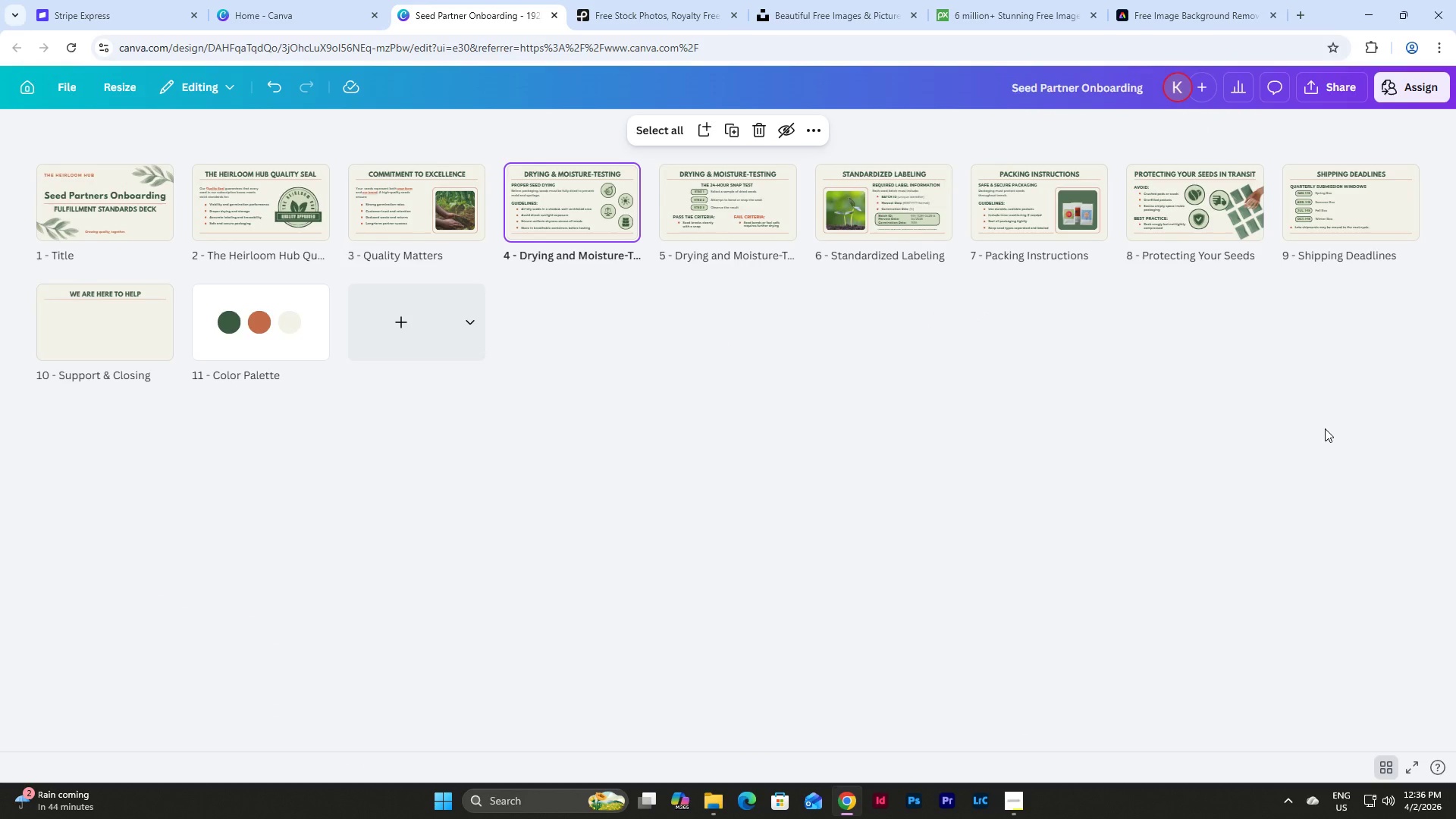 
double_click([1390, 205])
 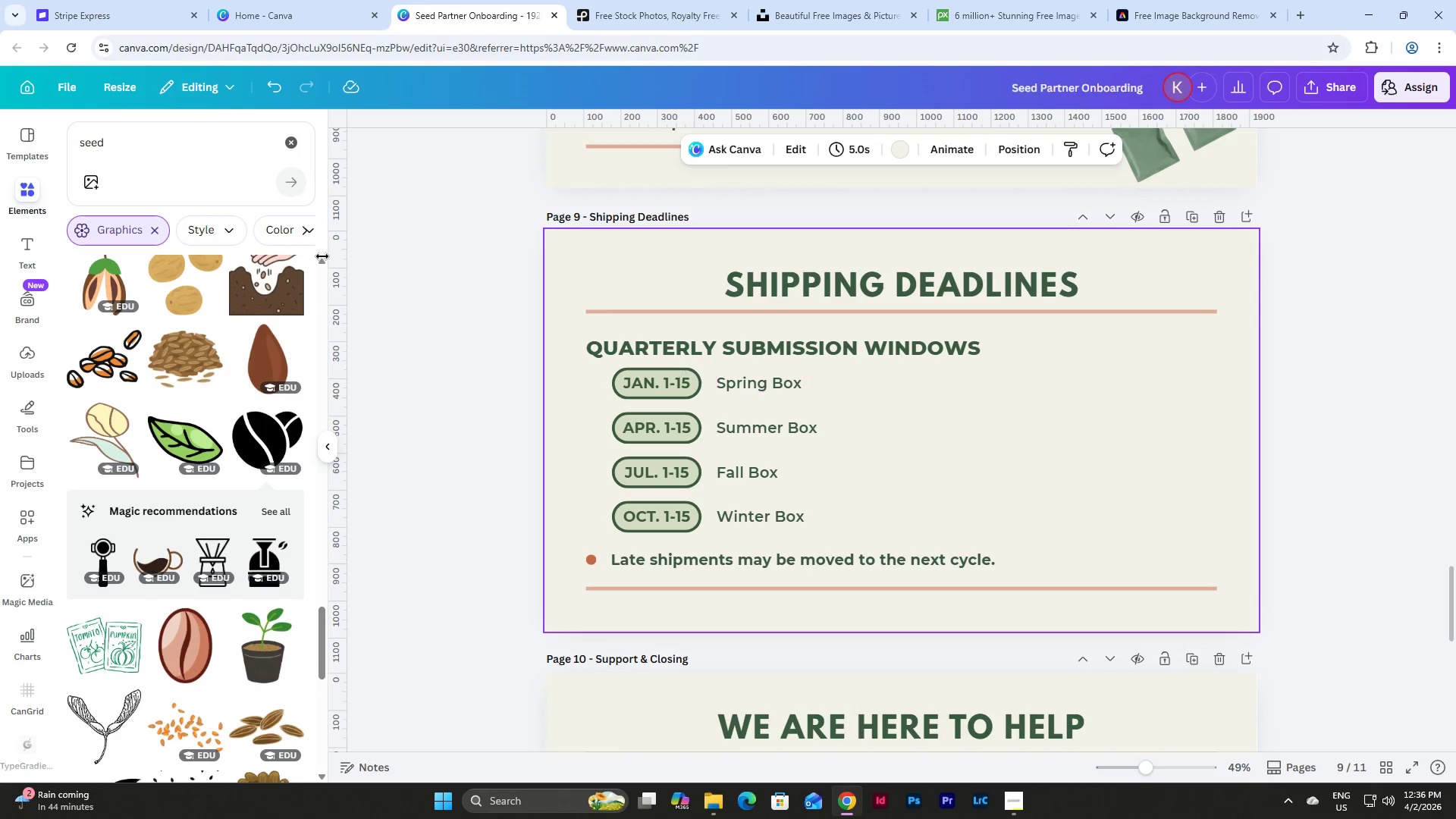 
left_click([140, 160])
 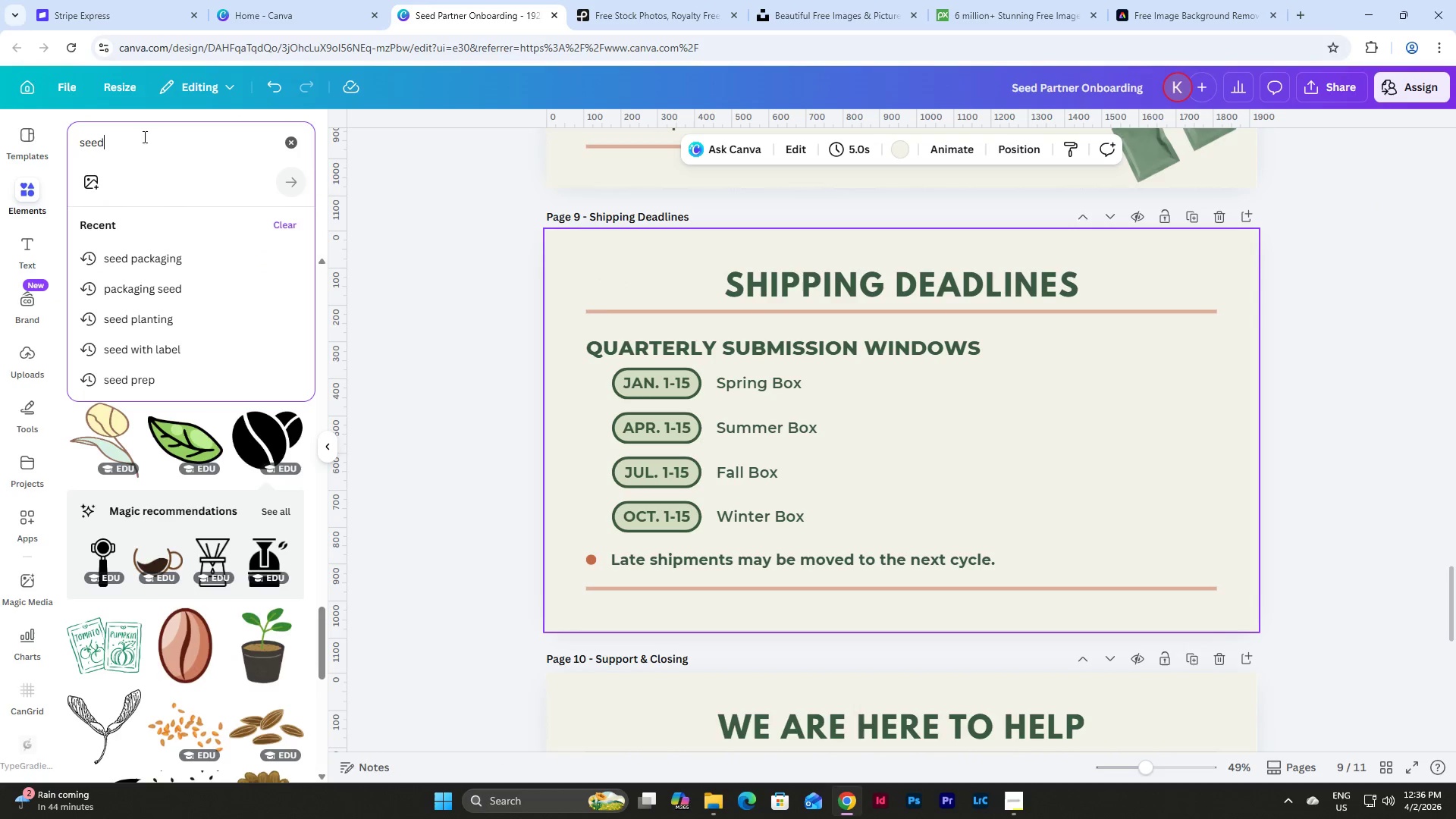 
left_click_drag(start_coordinate=[143, 136], to_coordinate=[73, 155])
 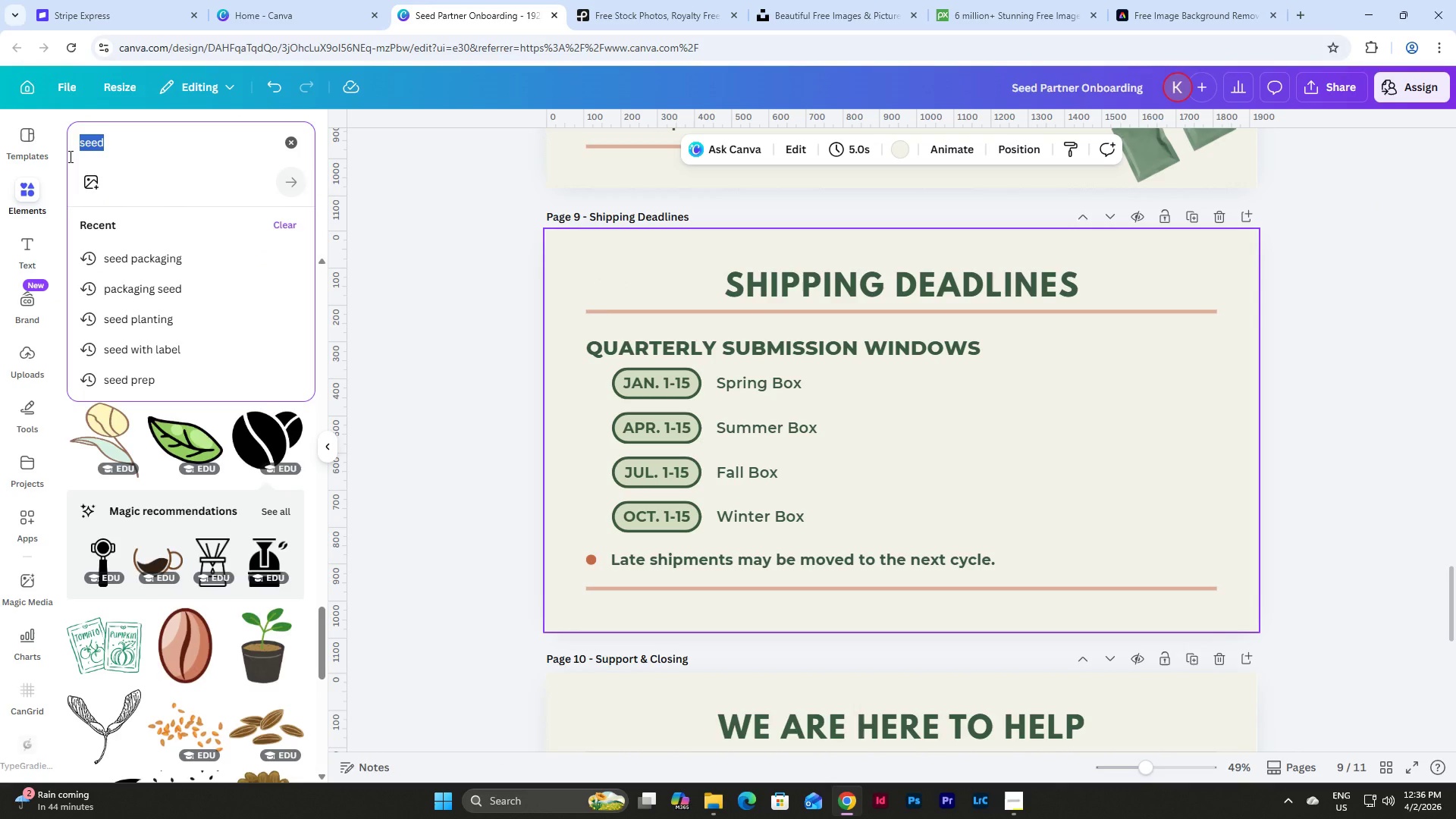 
type(schedule)
 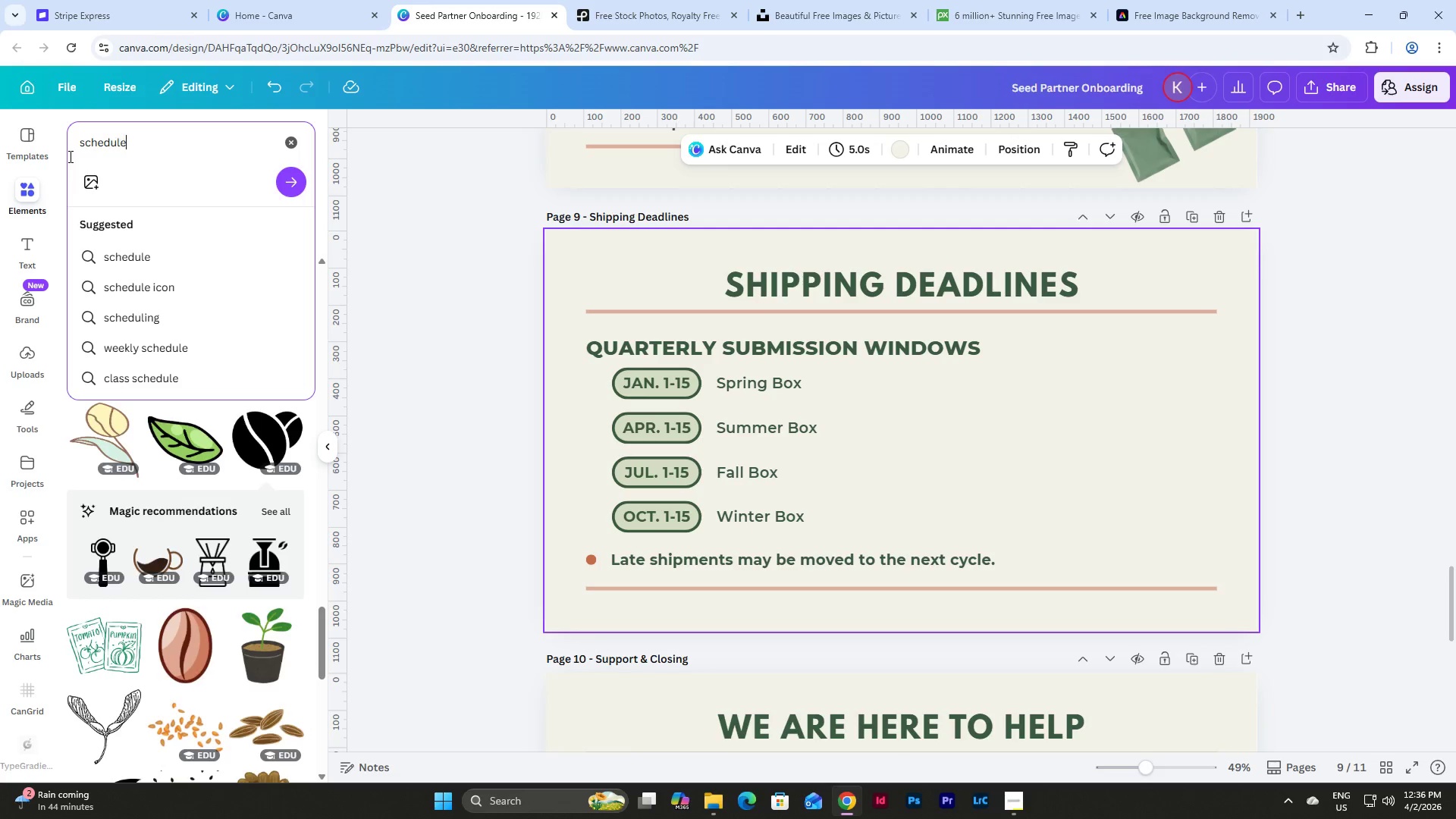 
key(Enter)
 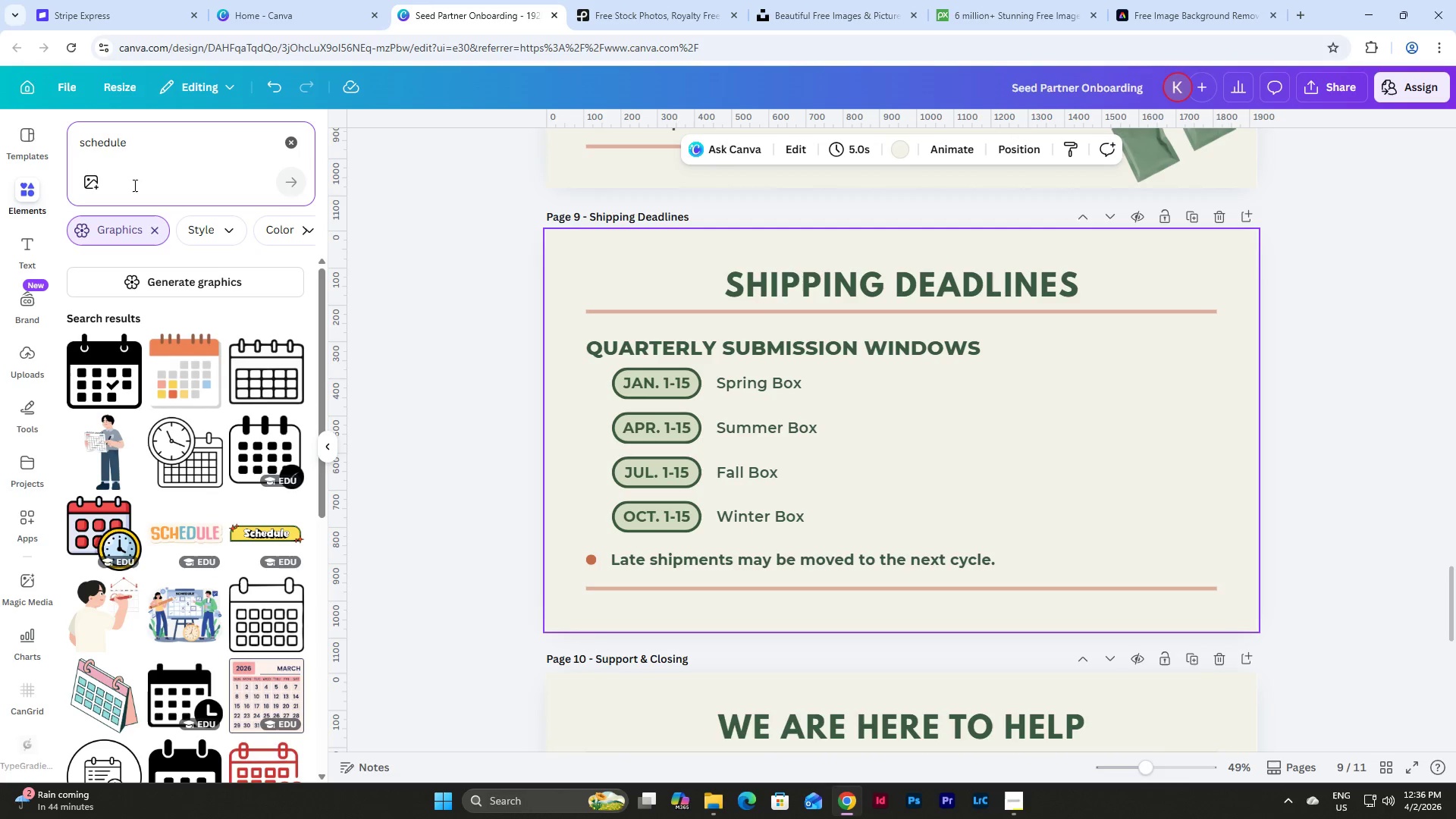 
scroll: coordinate [180, 370], scroll_direction: down, amount: 3.0
 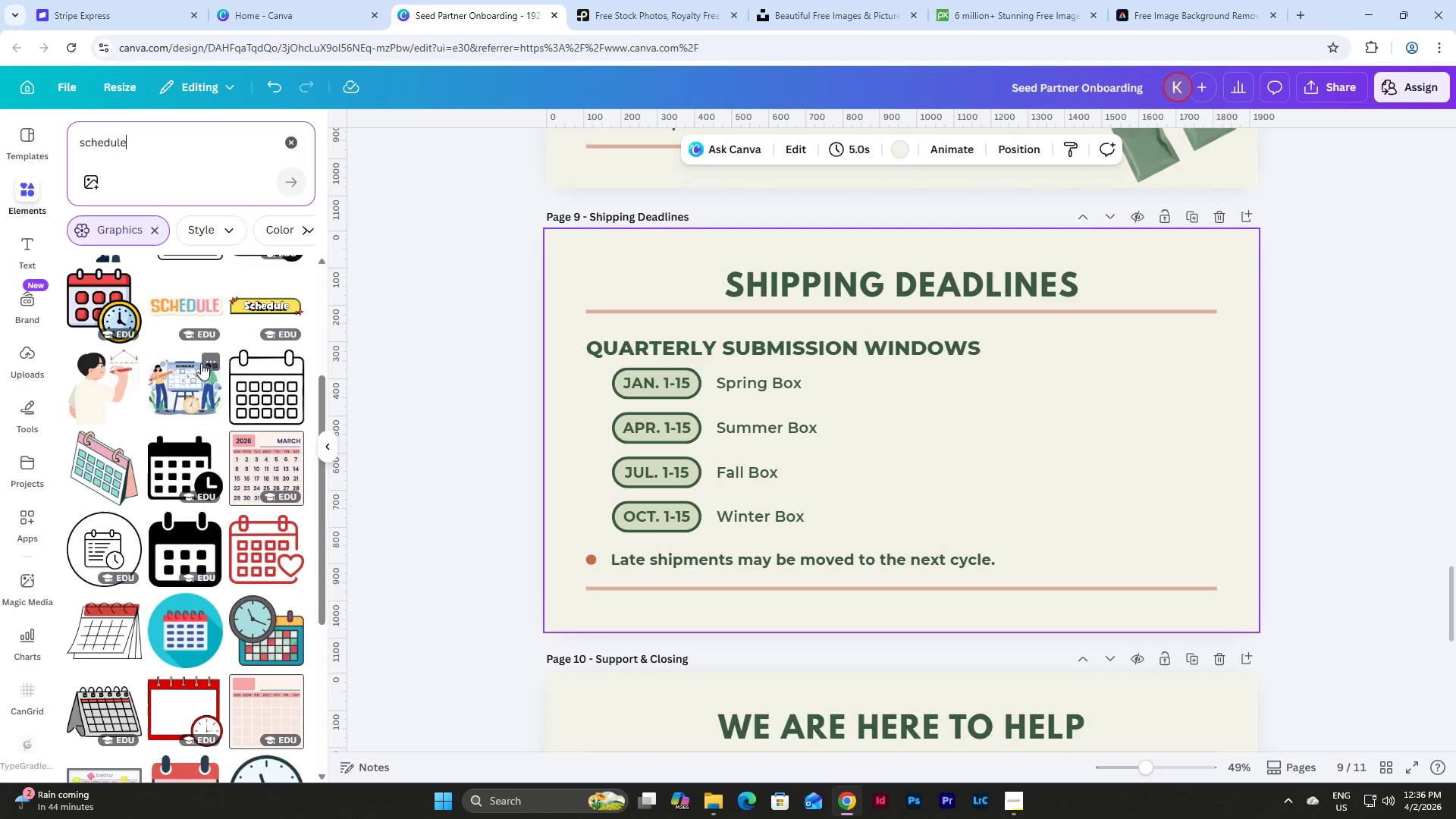 
left_click([187, 541])
 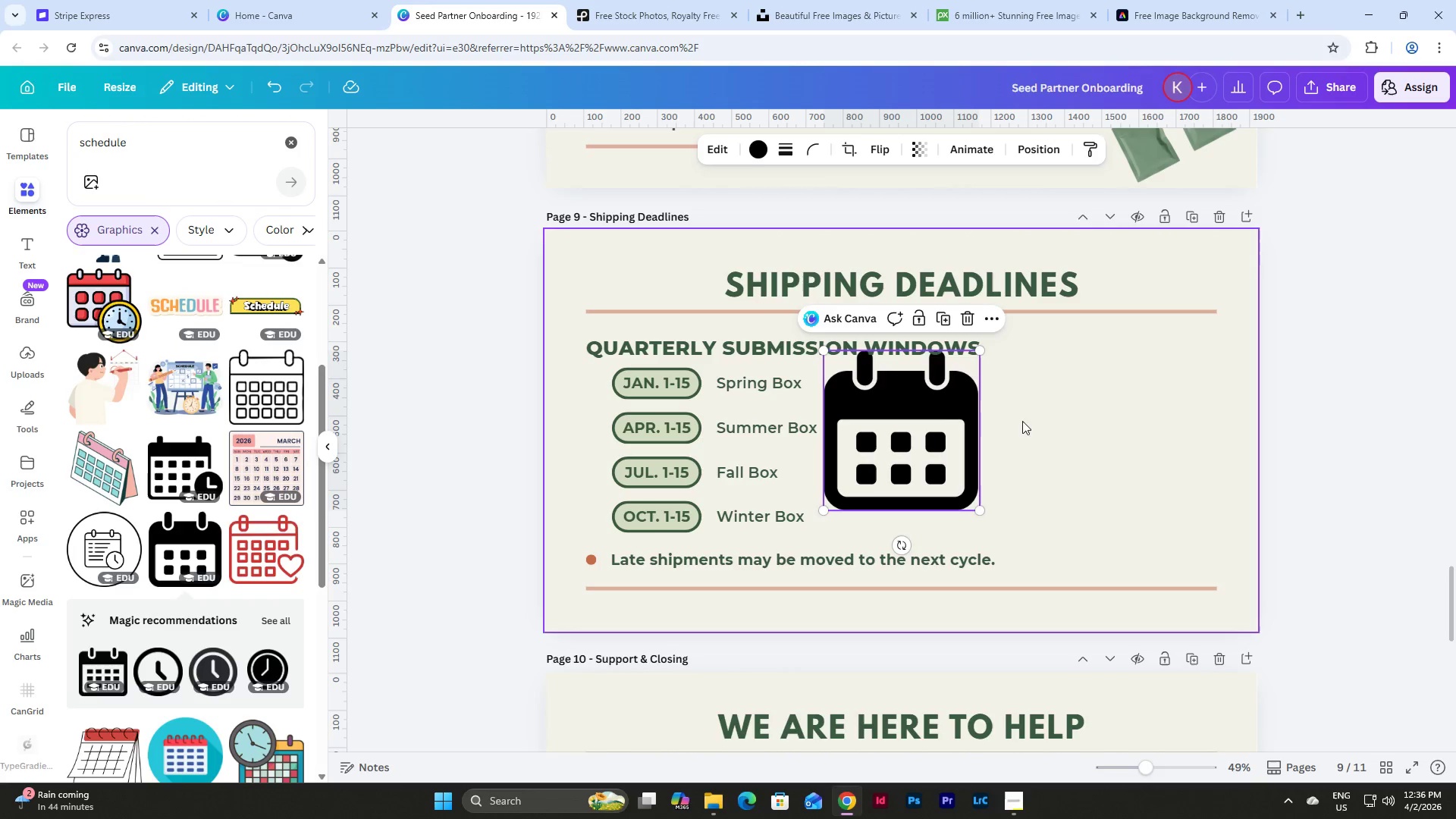 
left_click_drag(start_coordinate=[937, 413], to_coordinate=[1118, 425])
 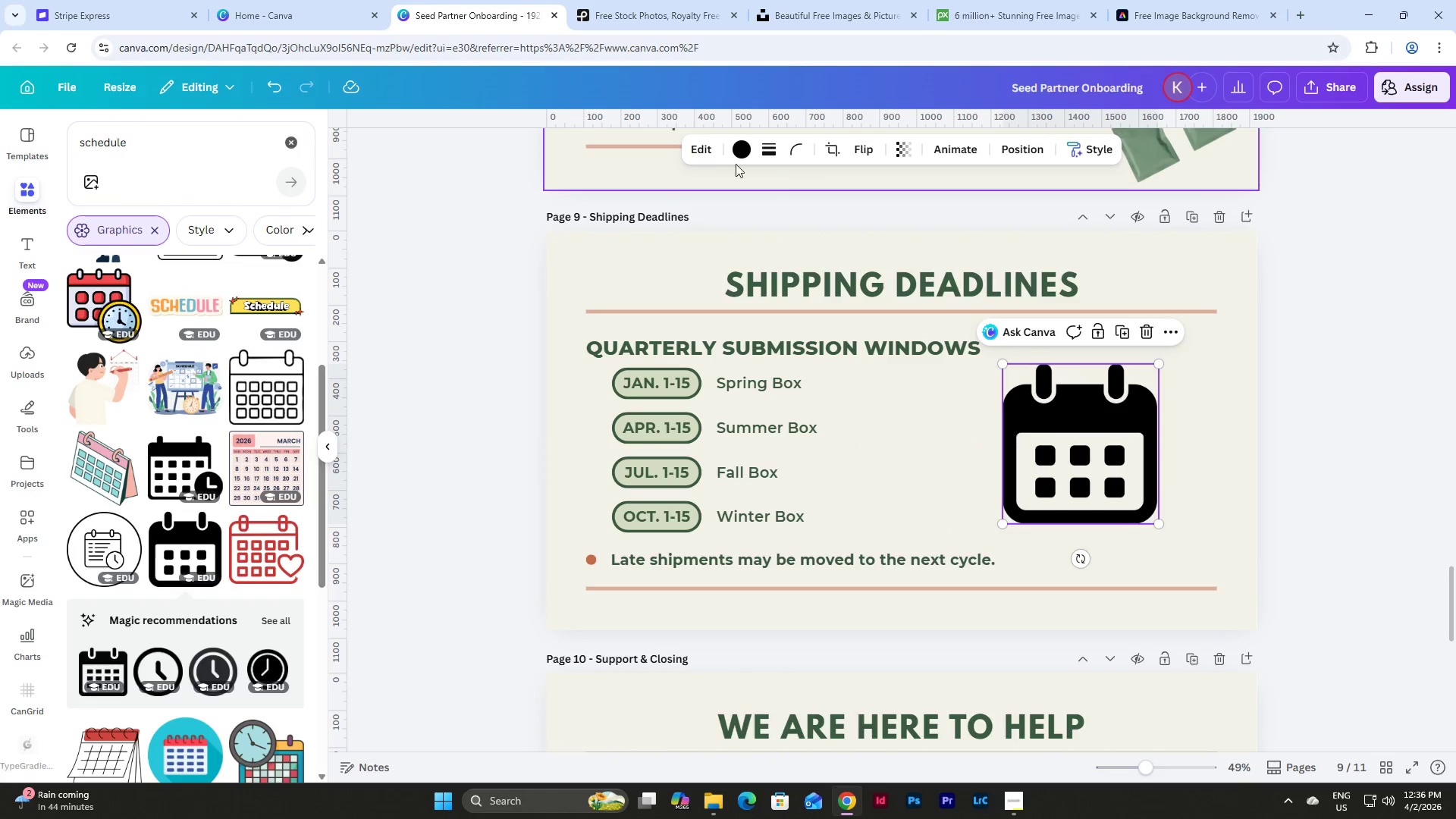 
left_click([737, 152])
 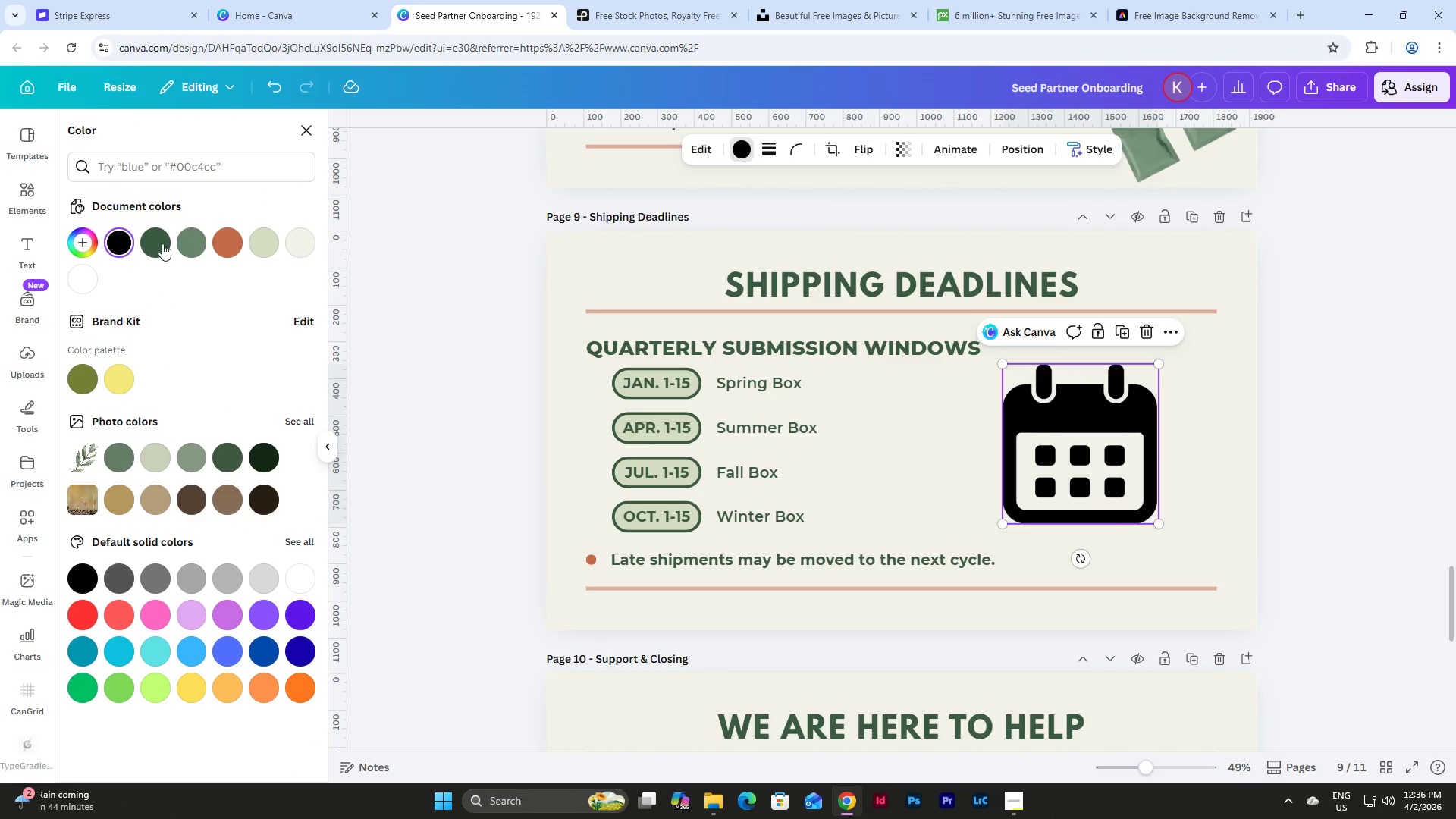 
left_click([152, 249])
 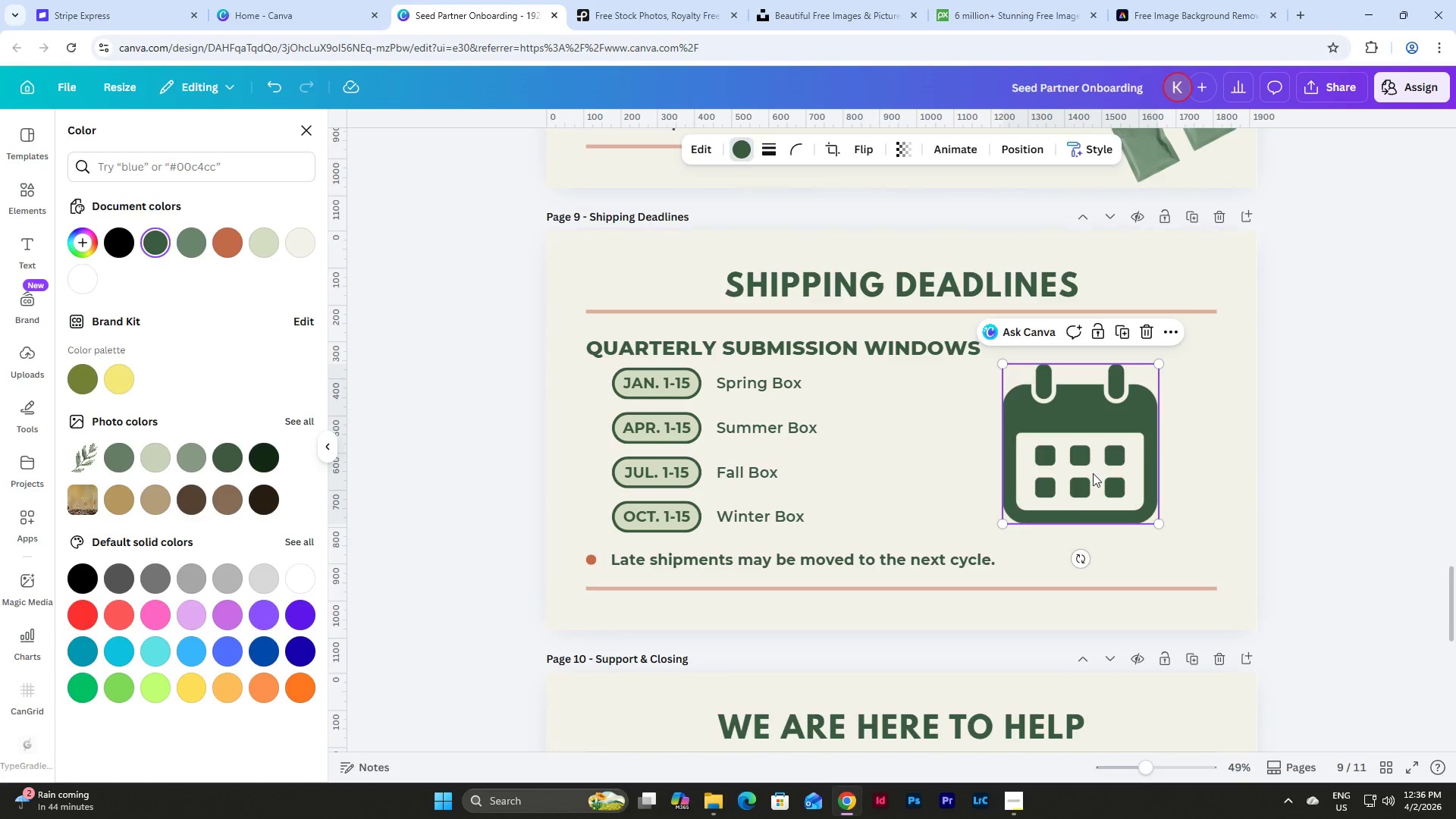 
left_click_drag(start_coordinate=[1114, 457], to_coordinate=[1169, 500])
 